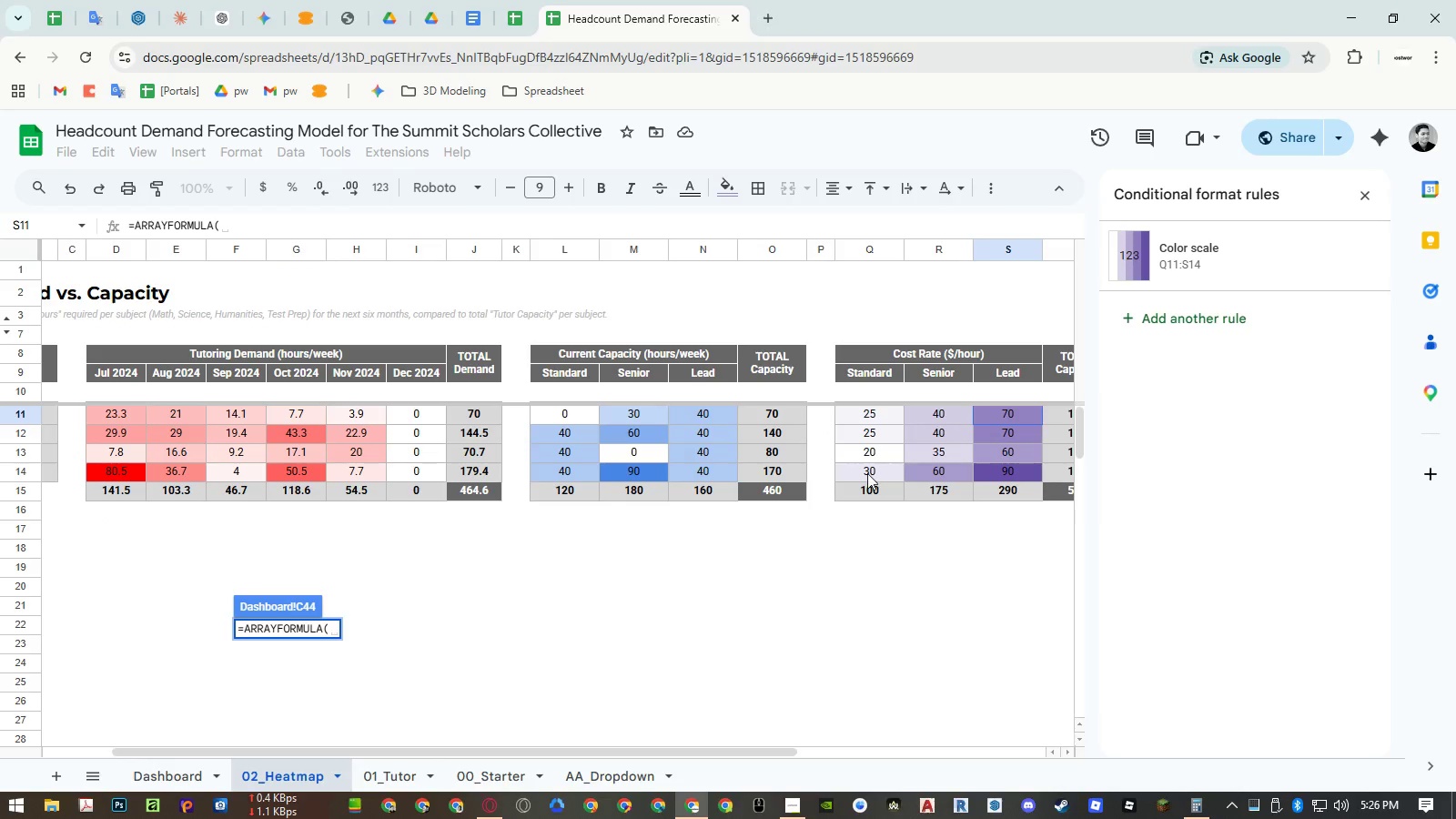 
hold_key(key=ShiftLeft, duration=0.73)
scroll: coordinate [767, 470], scroll_direction: down, amount: 13.0
 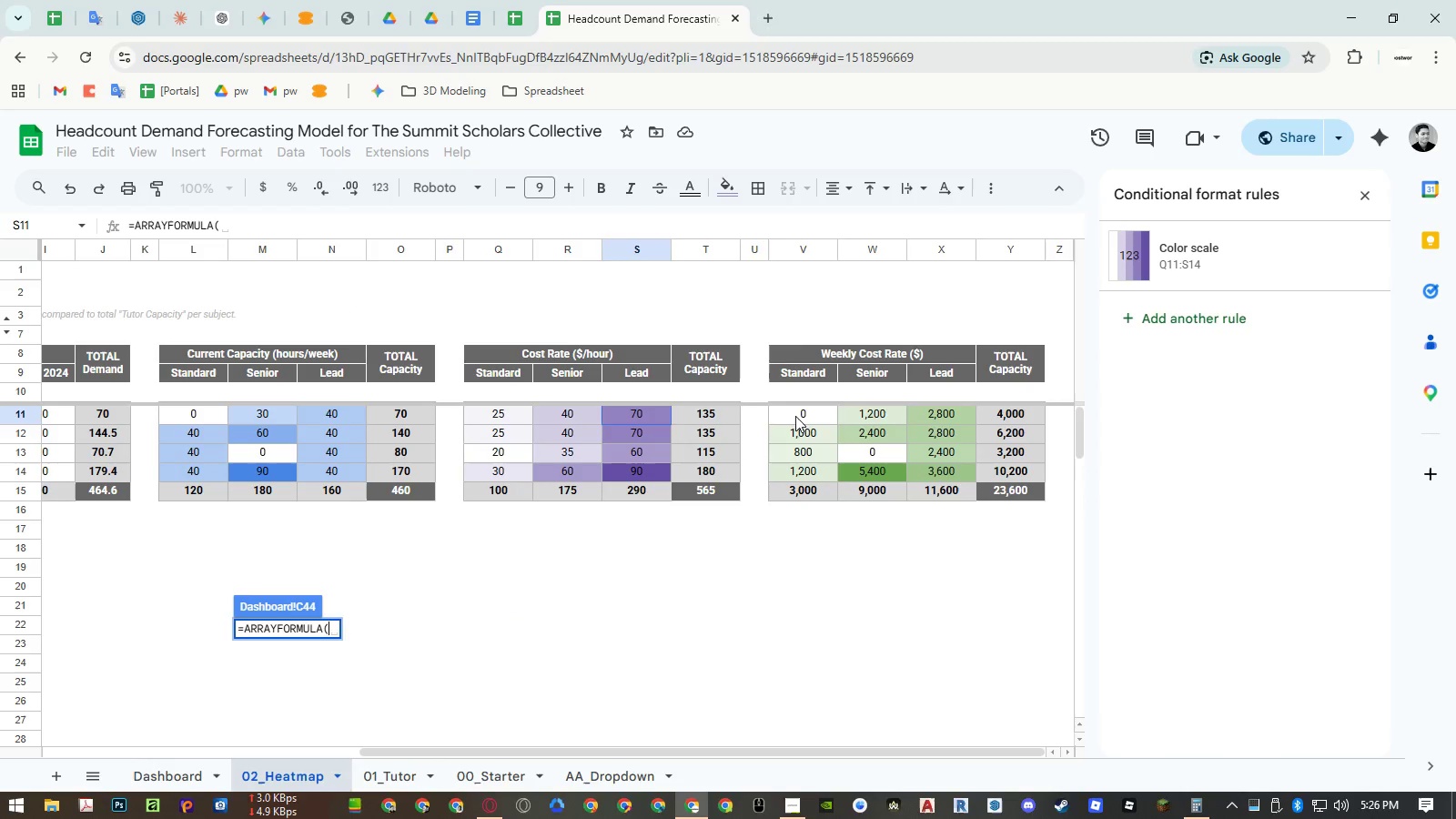 
left_click_drag(start_coordinate=[795, 416], to_coordinate=[936, 468])
 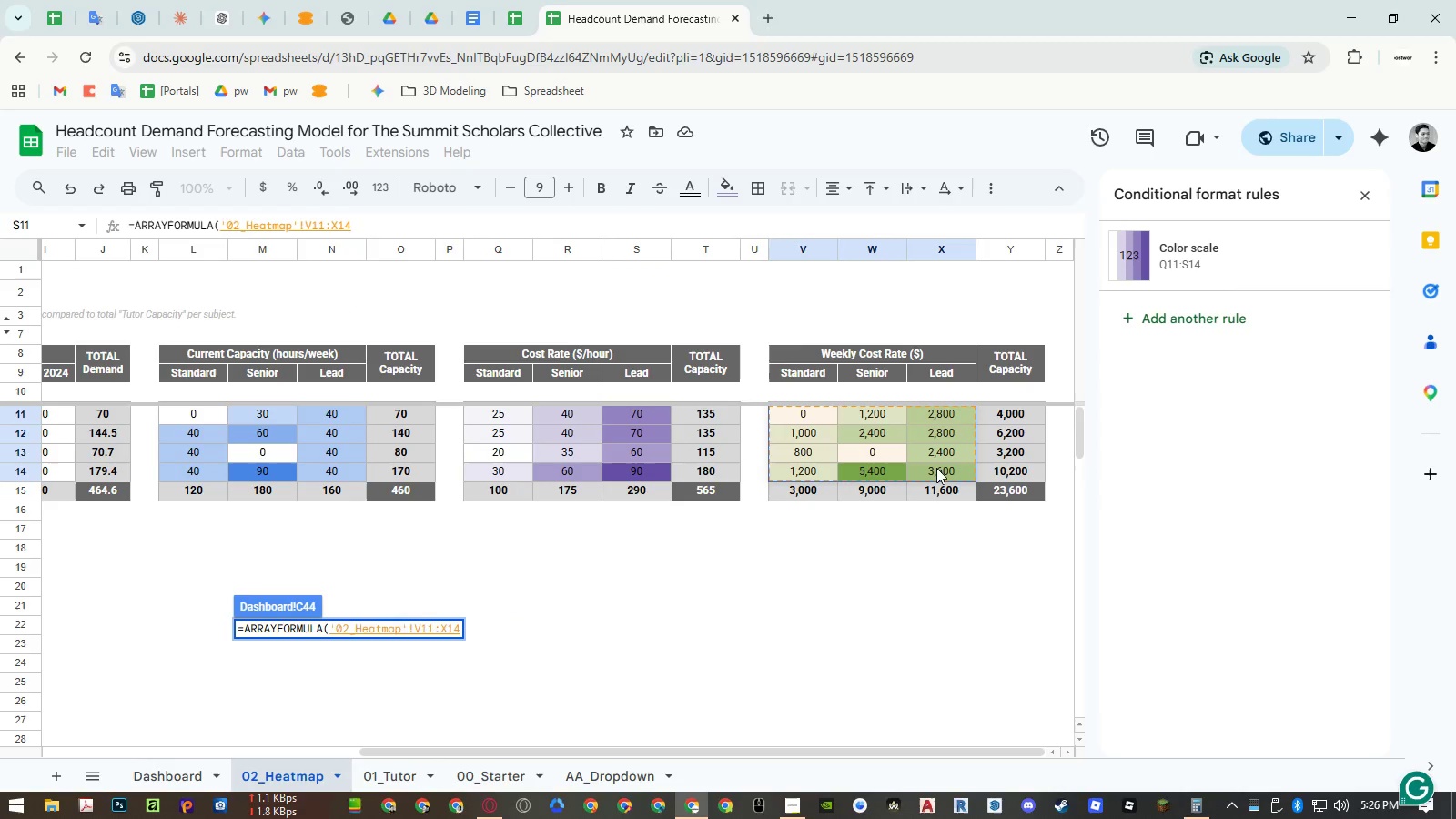 
key(Enter)
 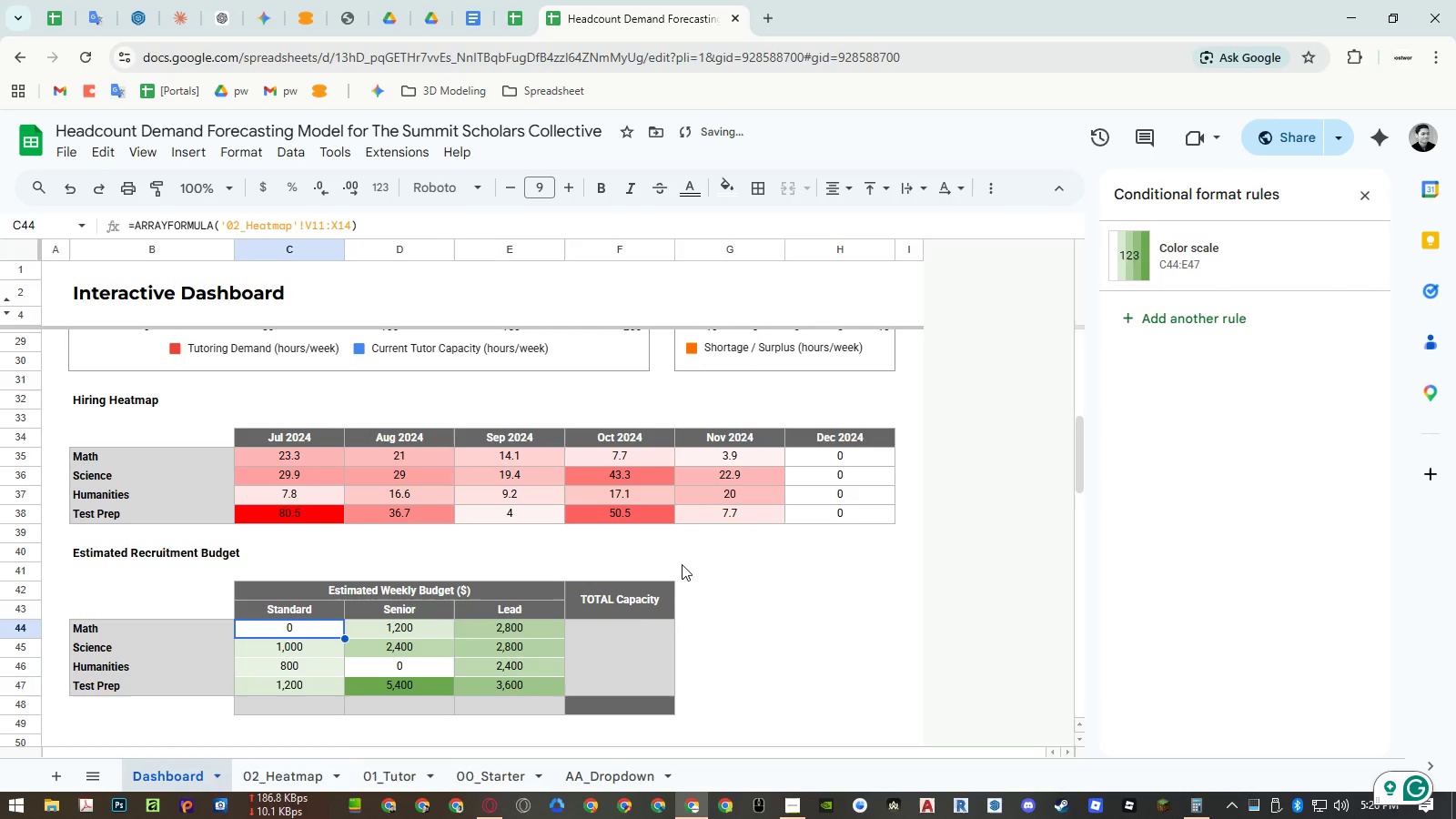 
double_click([614, 632])
 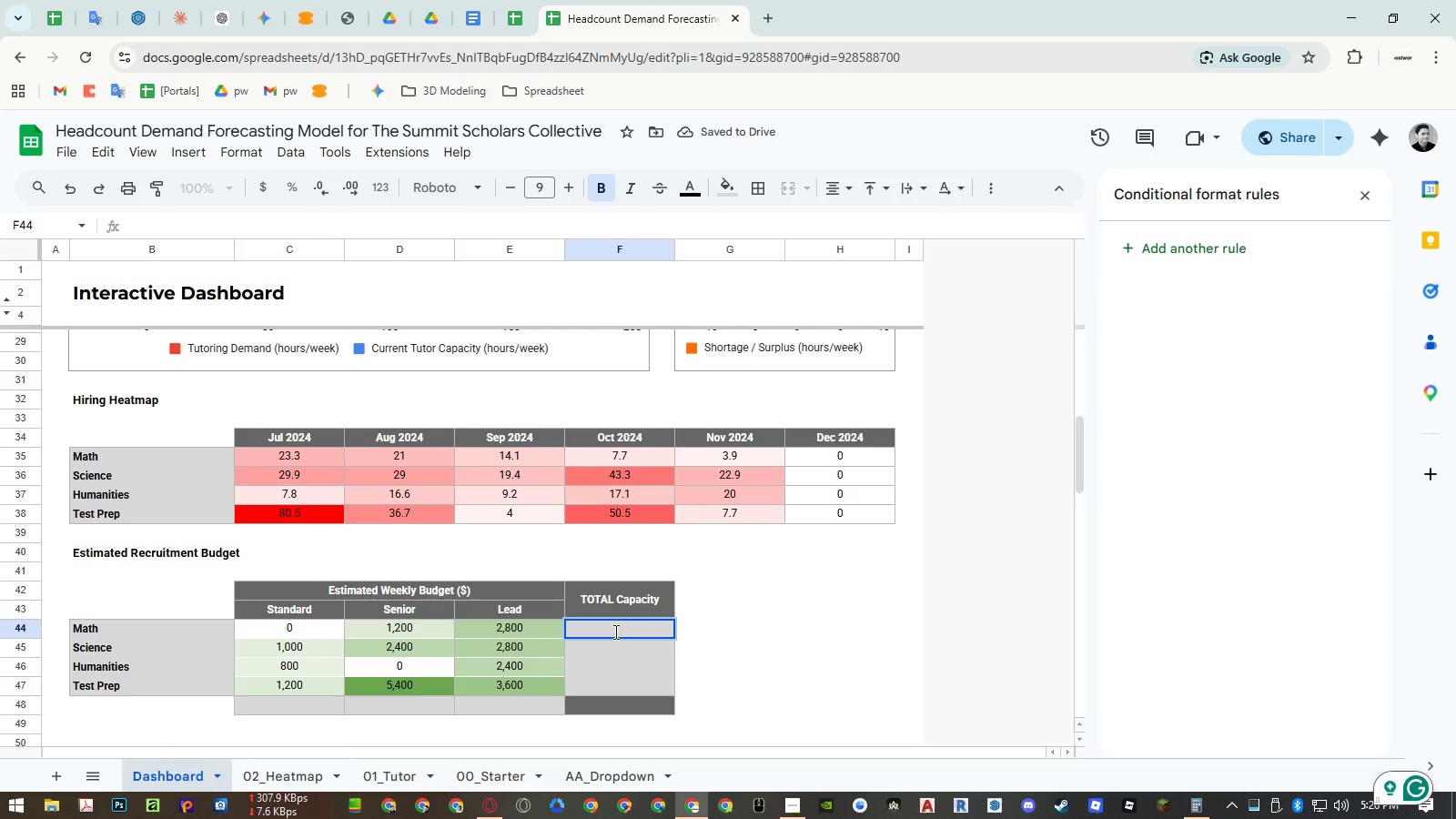 
key(Escape)
 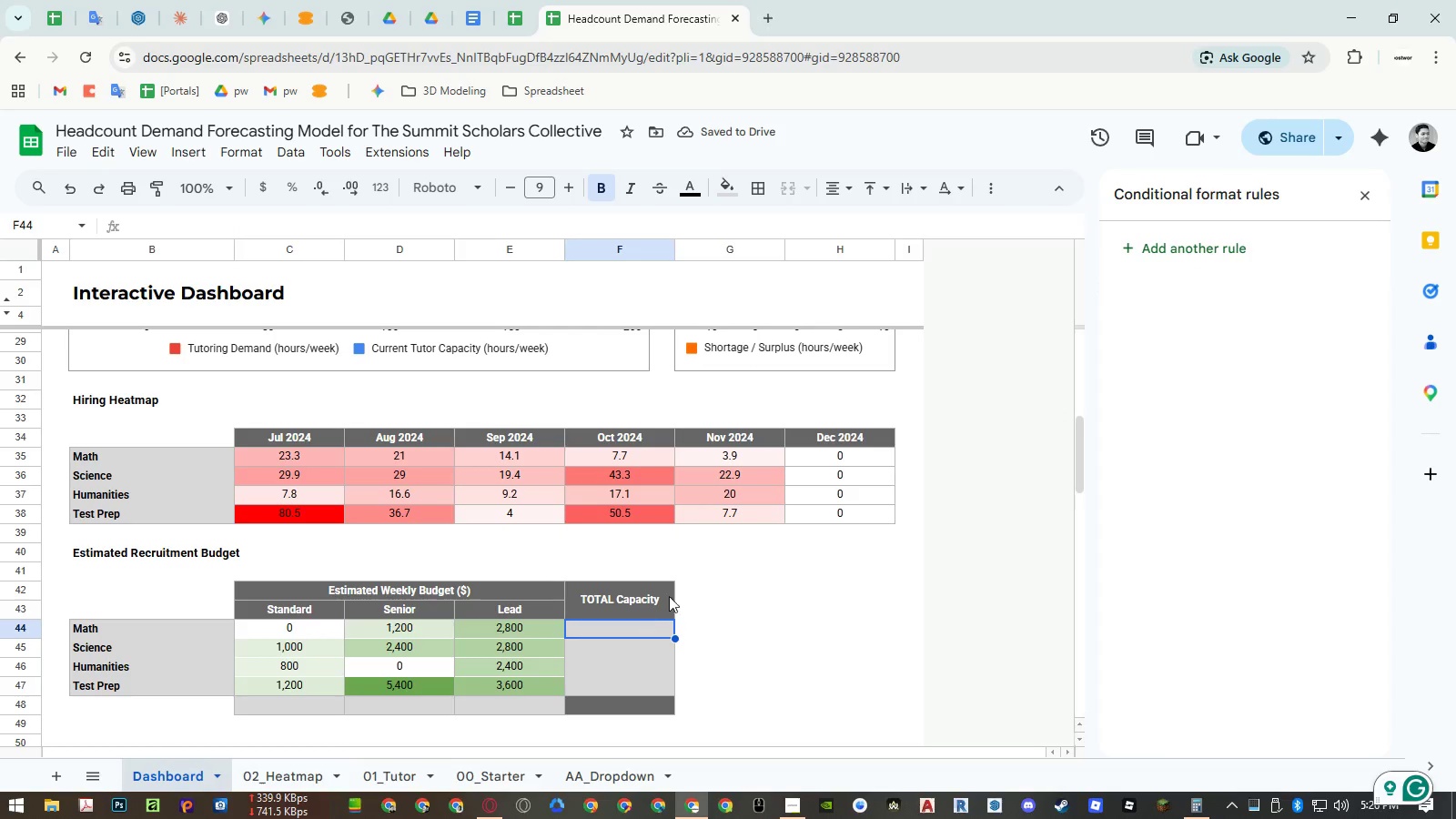 
scroll: coordinate [717, 562], scroll_direction: up, amount: 7.0
 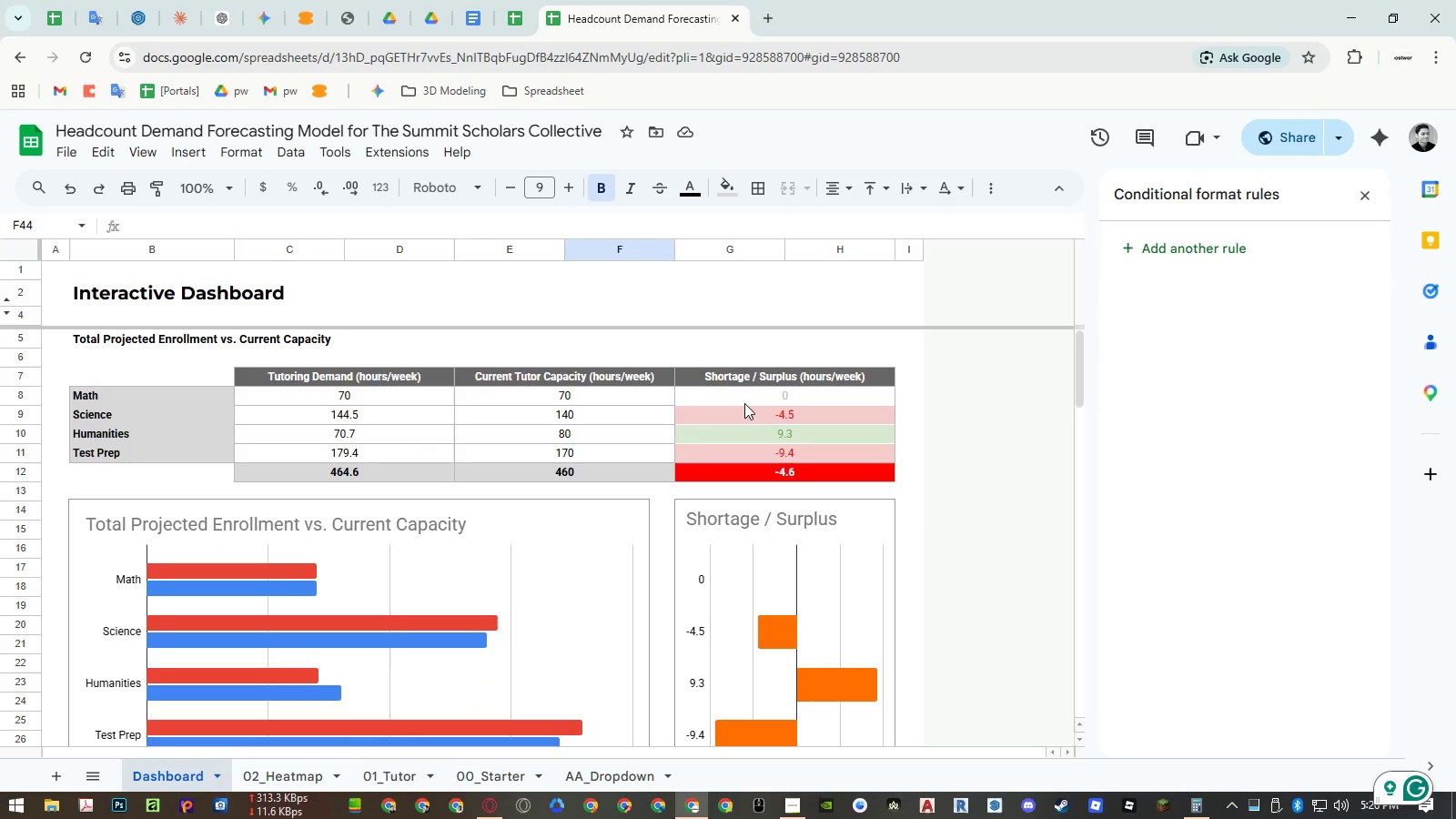 
scroll: coordinate [743, 421], scroll_direction: down, amount: 6.0
 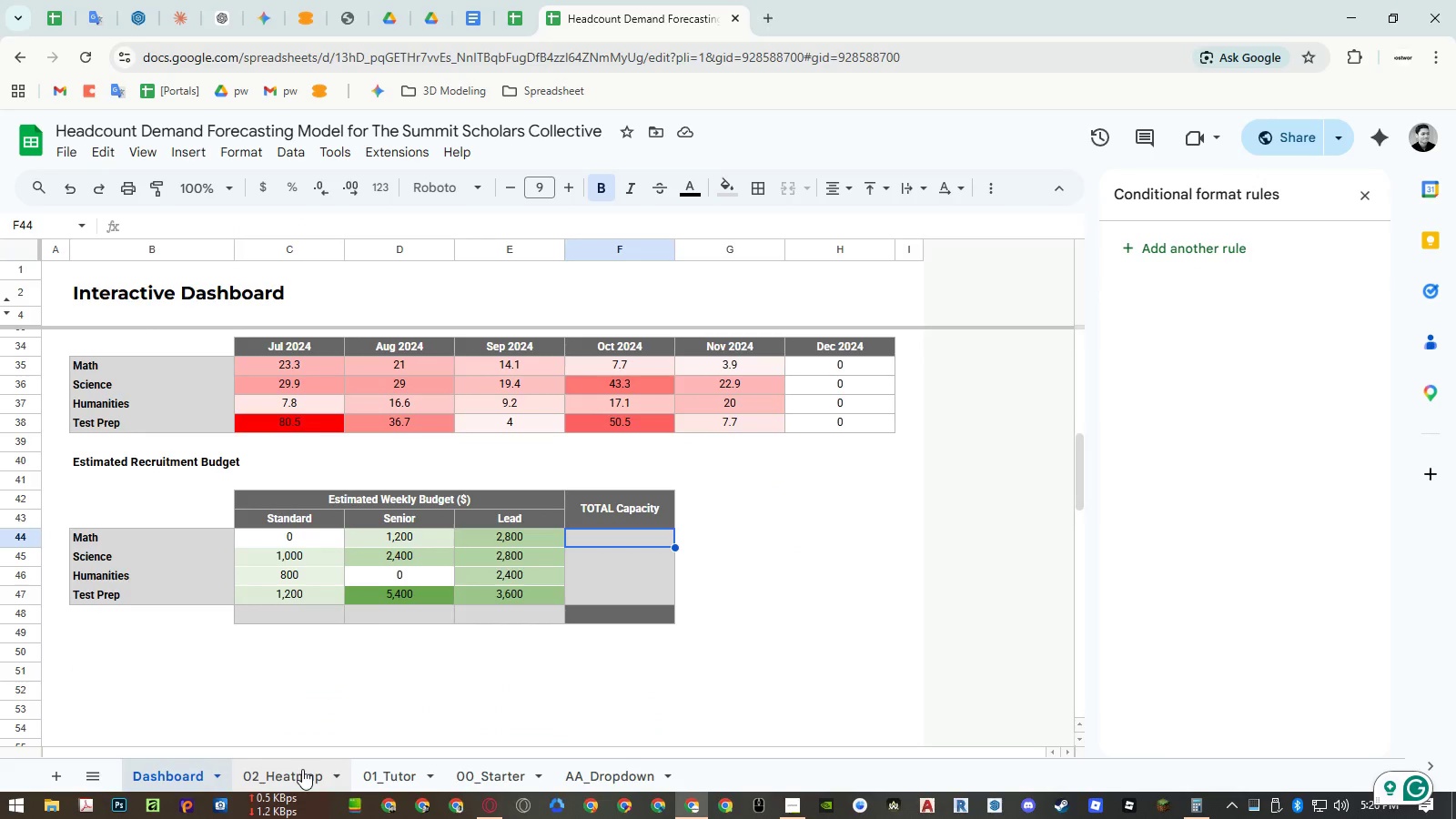 
left_click([302, 769])
 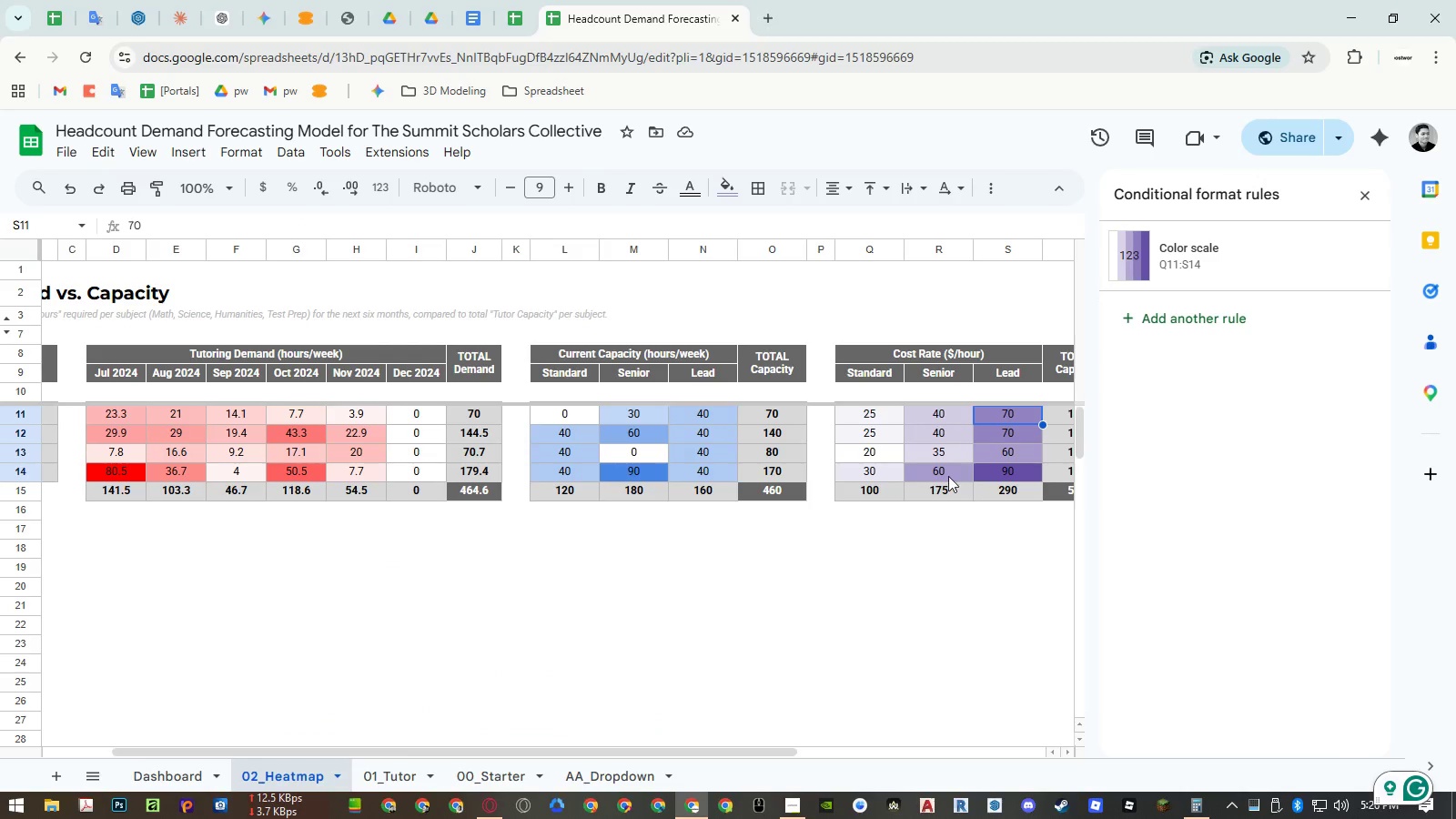 
hold_key(key=ShiftLeft, duration=0.47)
scroll: coordinate [915, 460], scroll_direction: down, amount: 7.0
 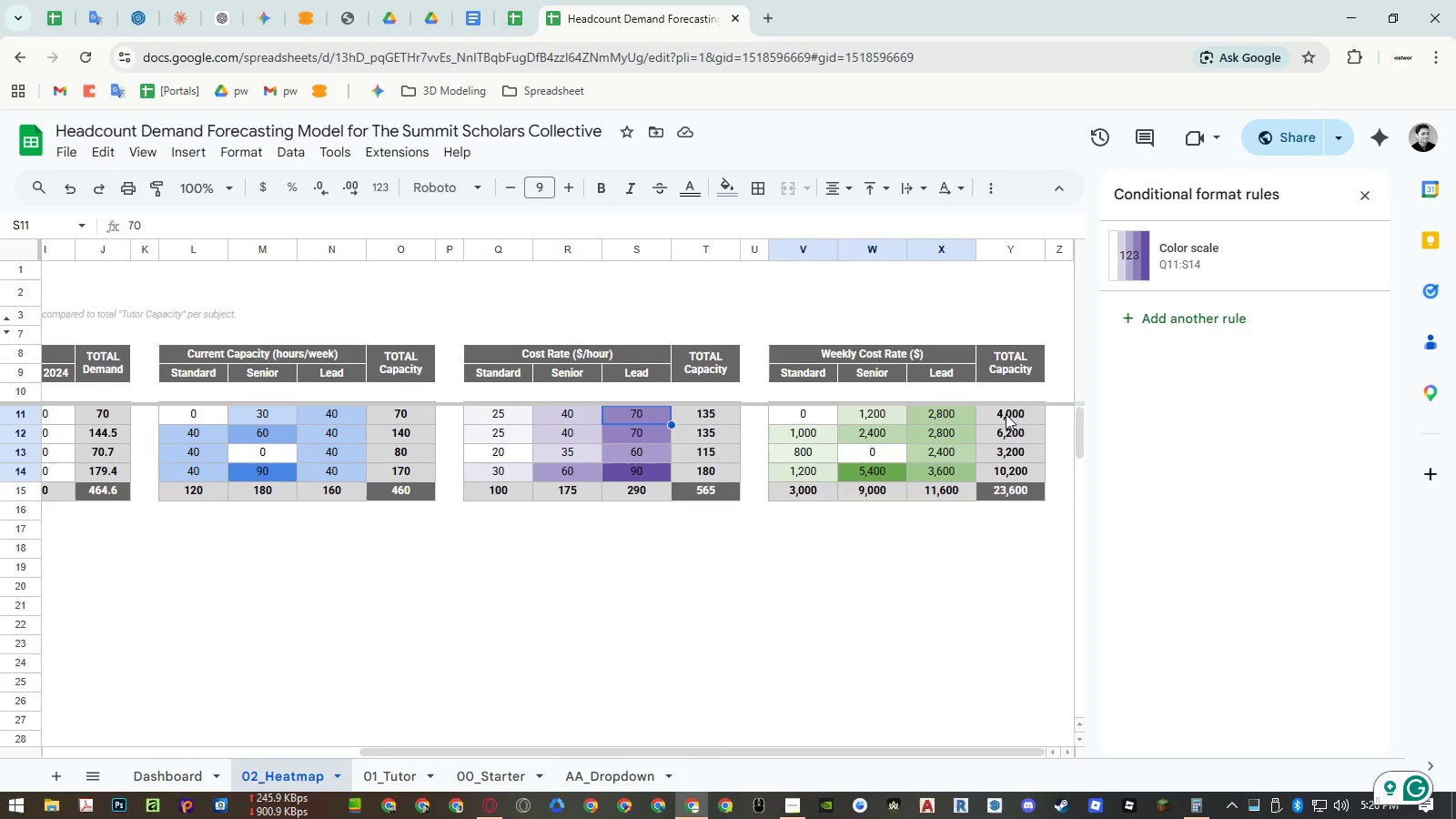 
left_click_drag(start_coordinate=[1006, 414], to_coordinate=[1006, 490])
 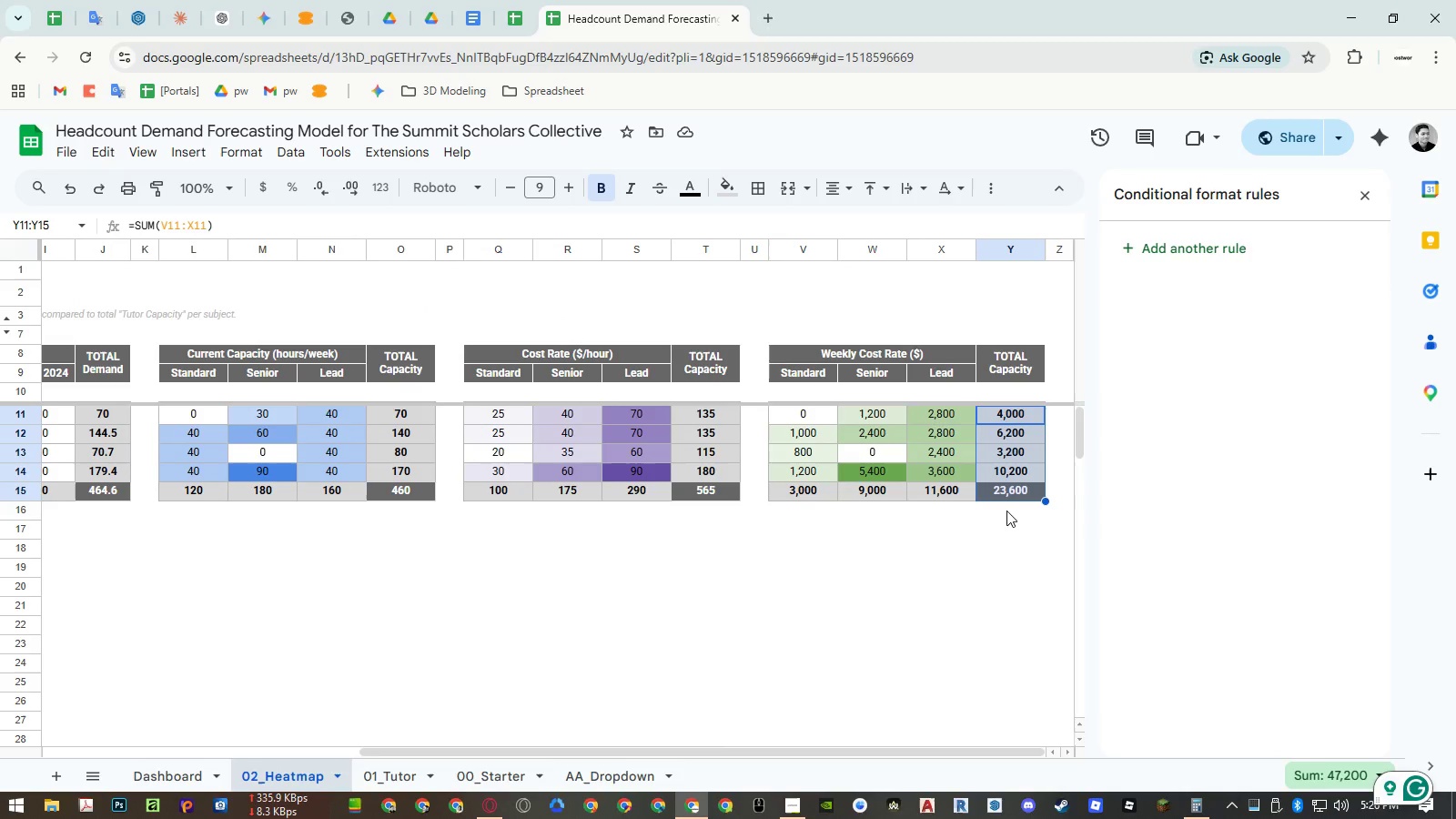 
key(Control+ControlLeft)
 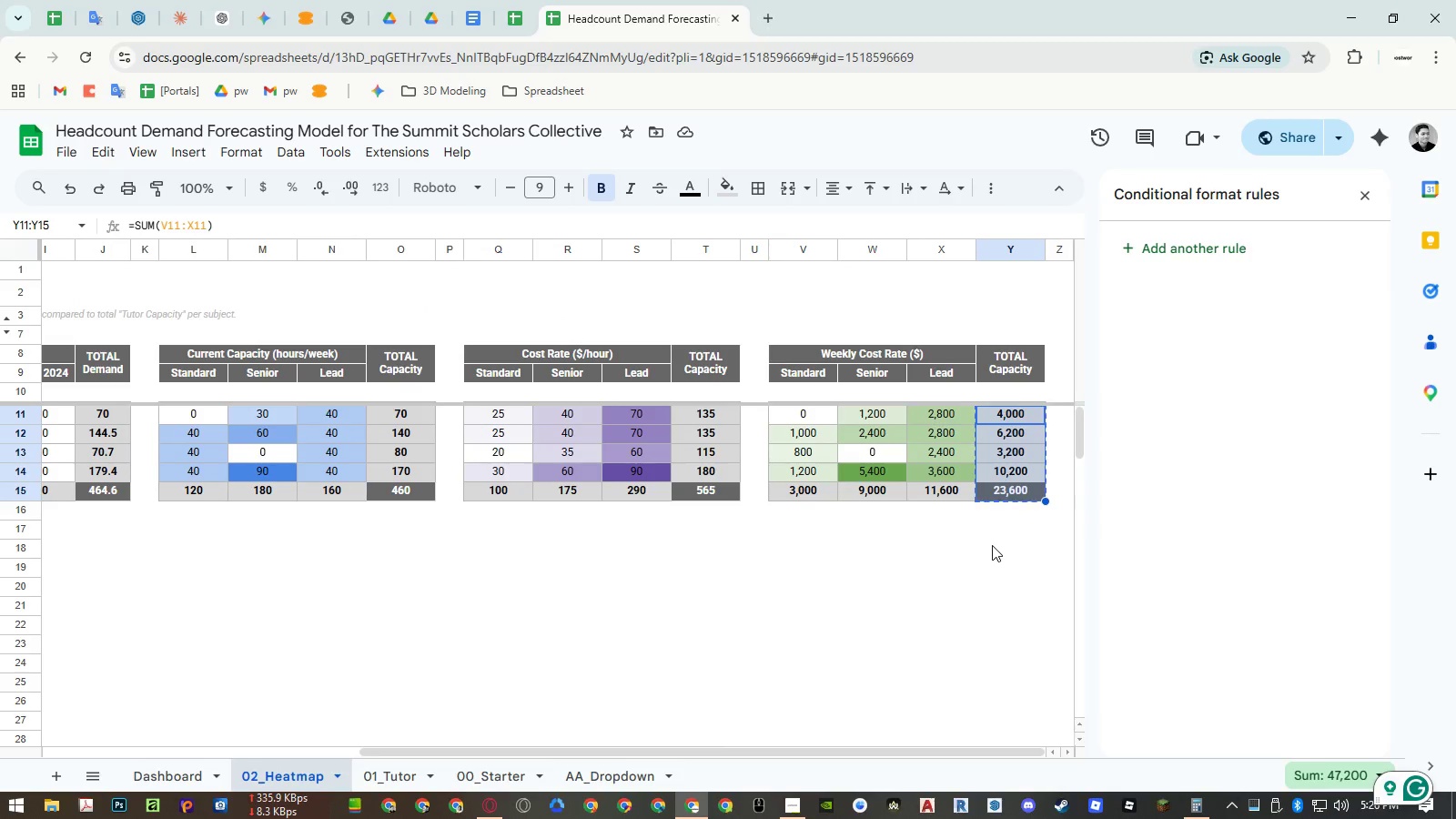 
key(Control+C)
 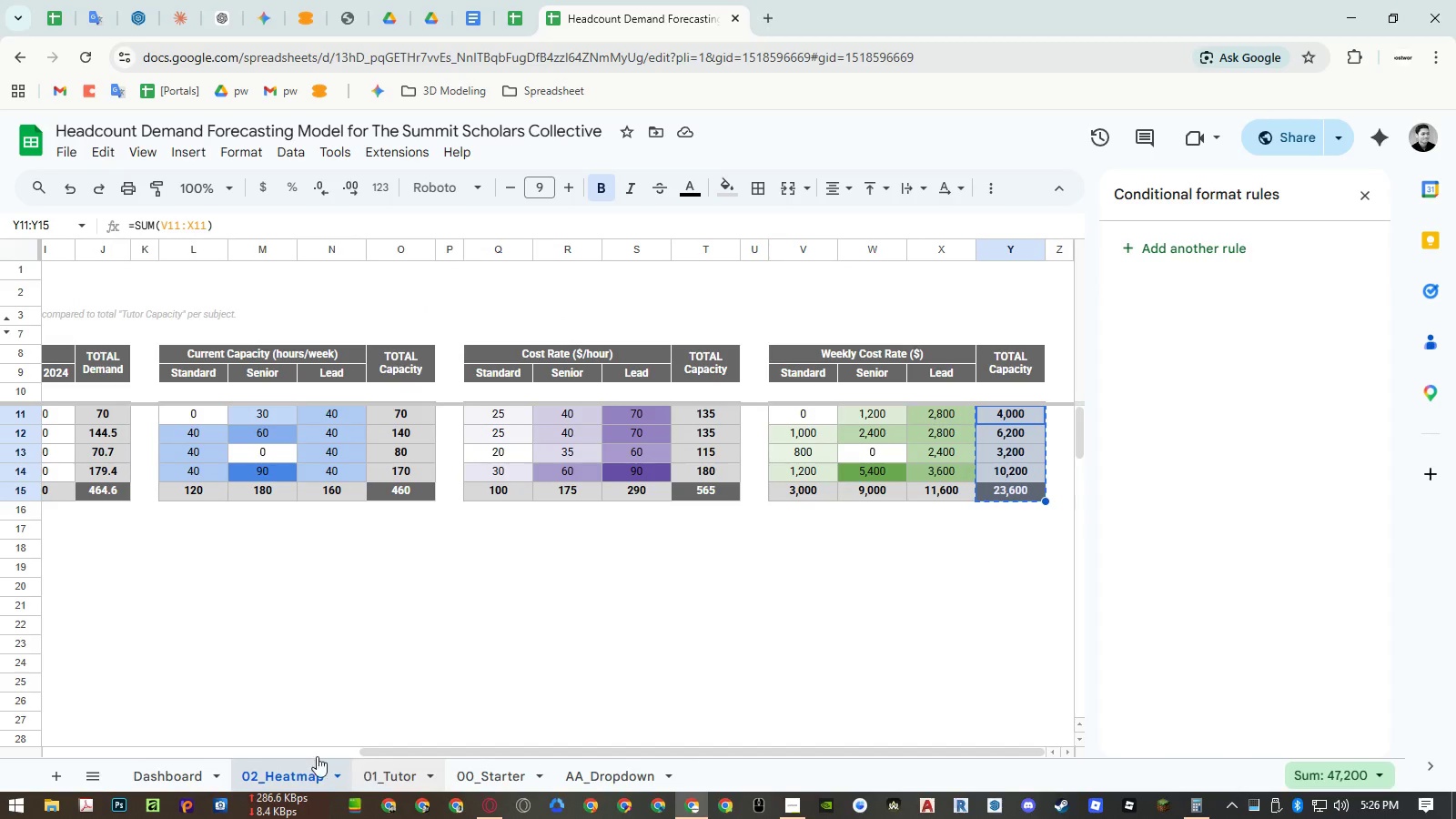 
left_click([171, 773])
 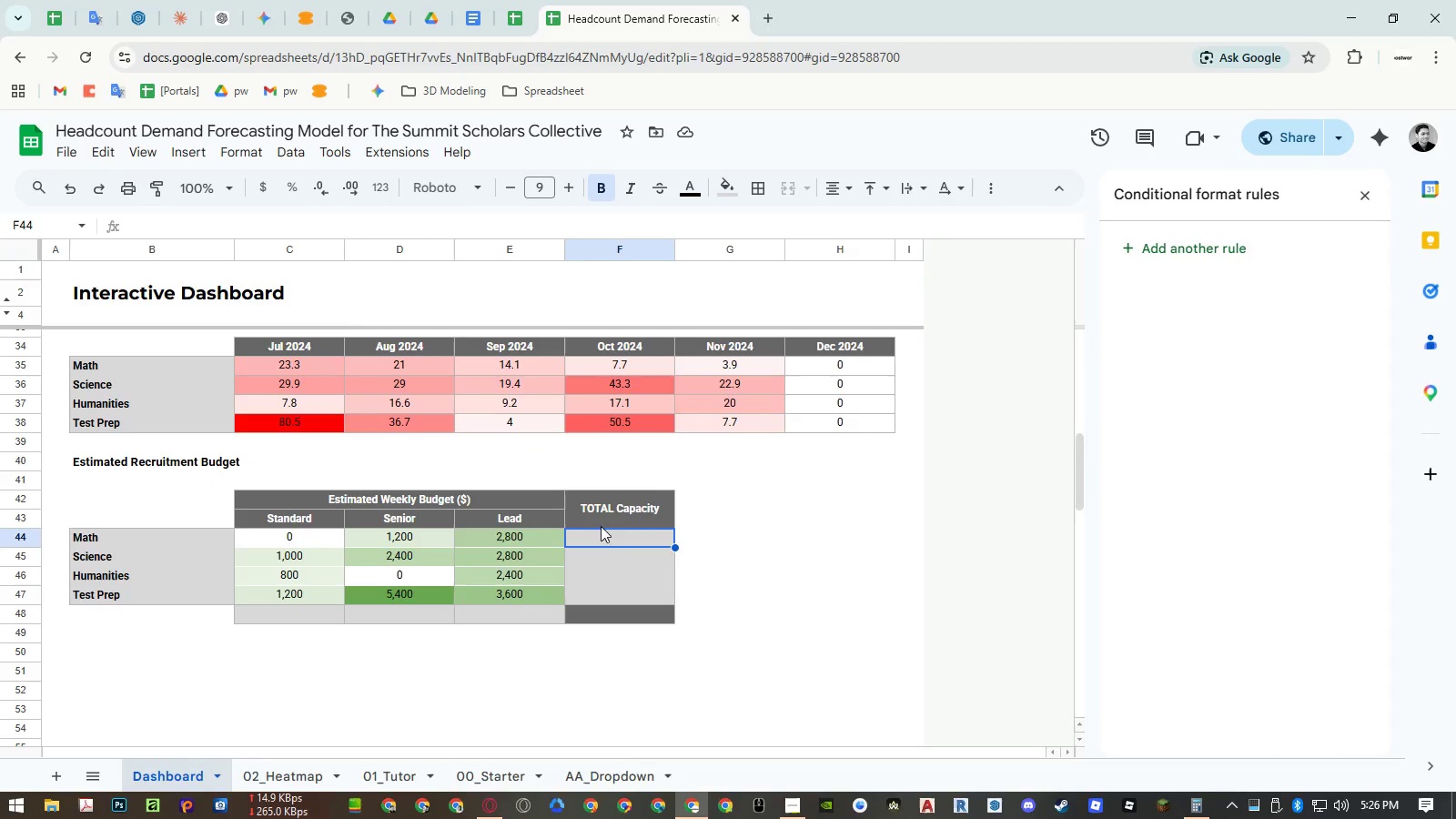 
right_click([600, 536])
 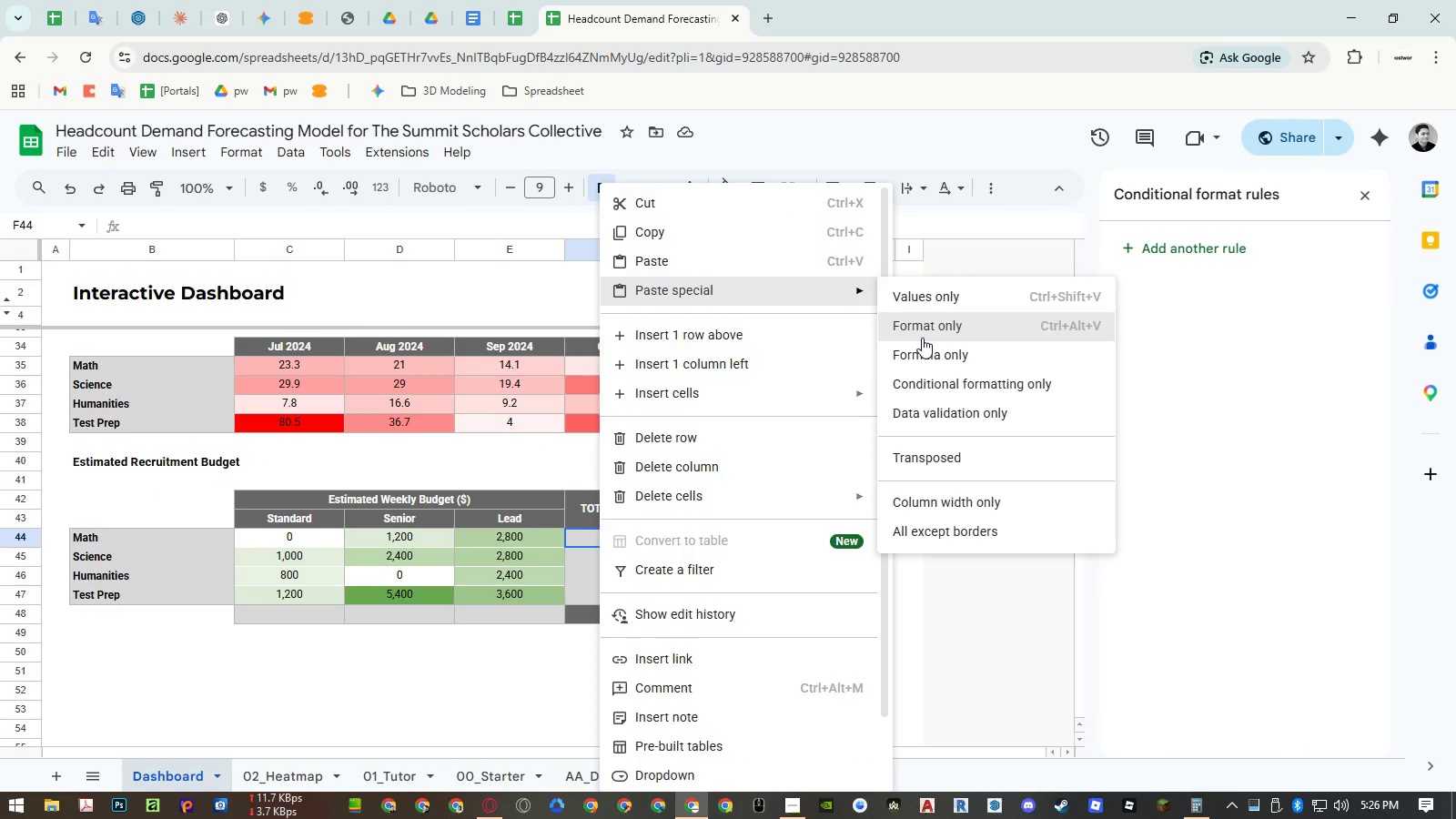 
left_click([924, 351])
 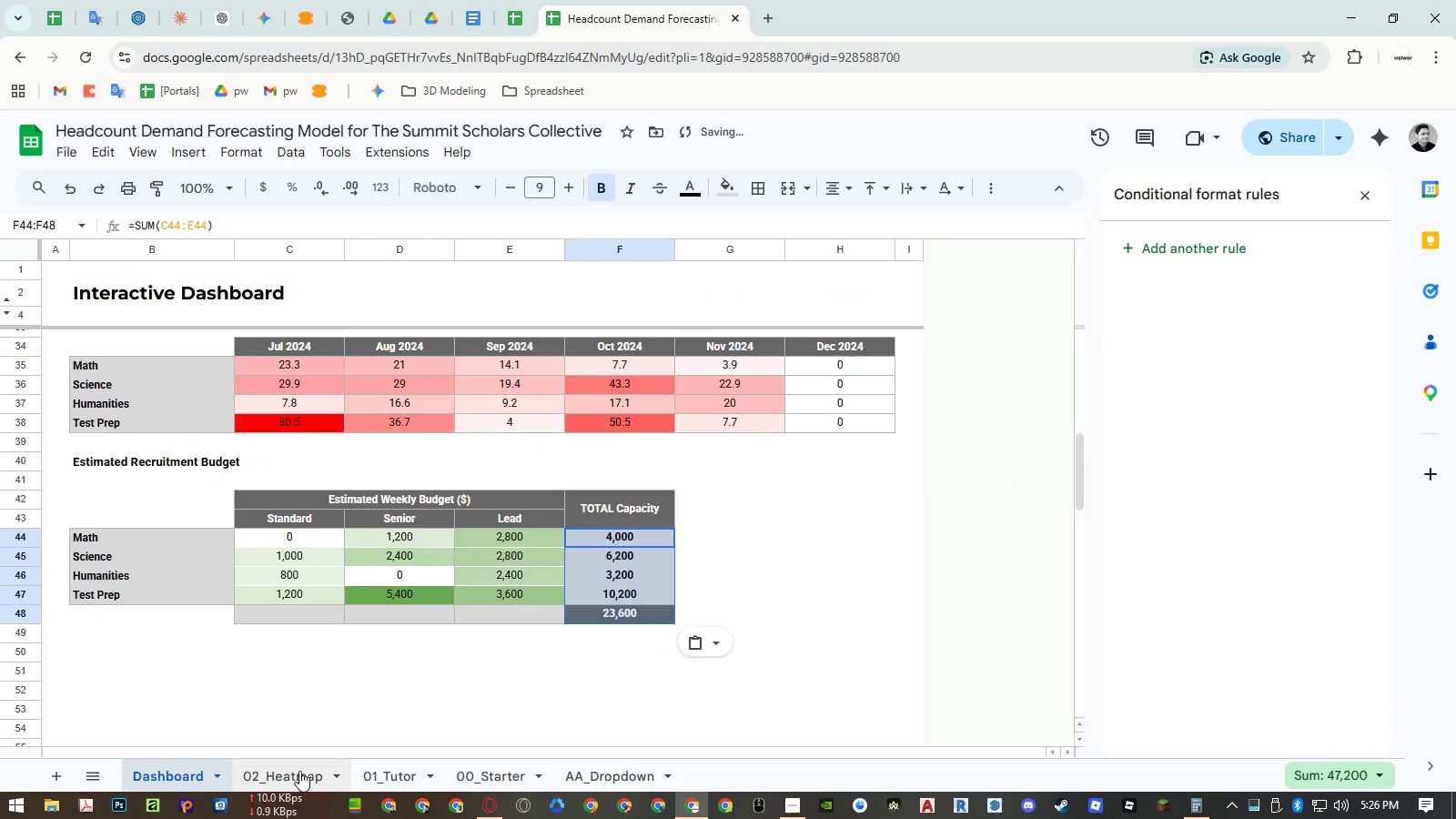 
left_click([299, 771])
 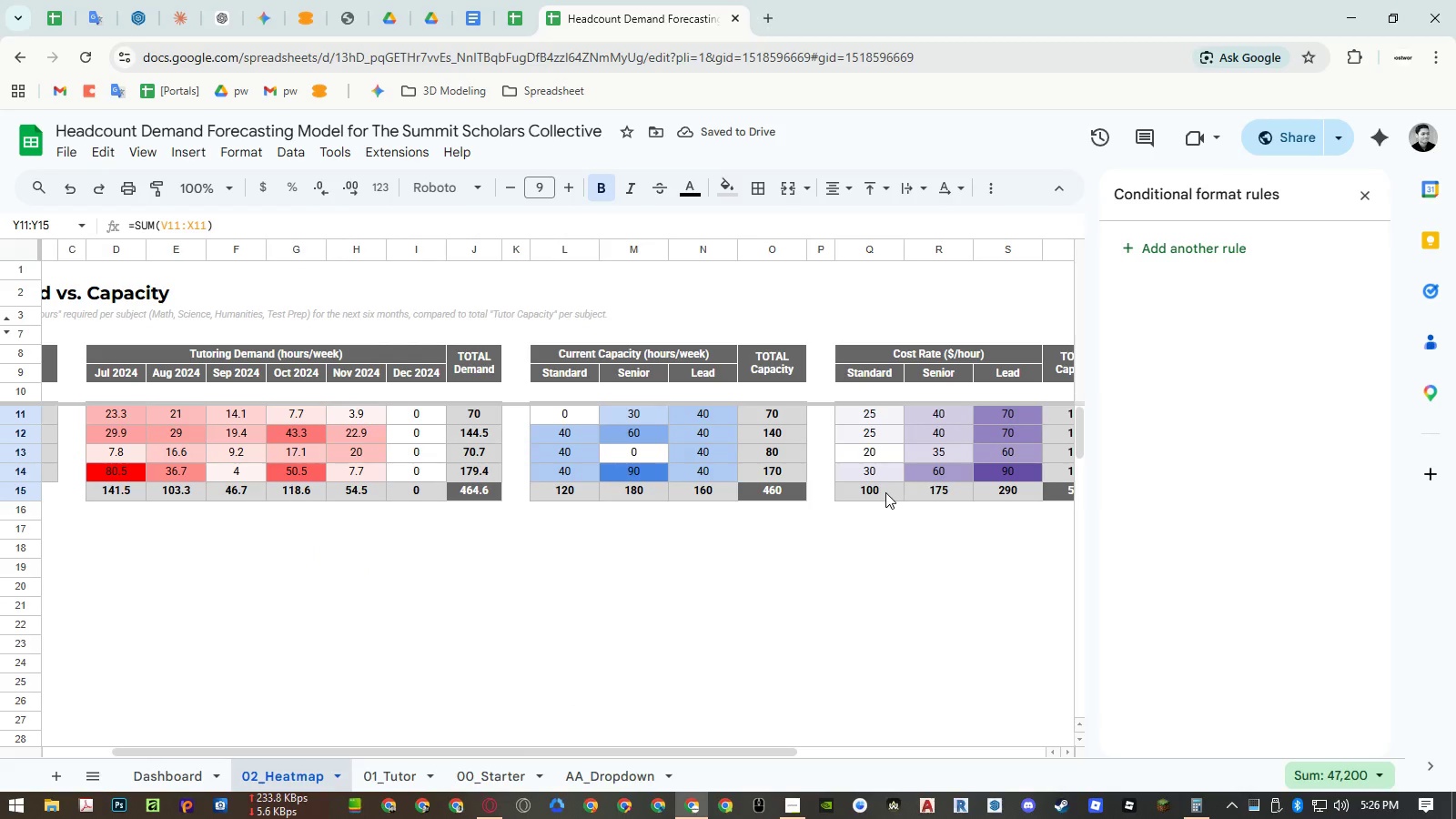 
hold_key(key=ShiftLeft, duration=0.59)
scroll: coordinate [850, 511], scroll_direction: down, amount: 15.0
 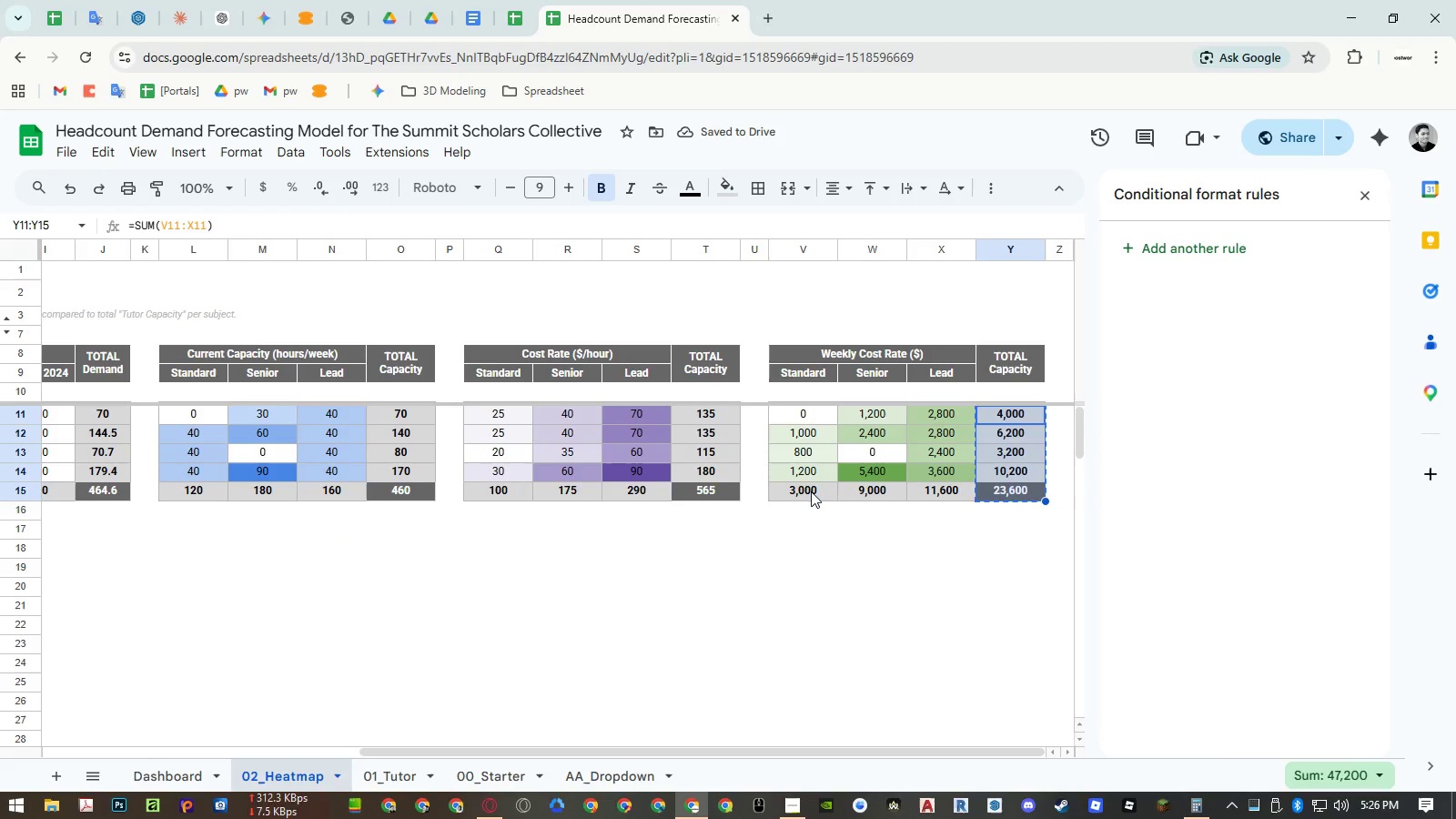 
left_click_drag(start_coordinate=[810, 491], to_coordinate=[926, 490])
 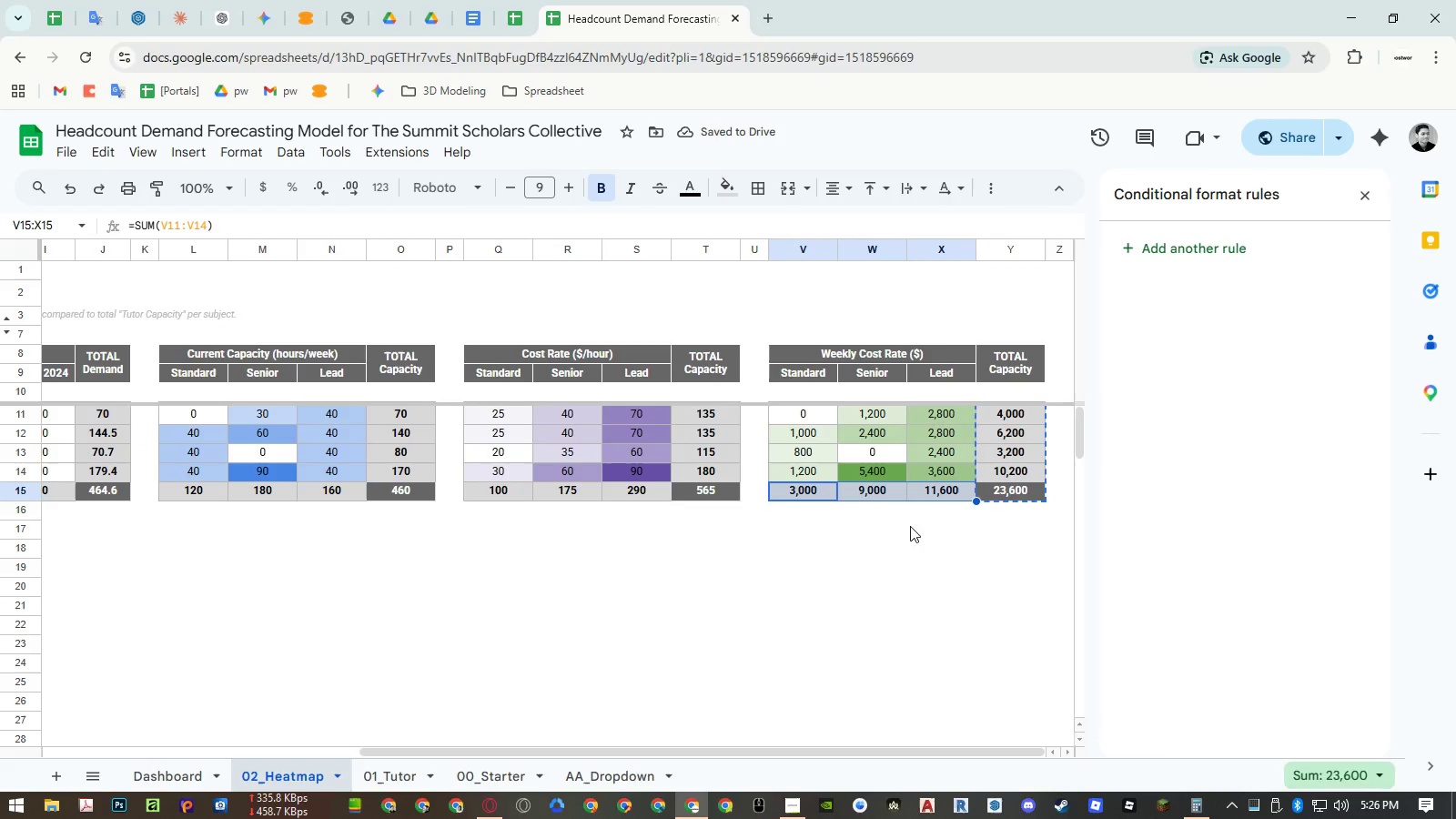 
key(Control+ControlLeft)
 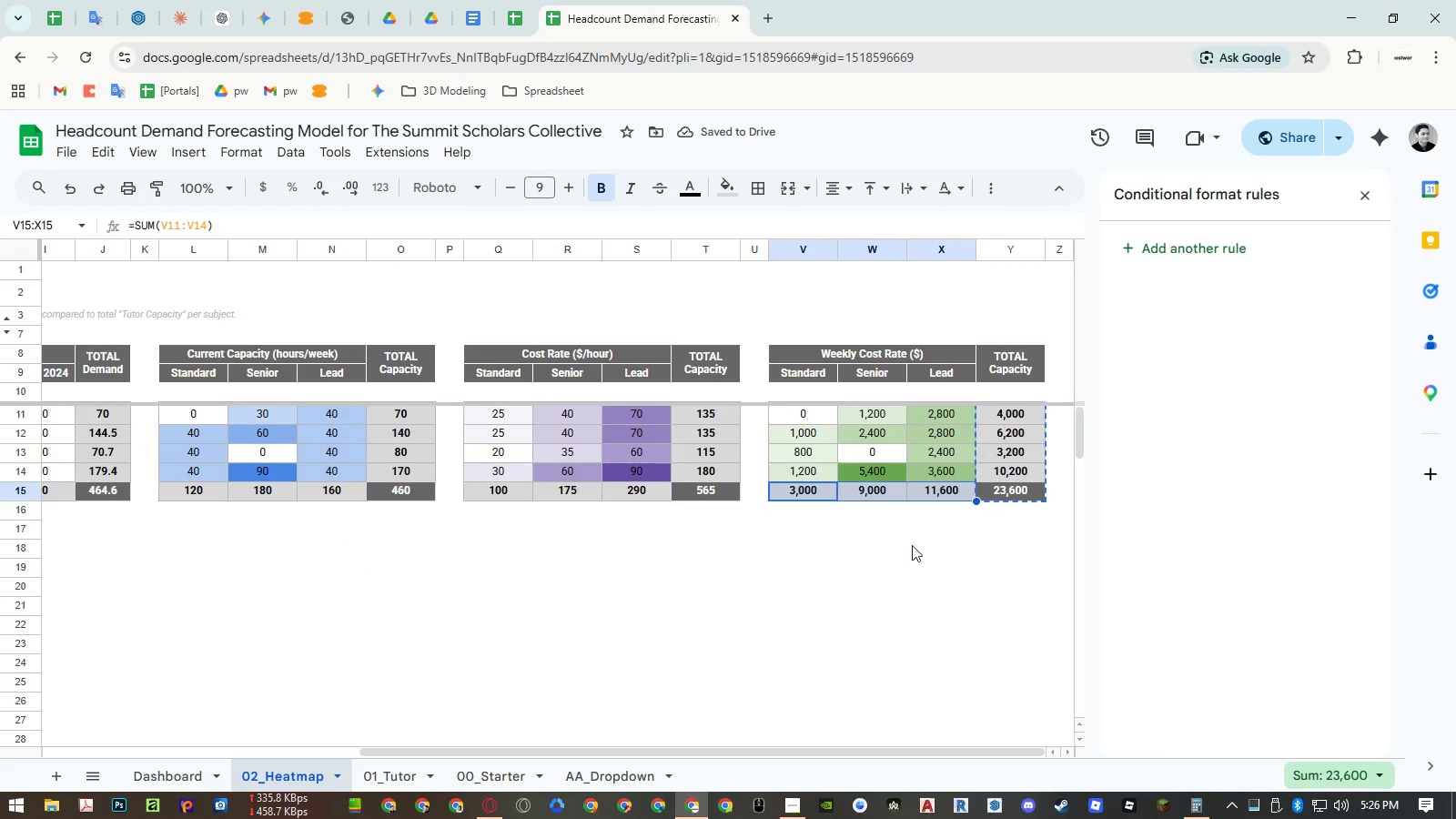 
key(Control+C)
 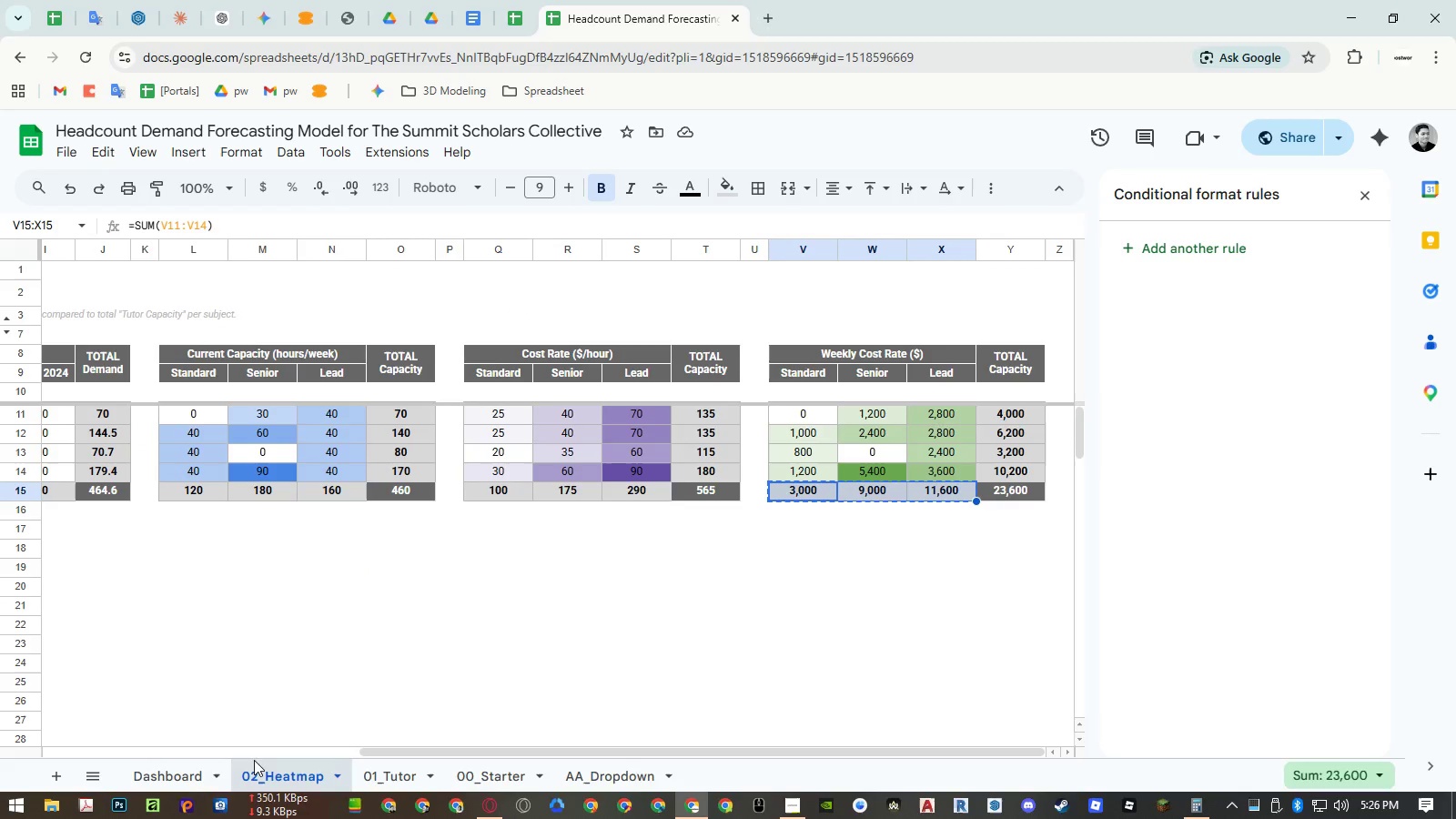 
left_click([206, 774])
 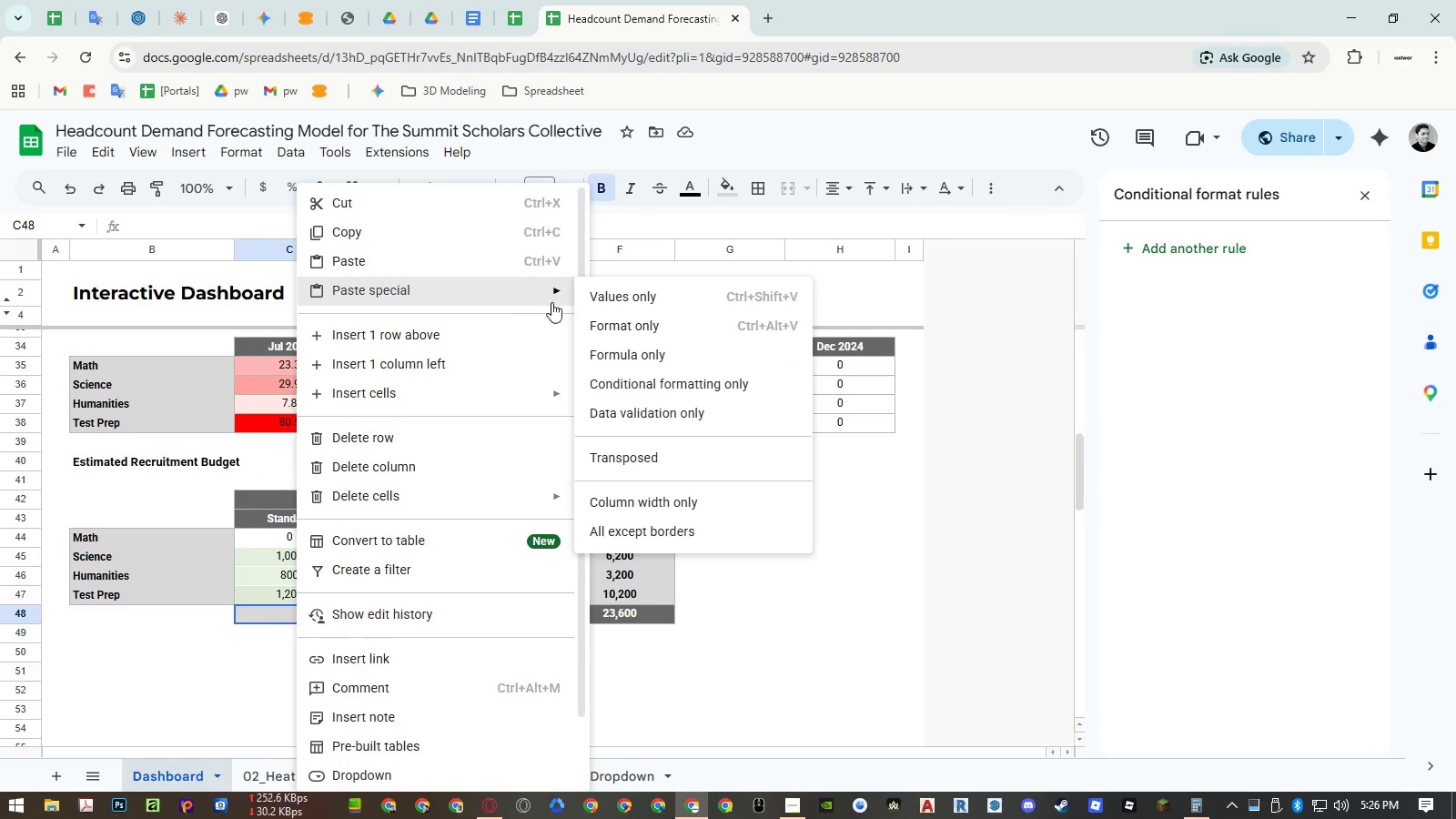 
left_click([644, 345])
 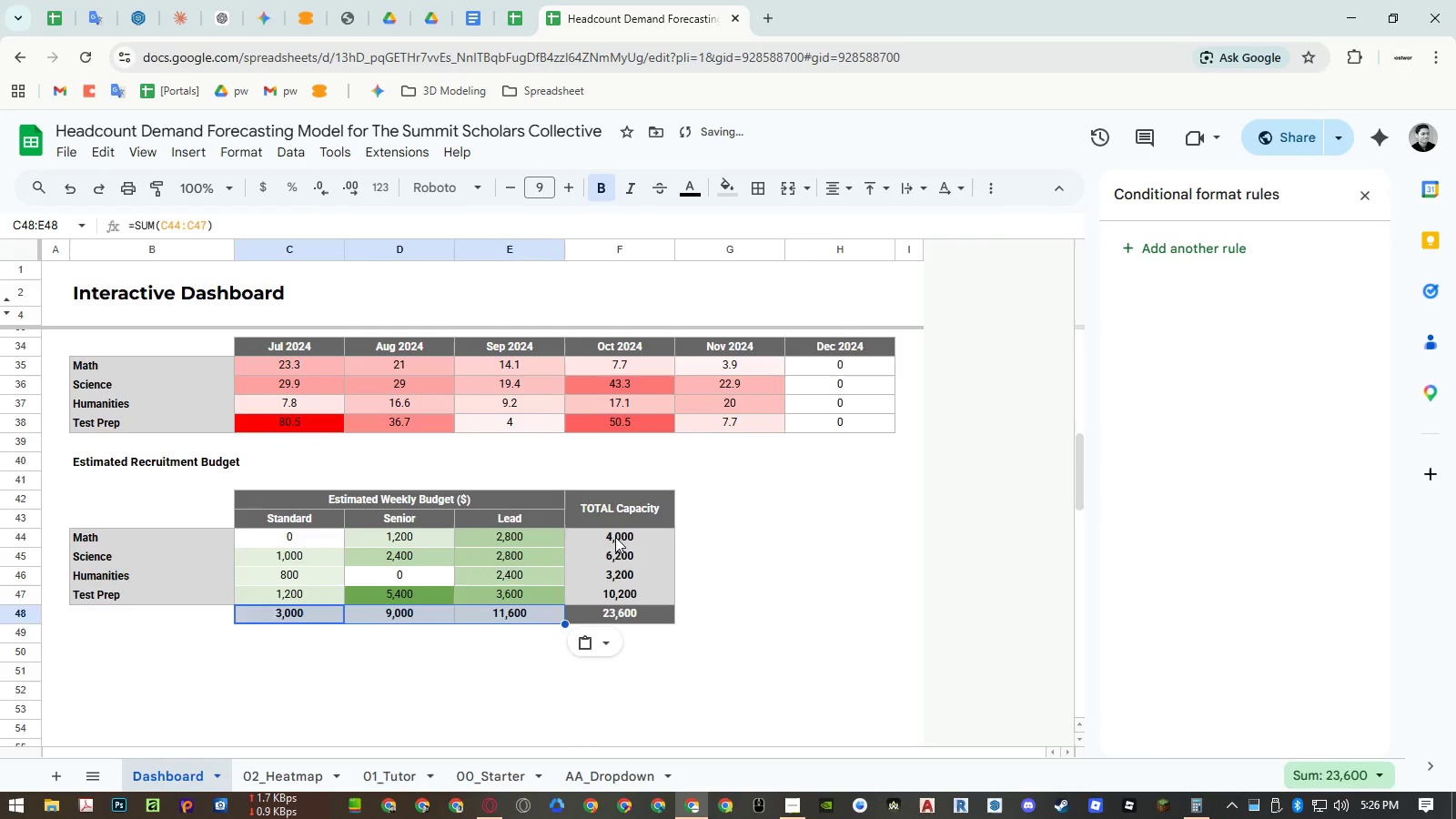 
double_click([615, 537])
 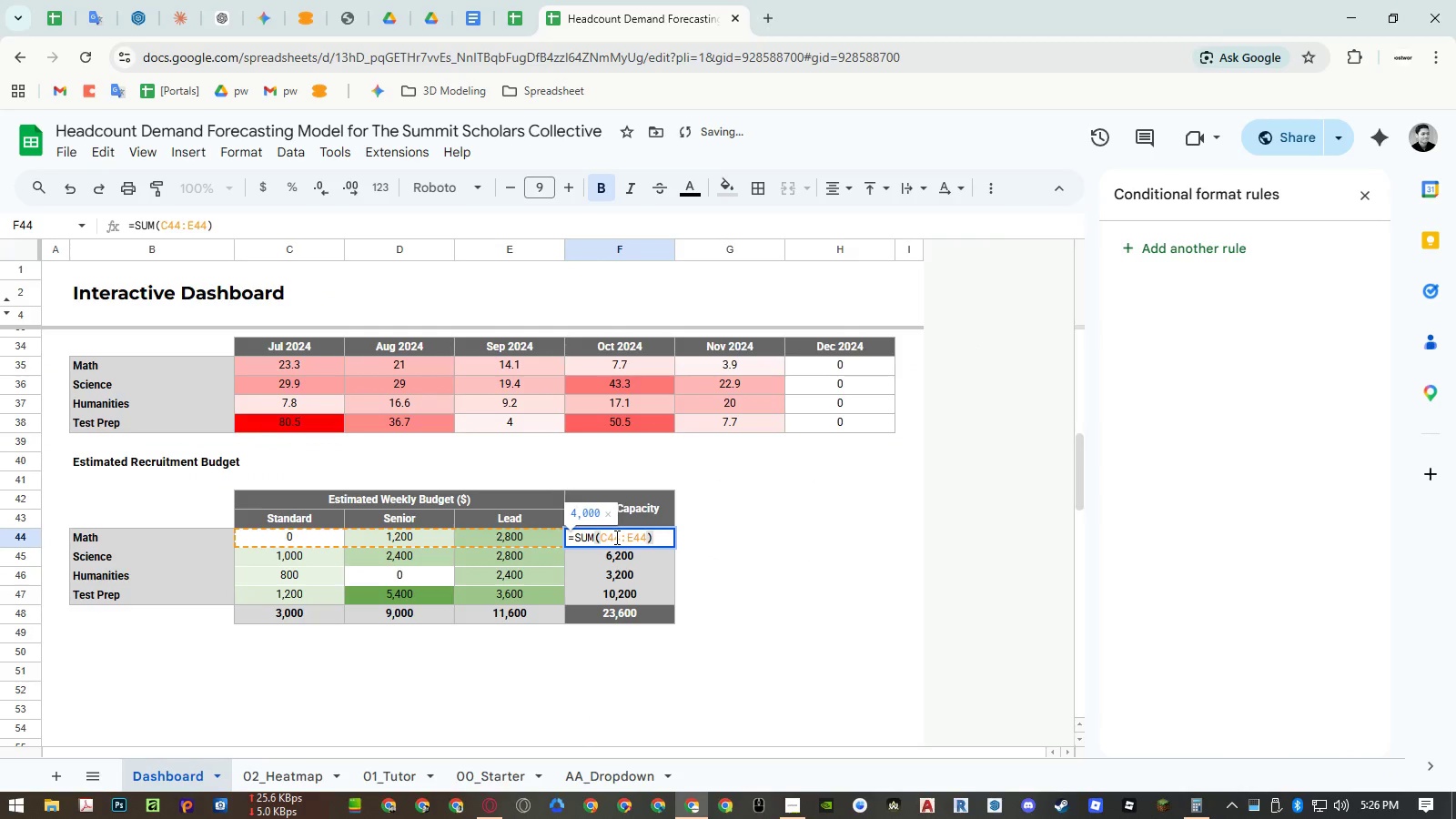 
key(NumpadEnter)
 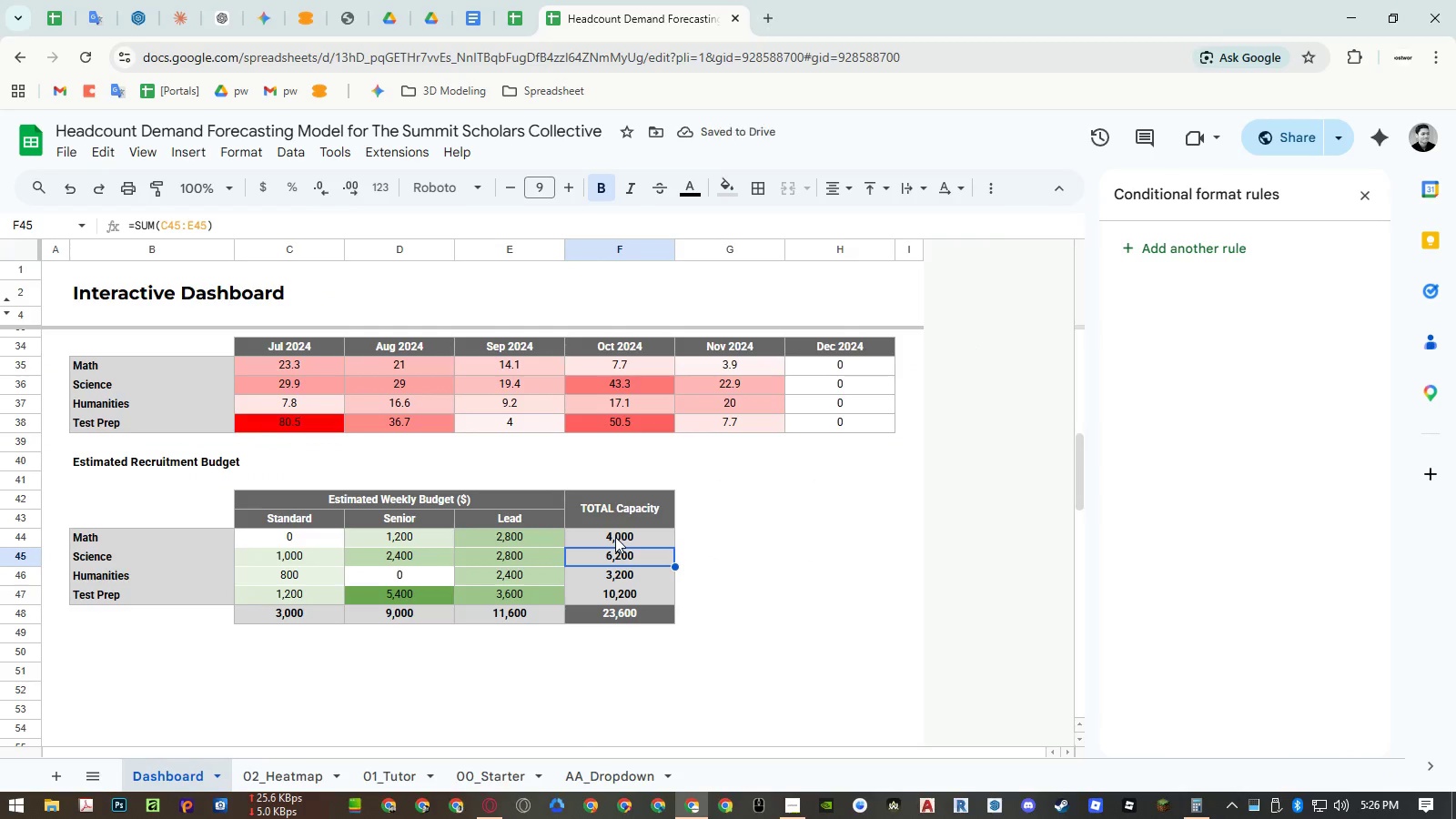 
key(NumpadEnter)
 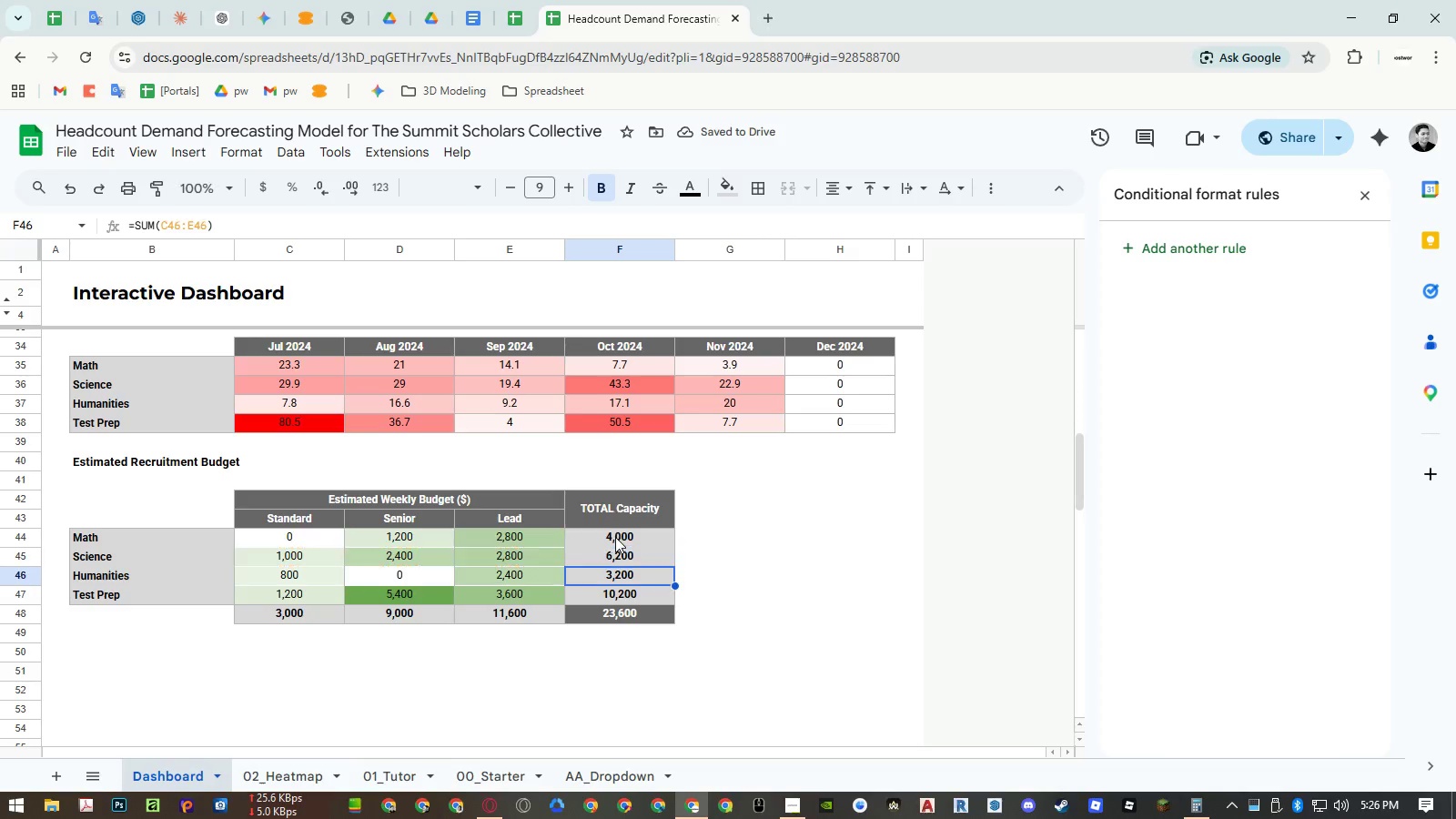 
key(NumpadEnter)
 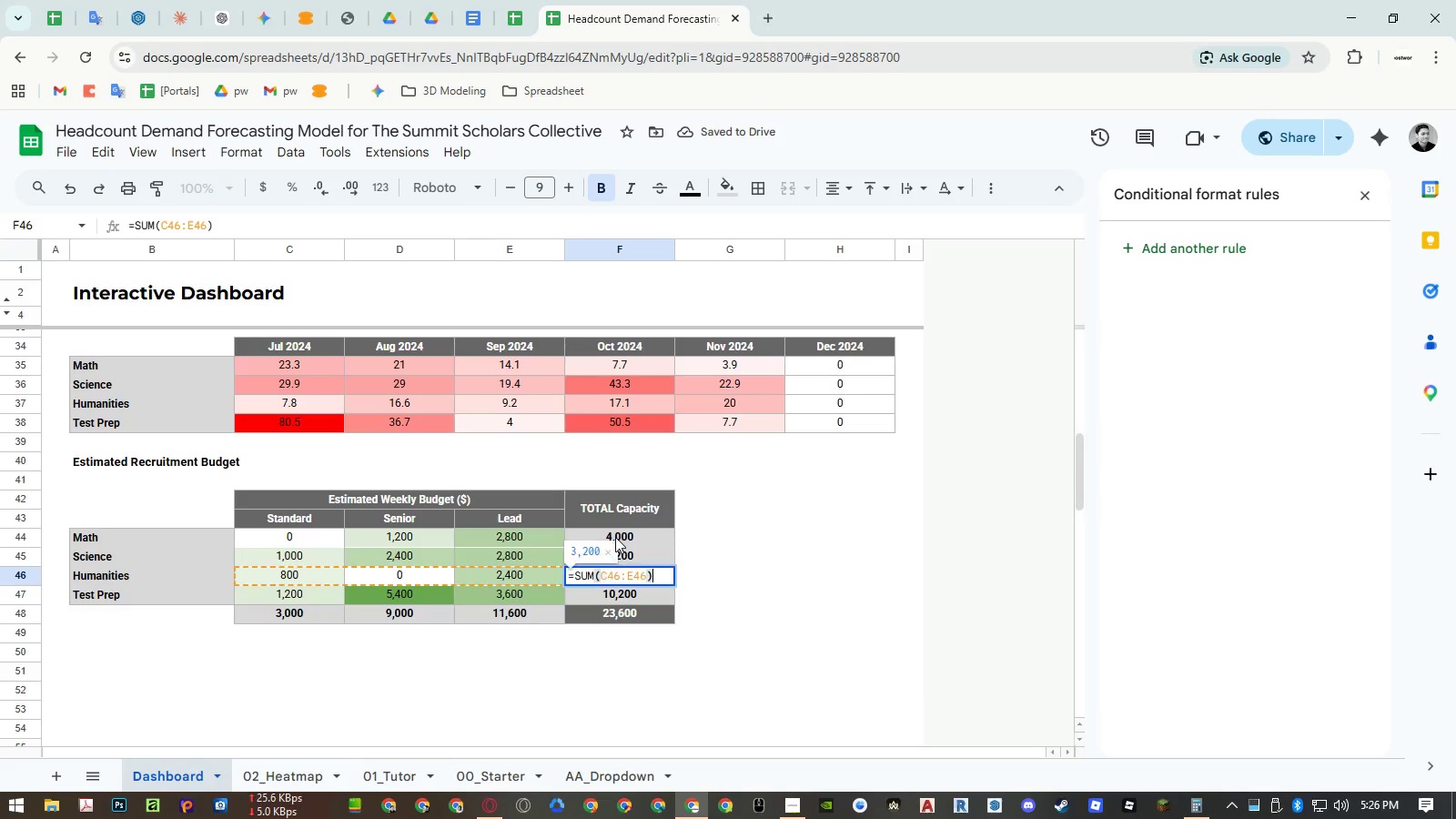 
key(NumpadEnter)
 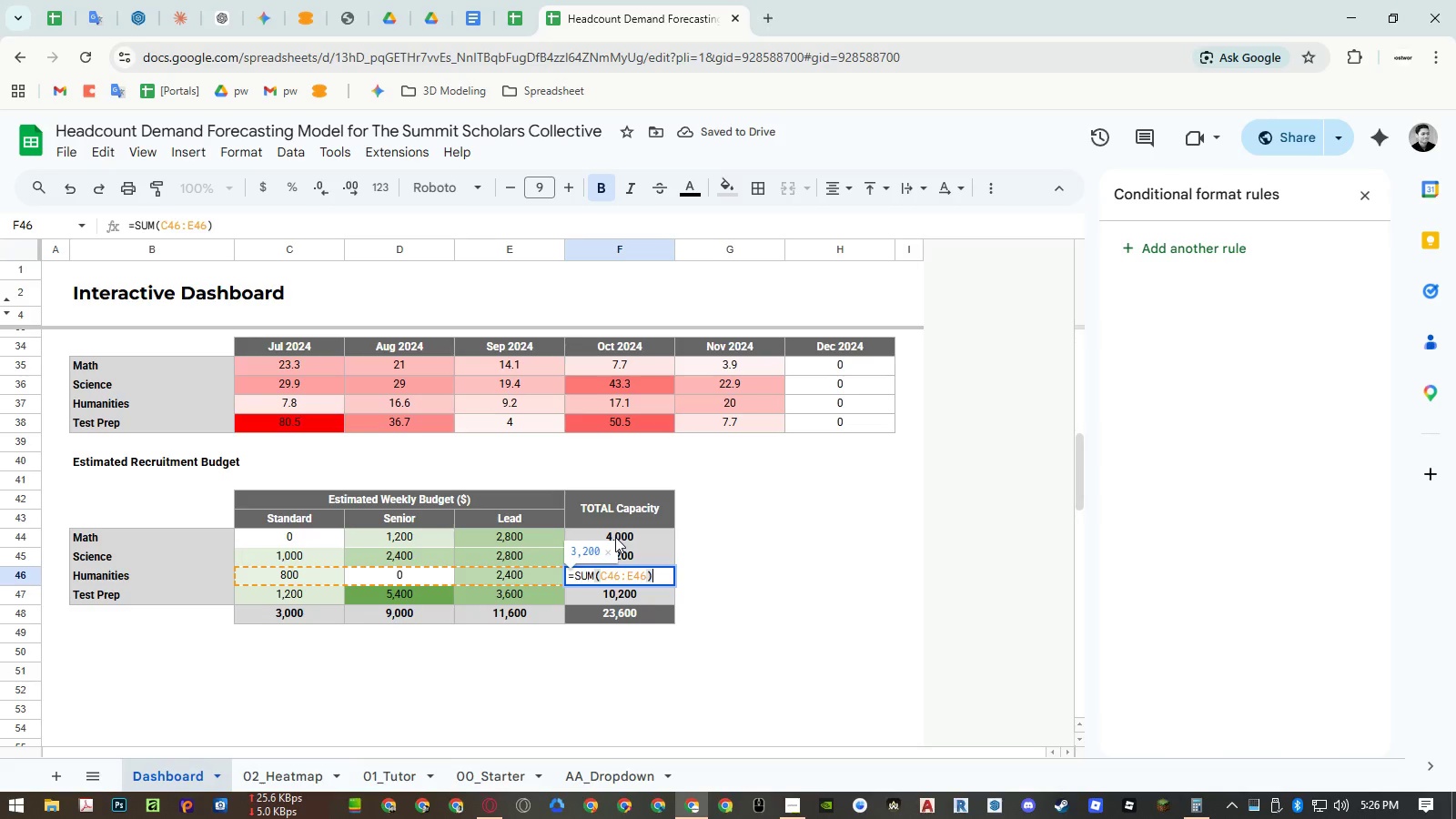 
key(NumpadEnter)
 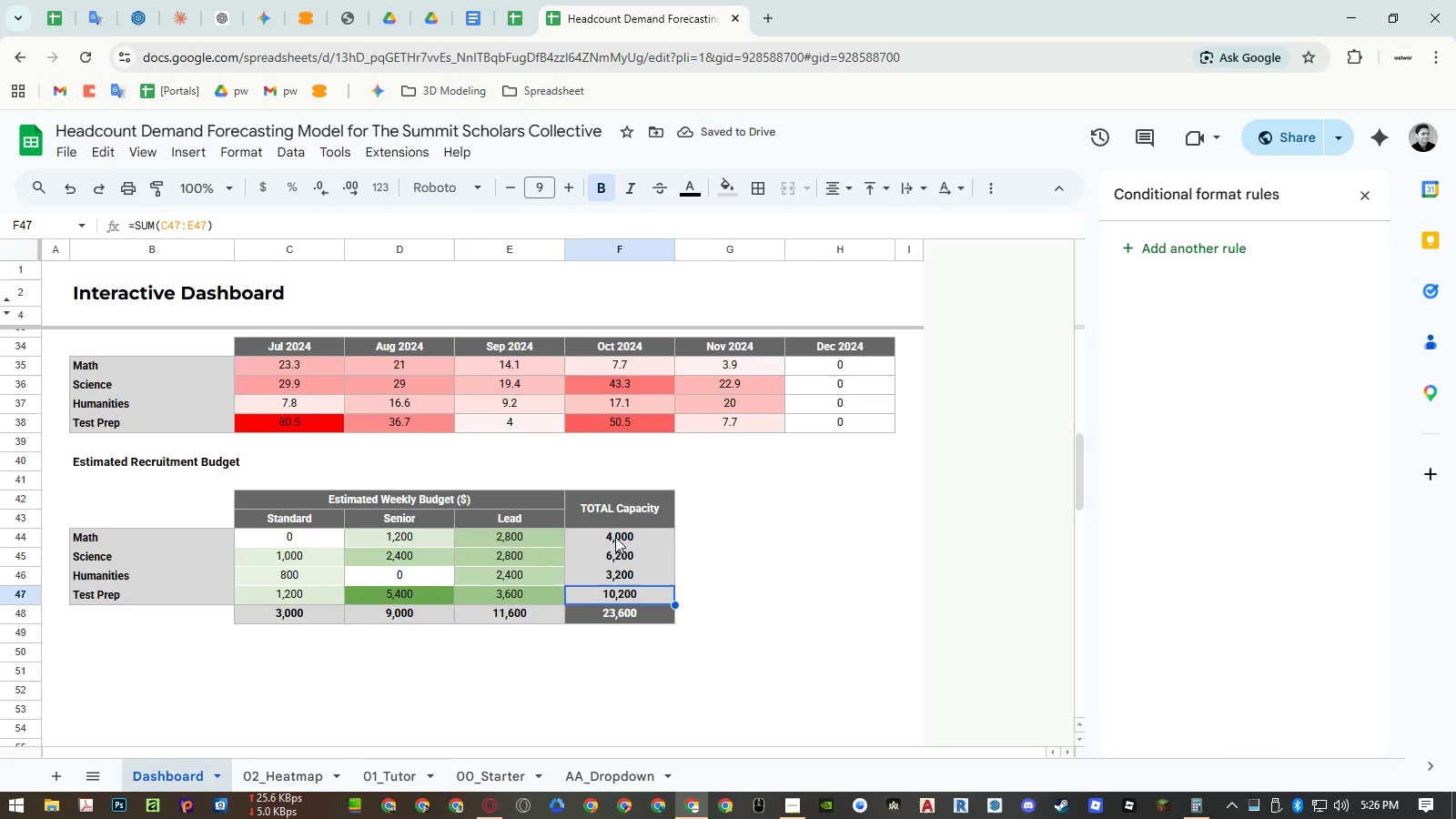 
key(NumpadEnter)
 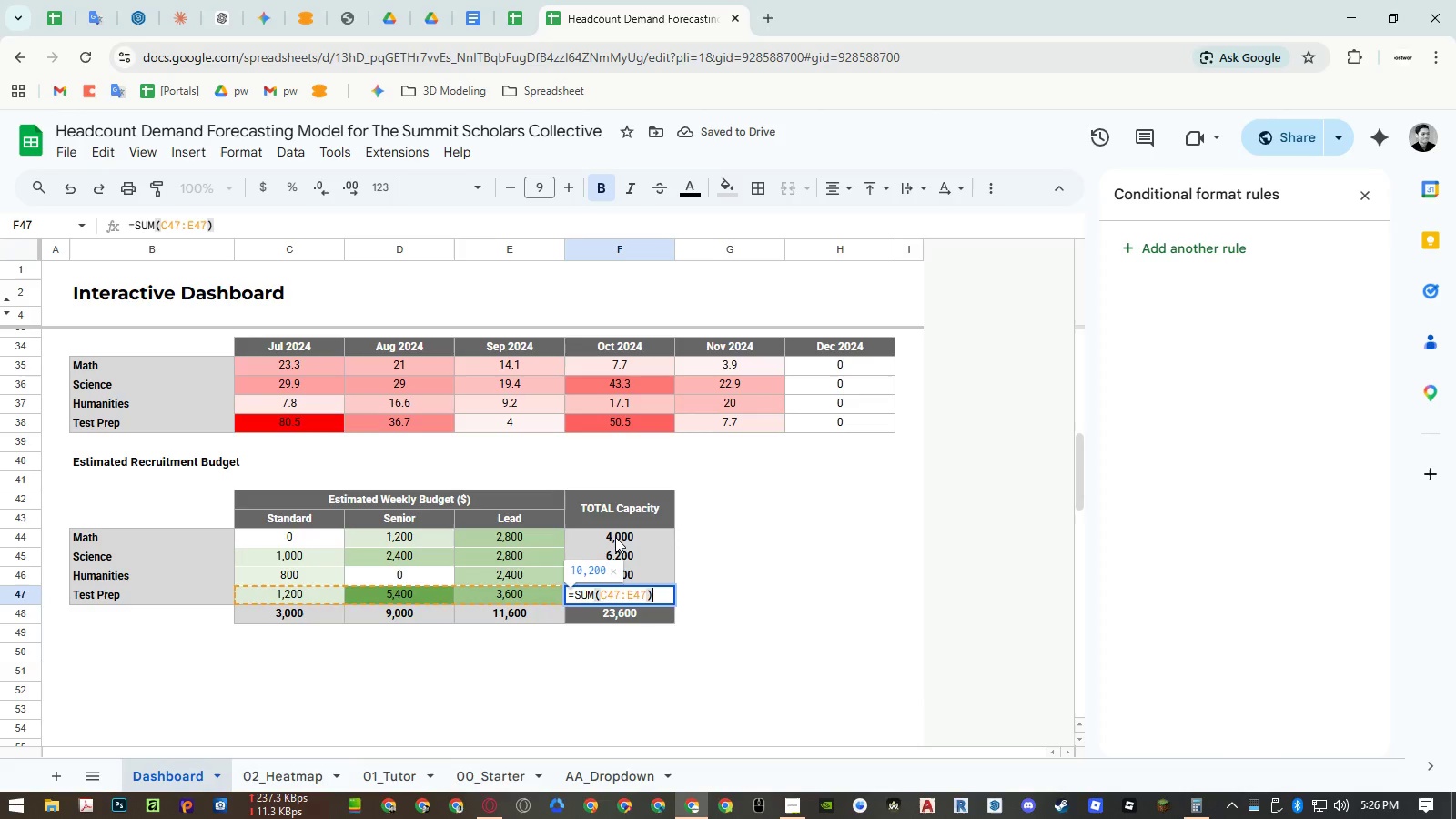 
key(NumpadEnter)
 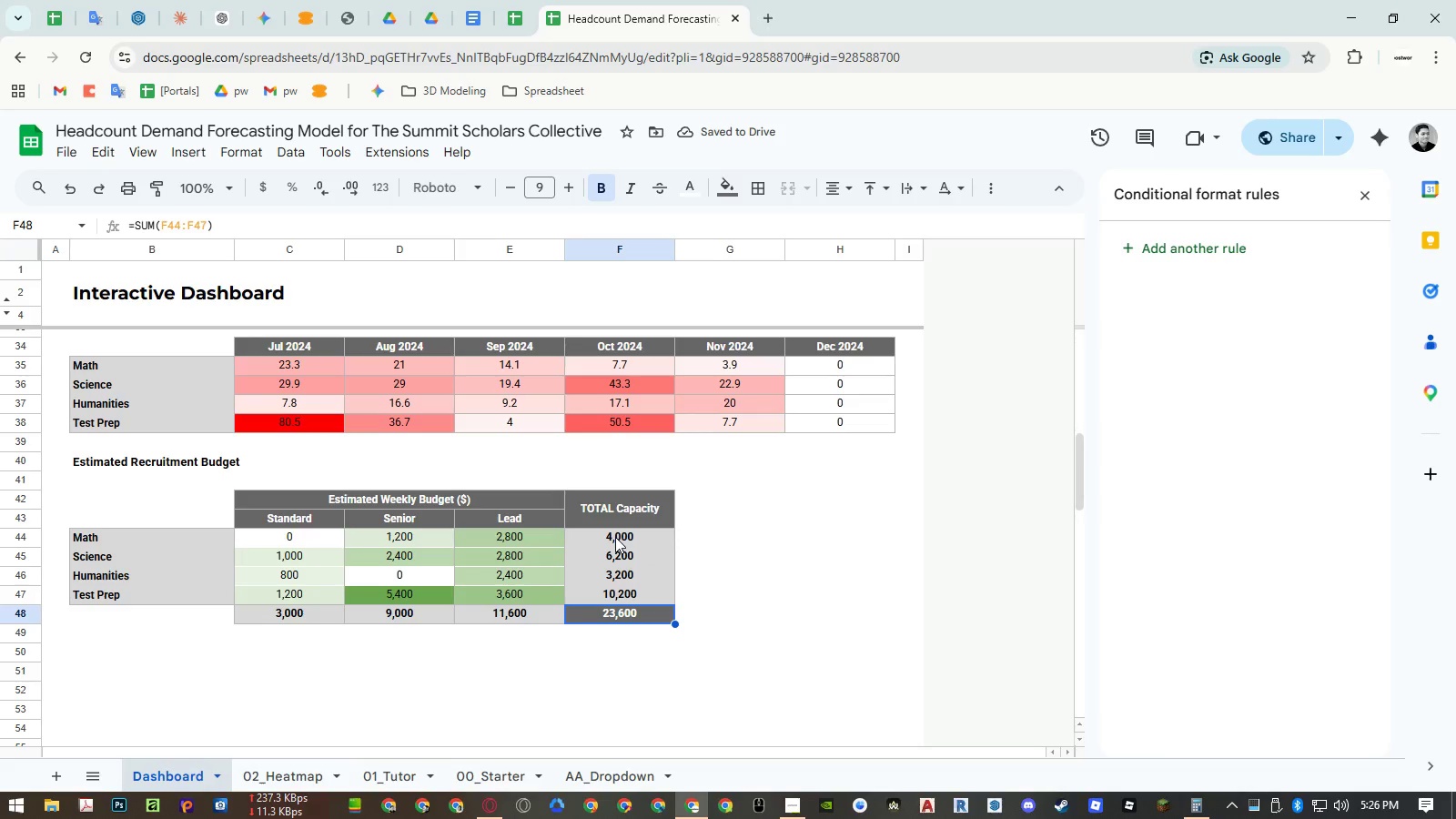 
key(NumpadEnter)
 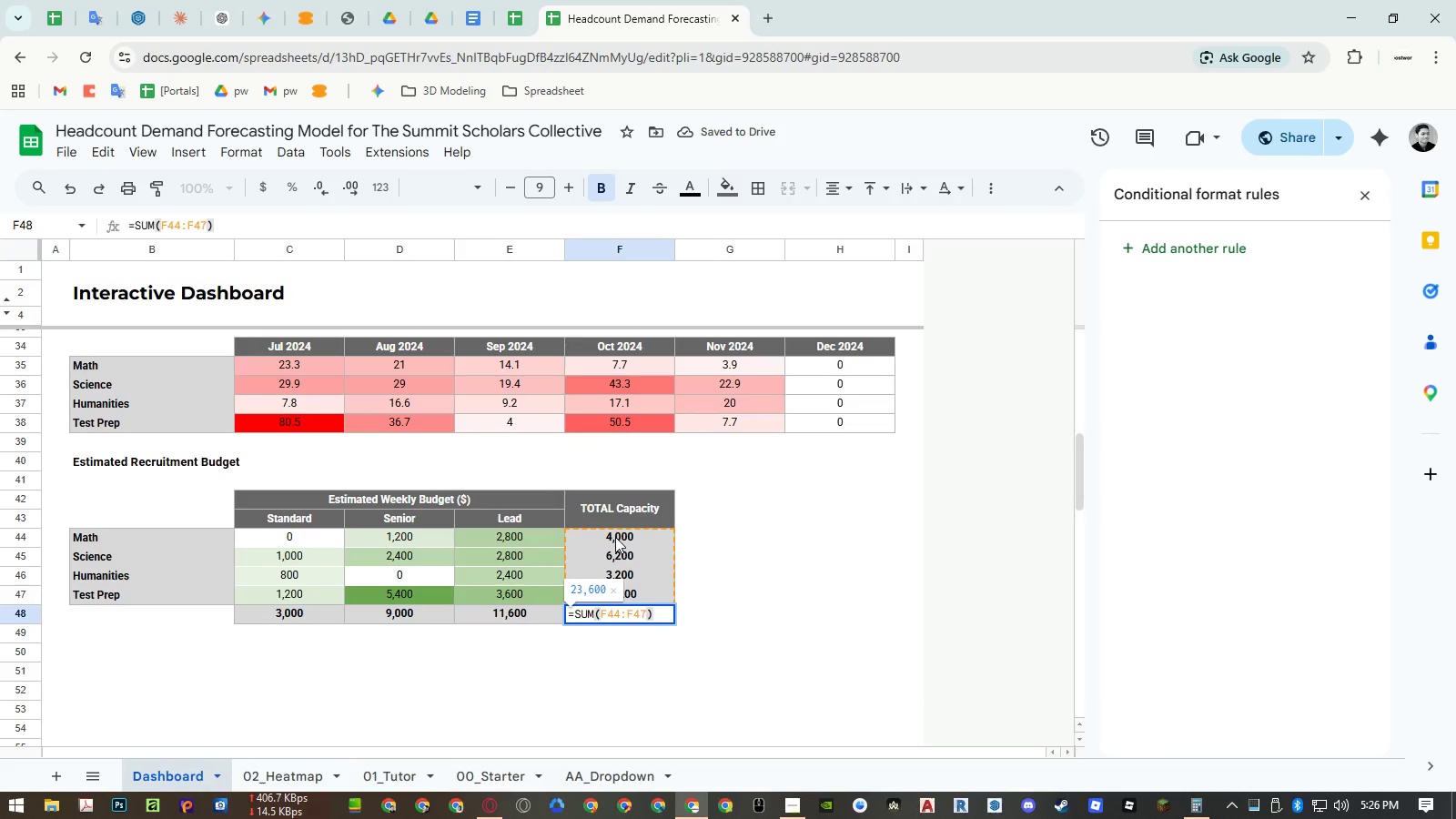 
key(Escape)
 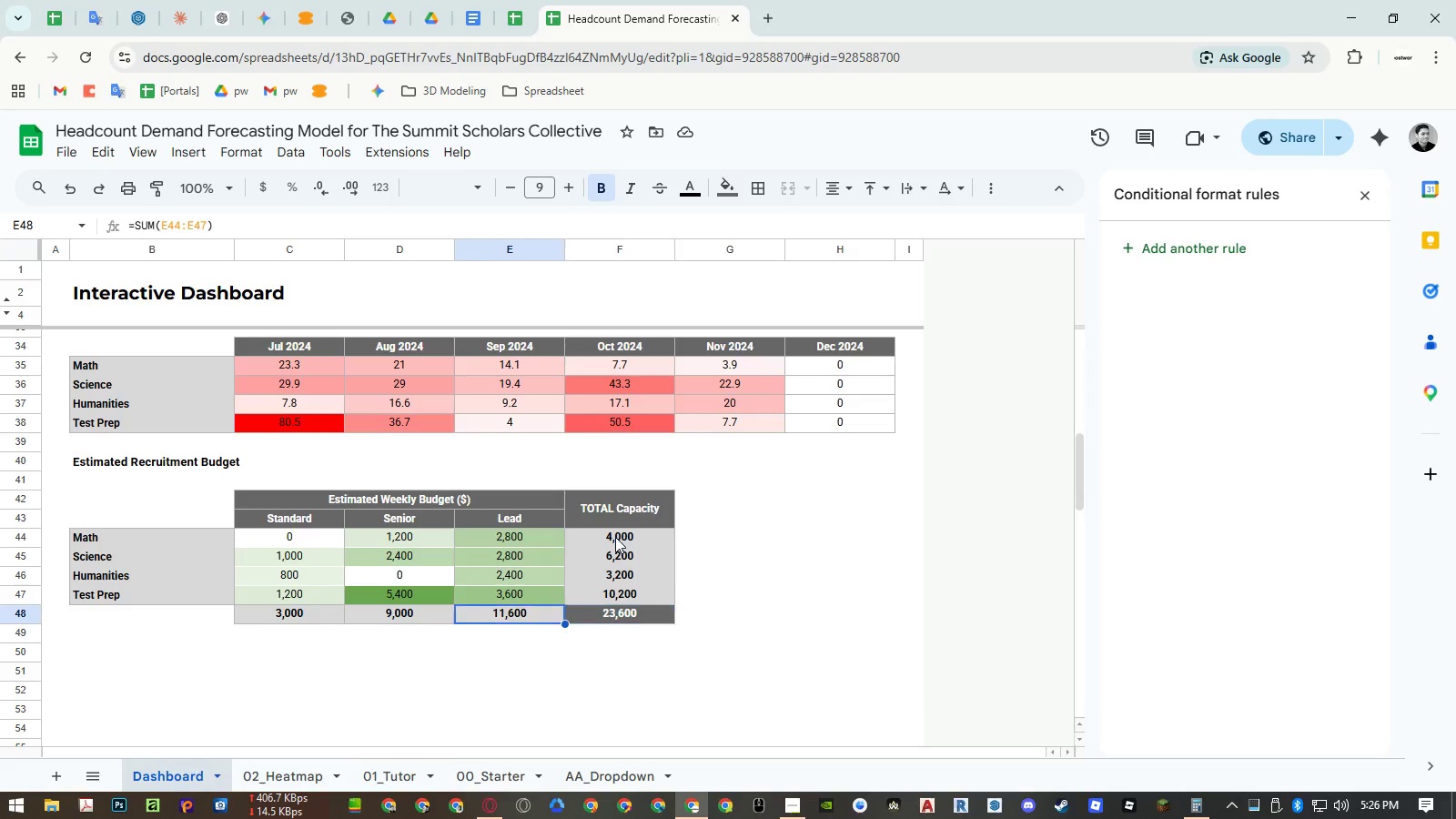 
key(ArrowLeft)
 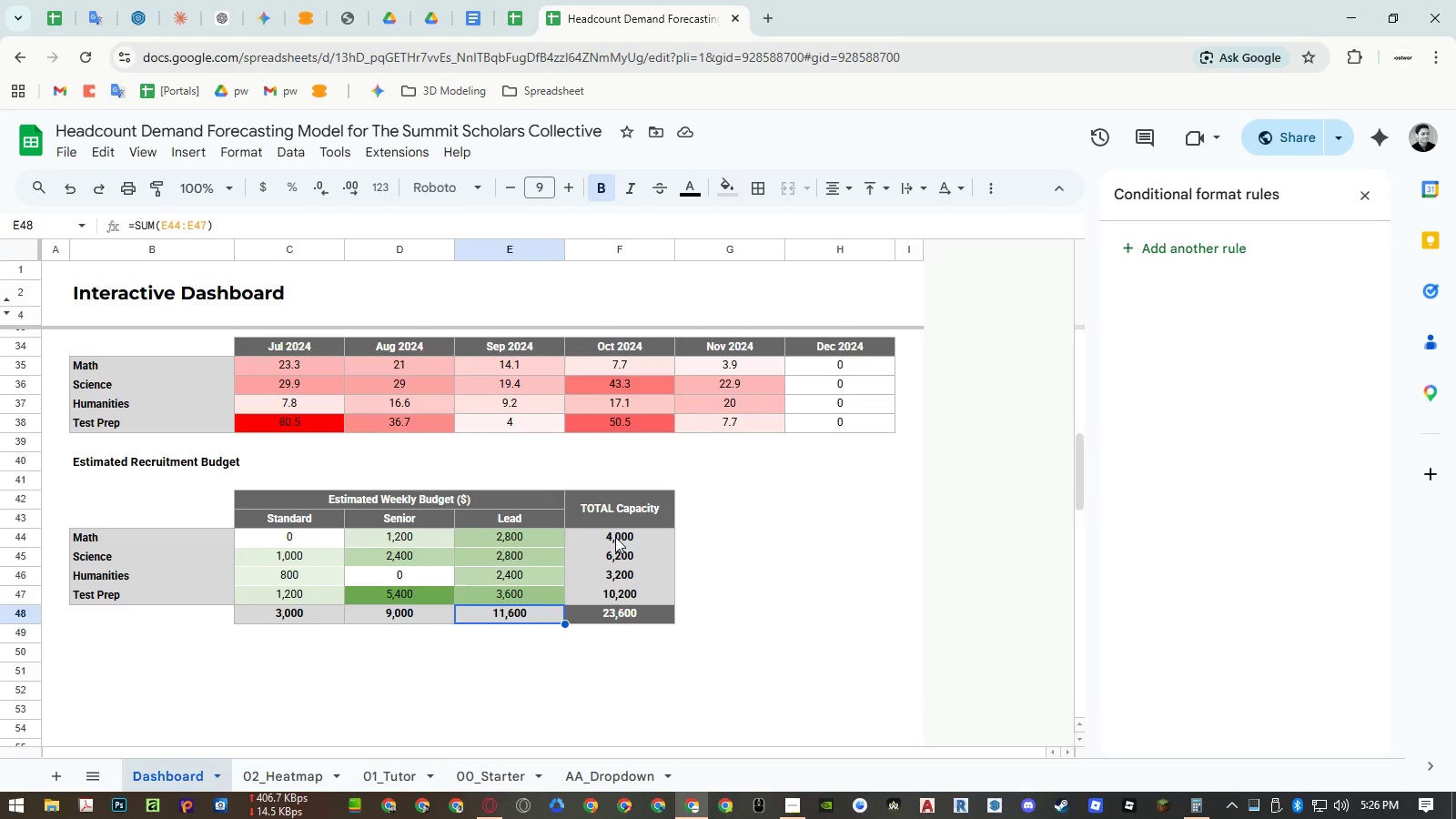 
key(Enter)
 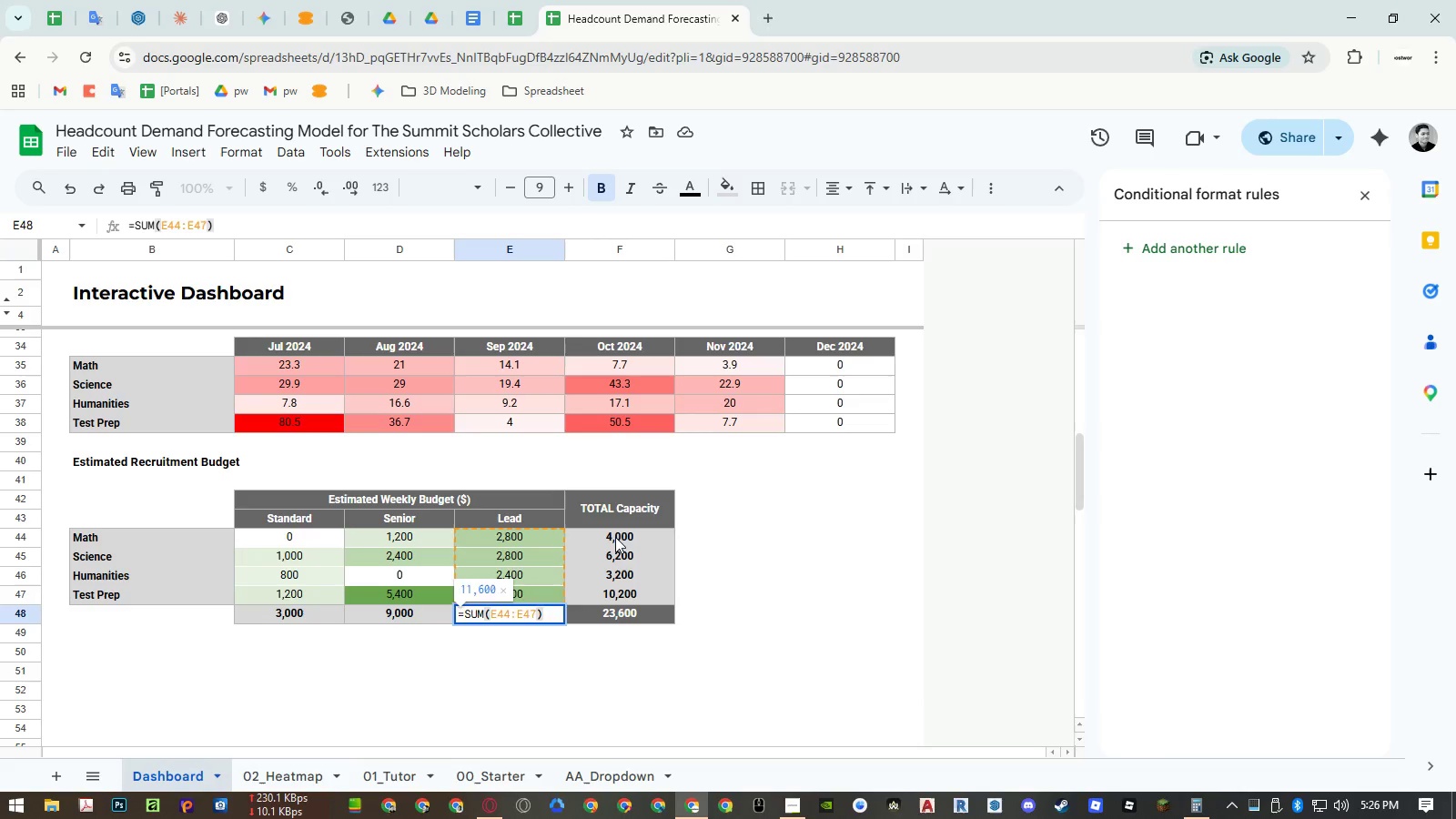 
key(Escape)
 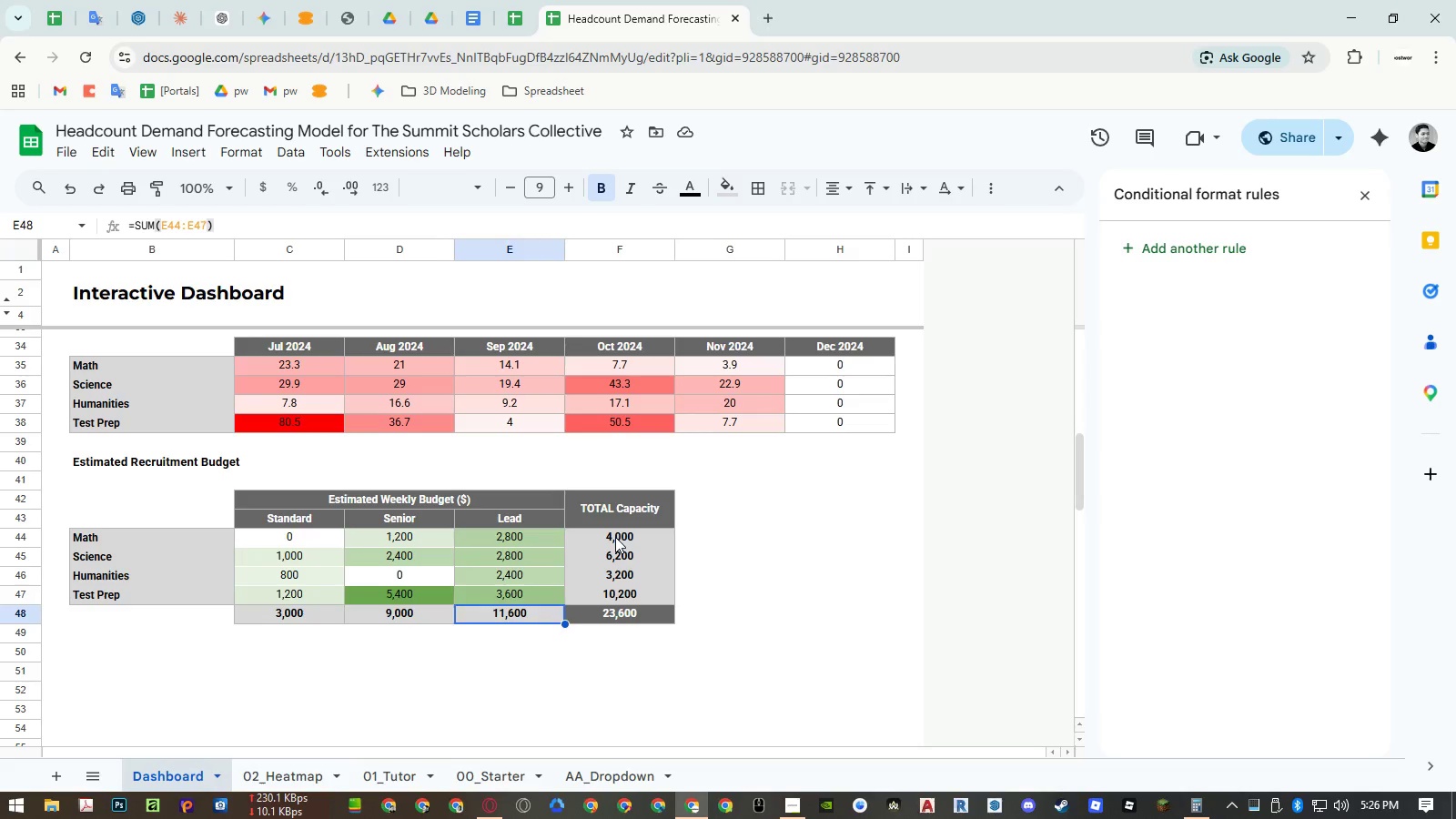 
key(ArrowLeft)
 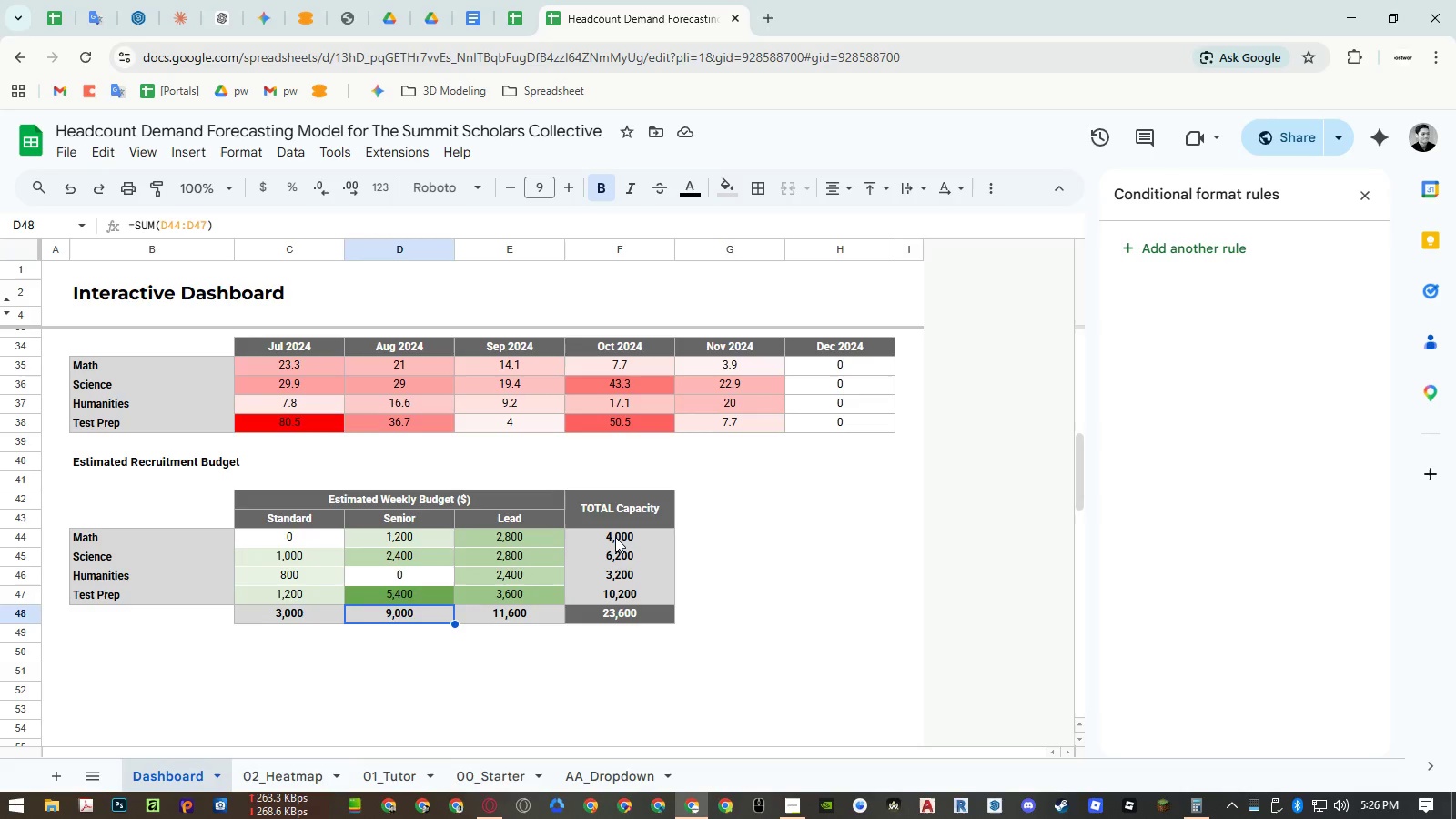 
key(Enter)
 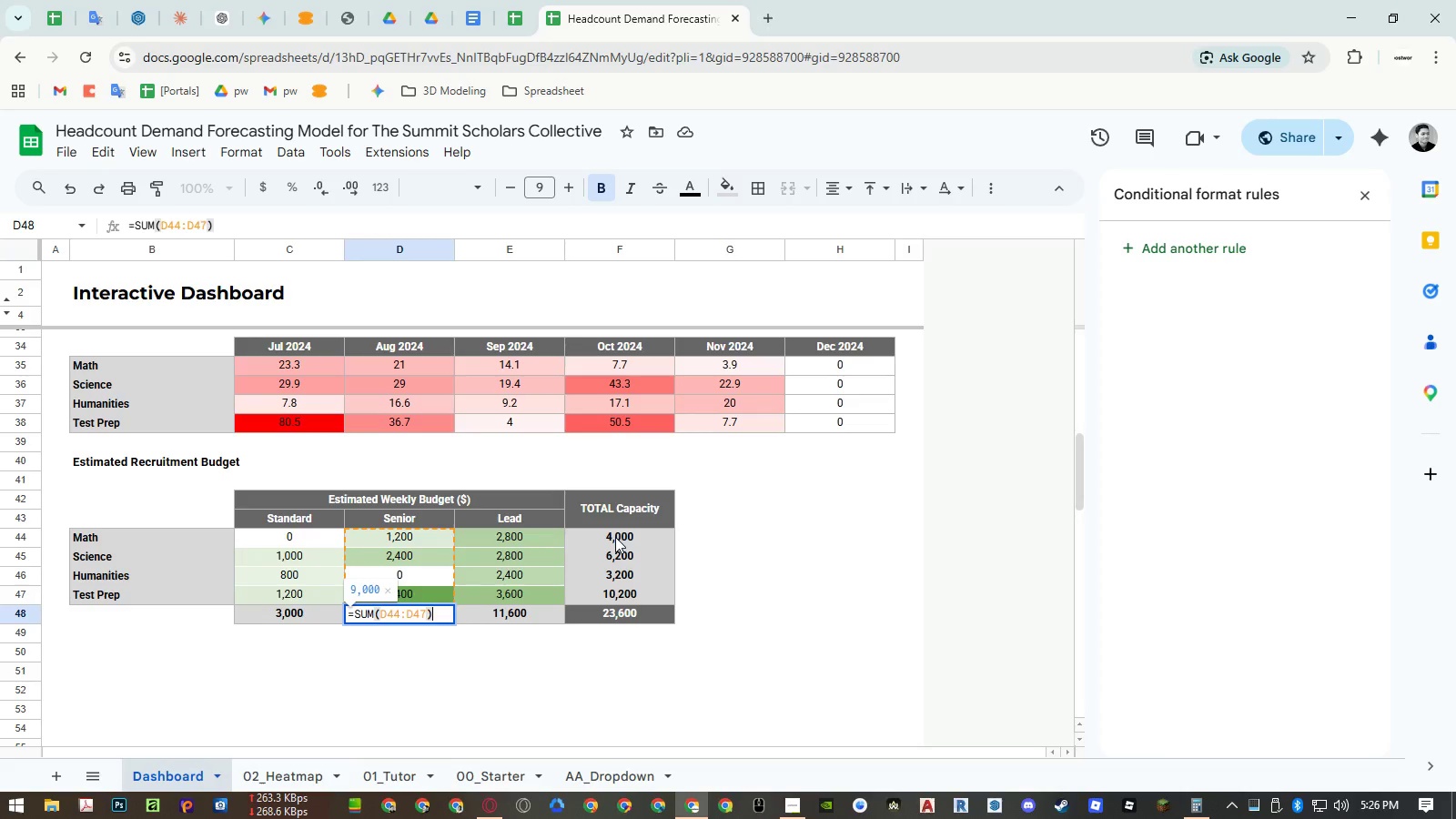 
key(Escape)
 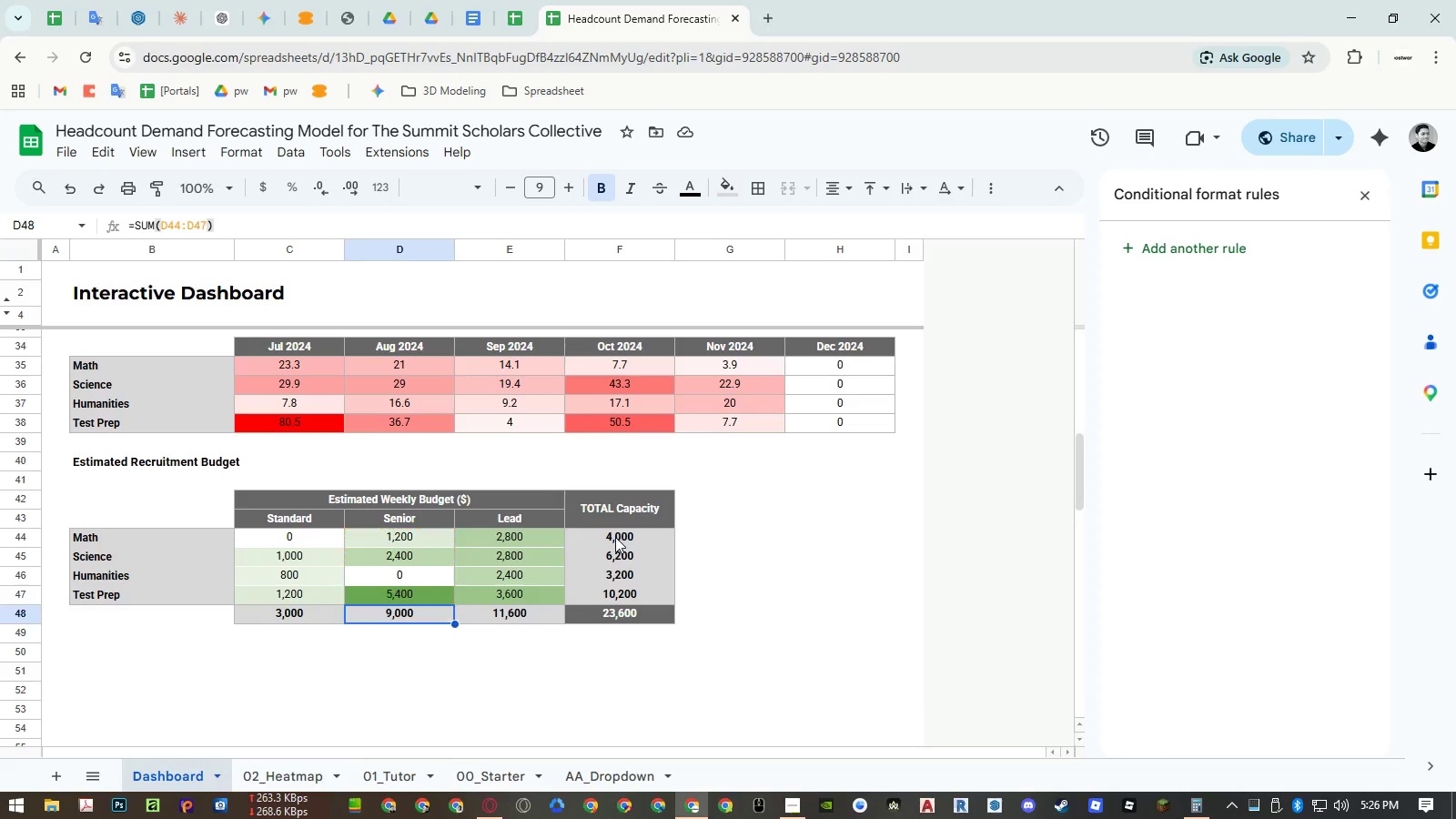 
key(ArrowLeft)
 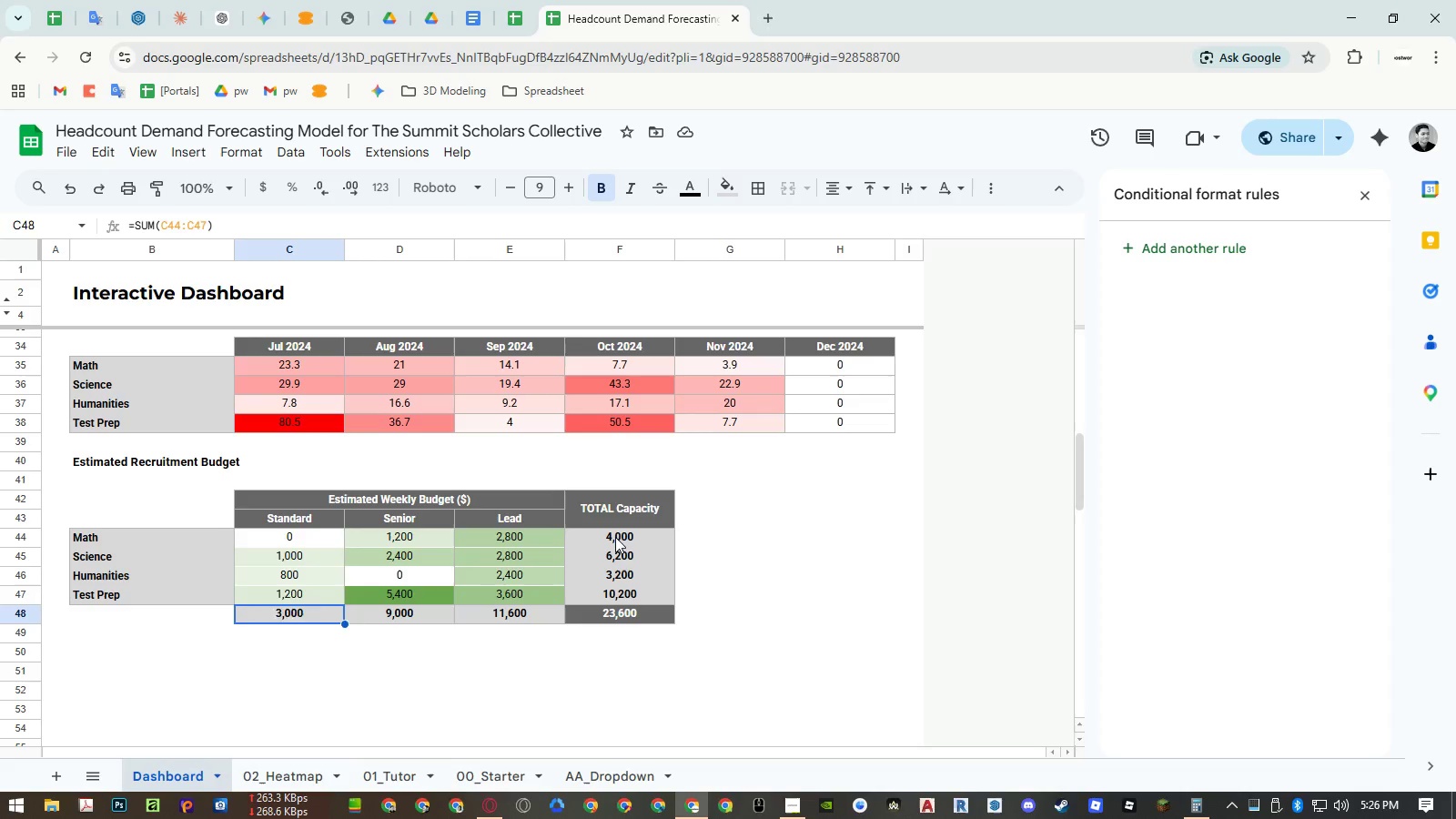 
key(Enter)
 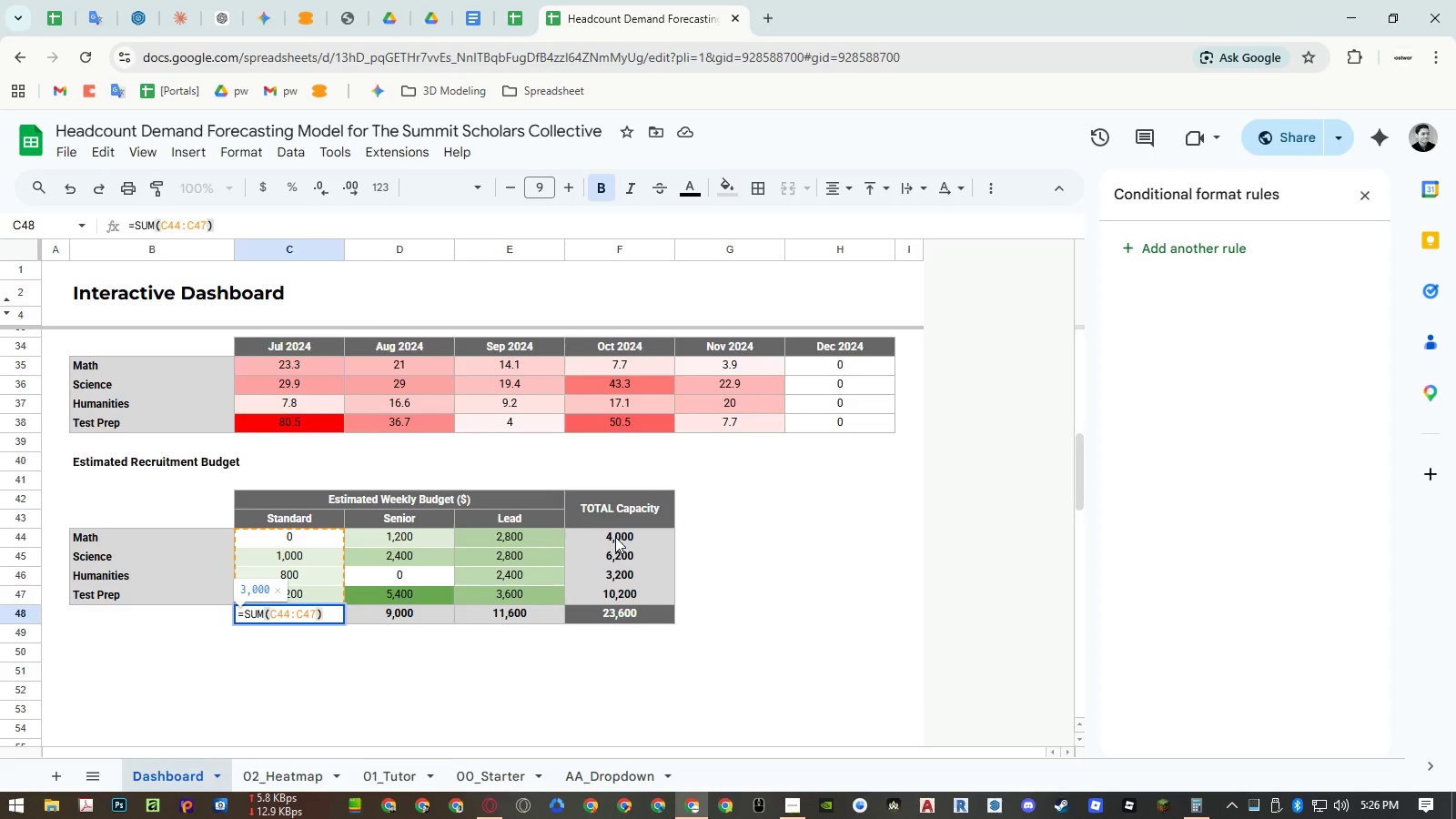 
key(Escape)
 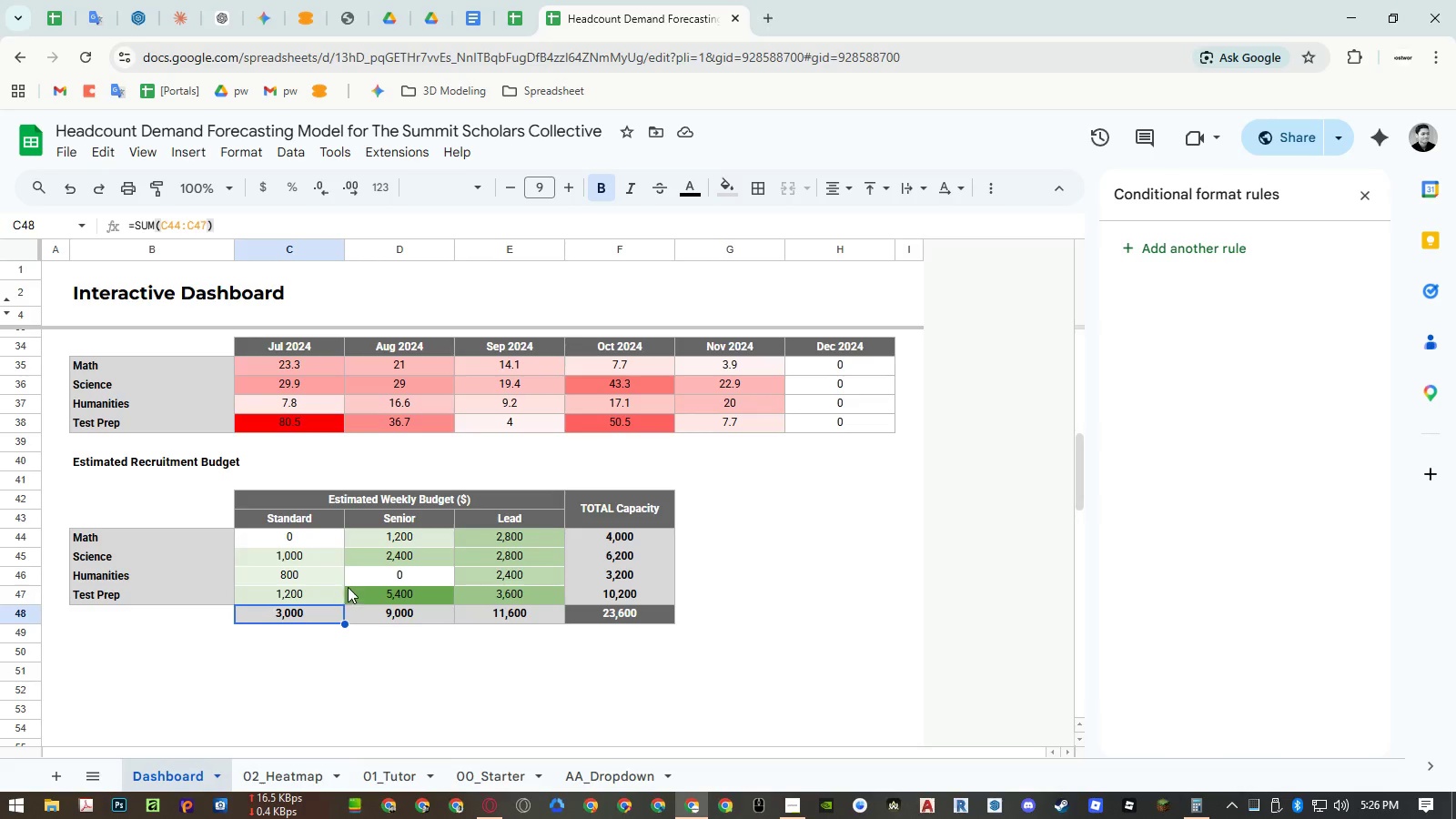 
left_click_drag(start_coordinate=[319, 541], to_coordinate=[633, 610])
 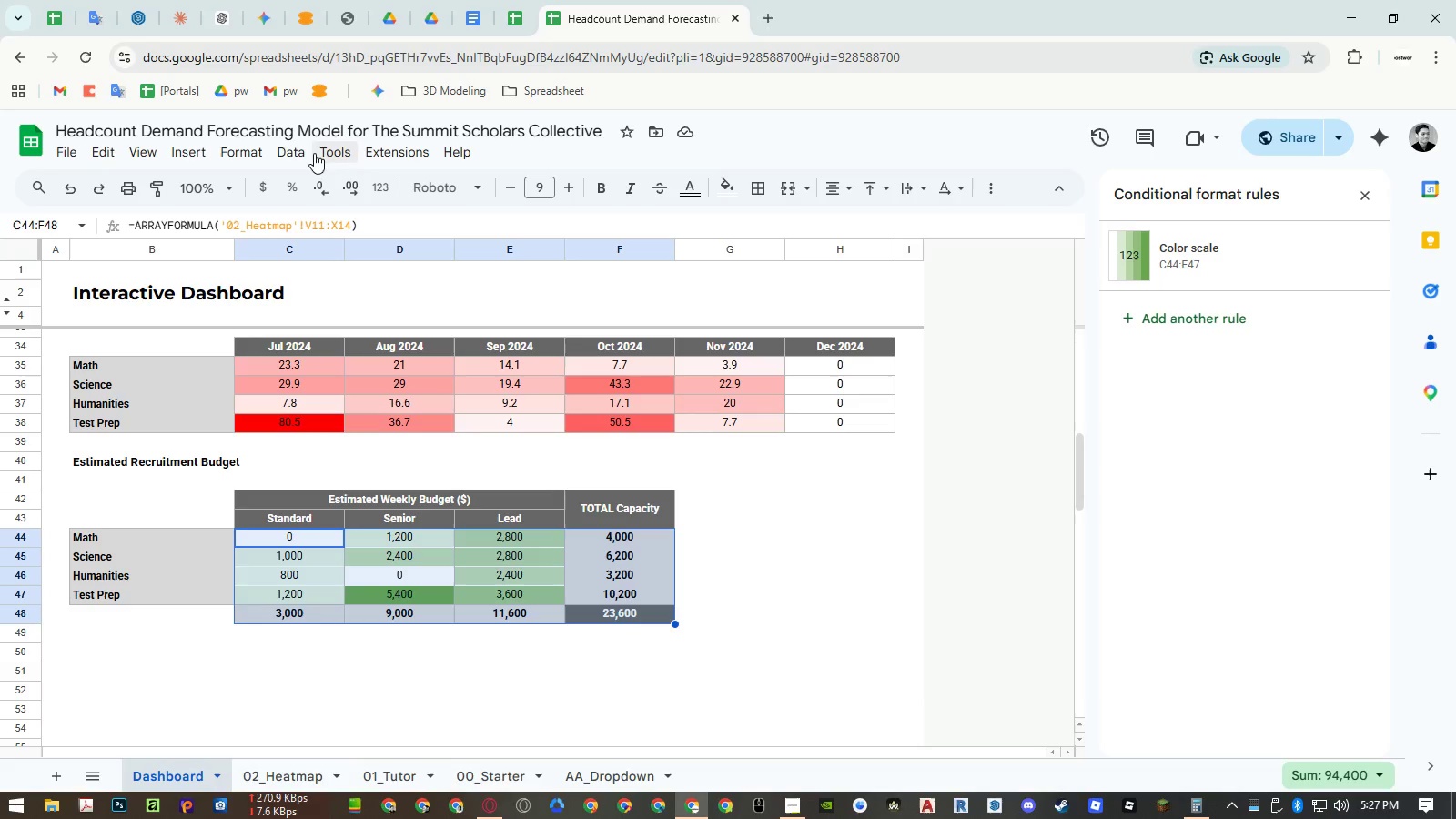 
left_click([255, 152])
 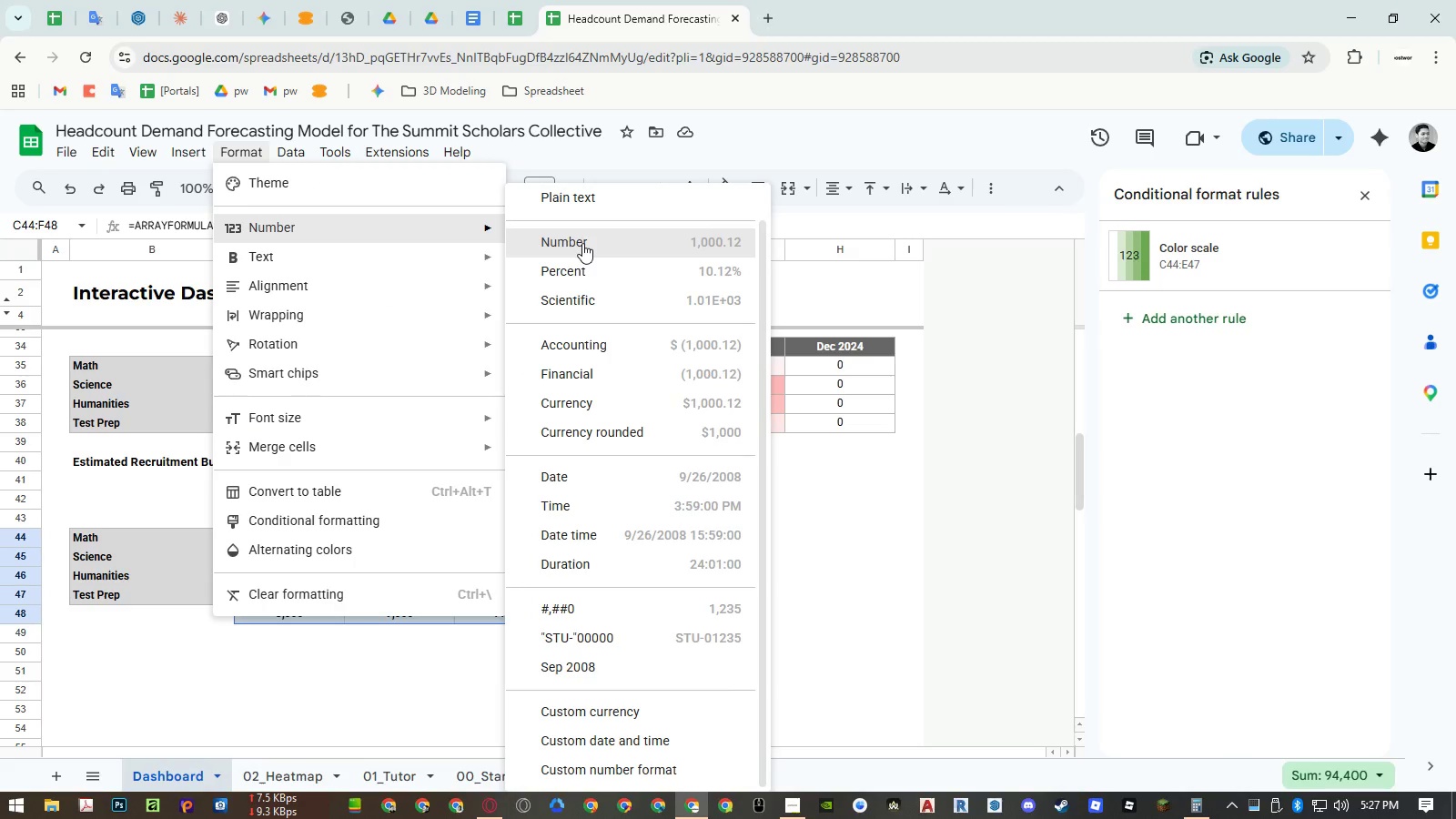 
wait(6.44)
 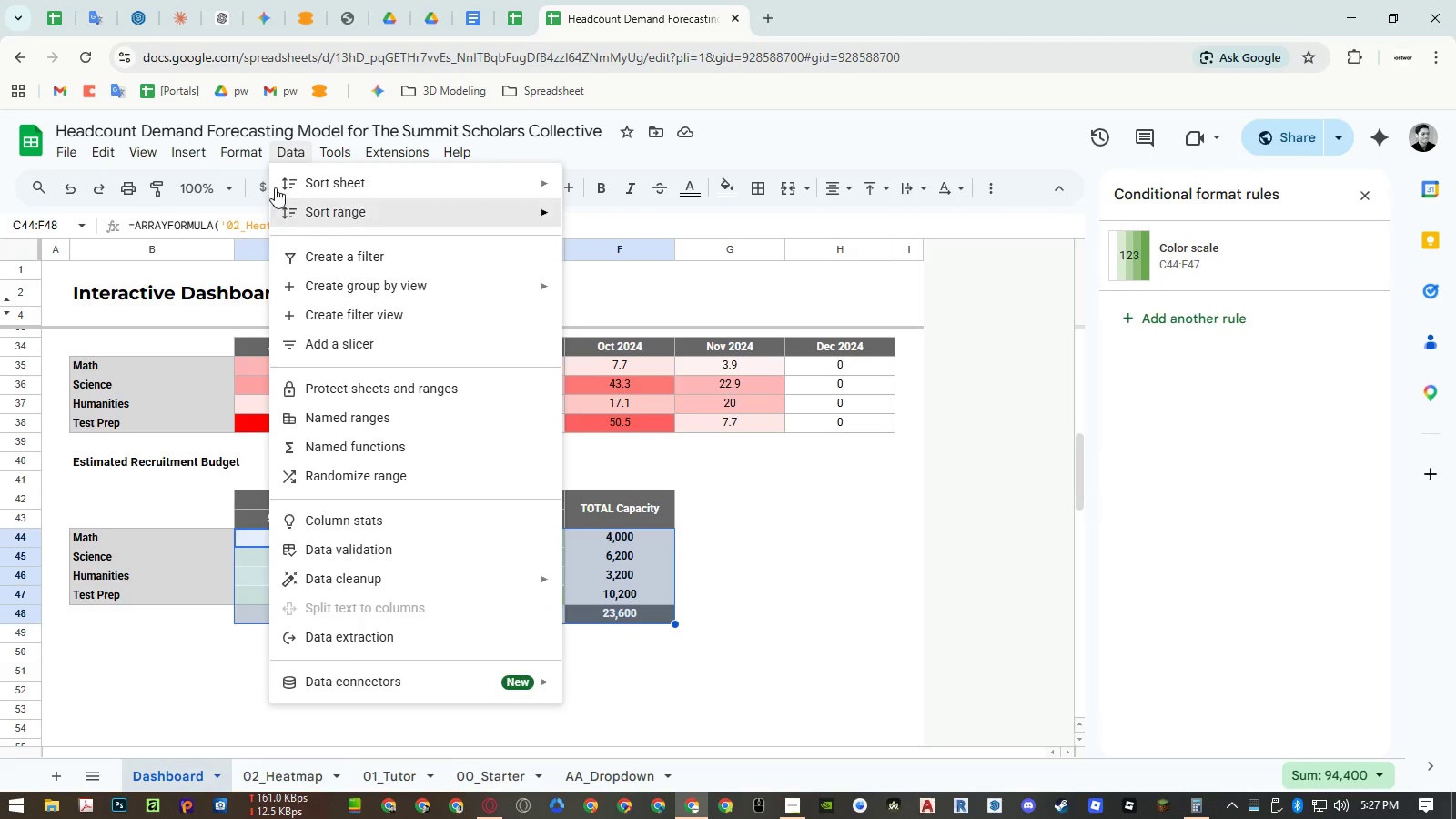 
scroll: coordinate [660, 608], scroll_direction: down, amount: 6.0
 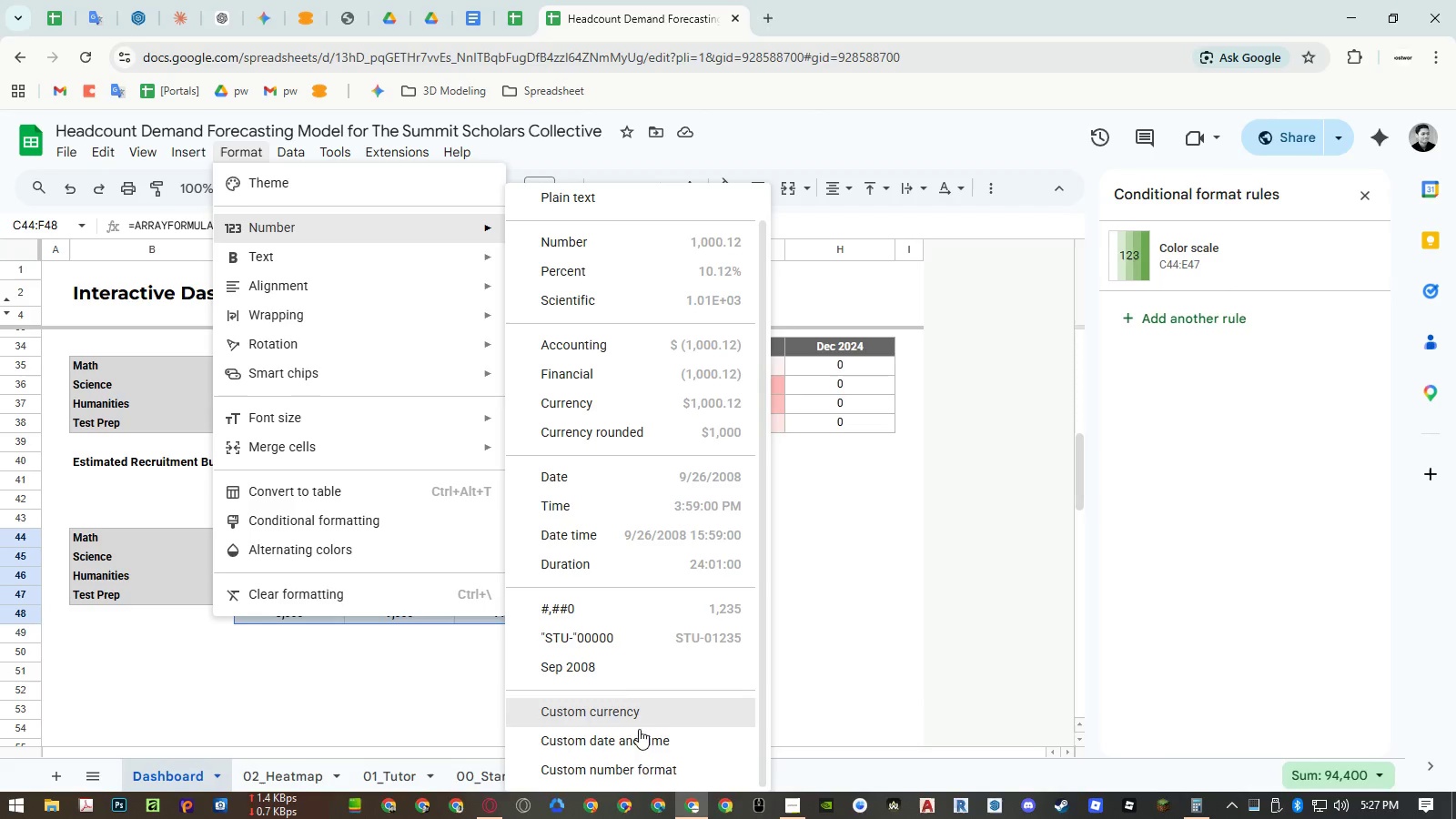 
left_click([631, 762])
 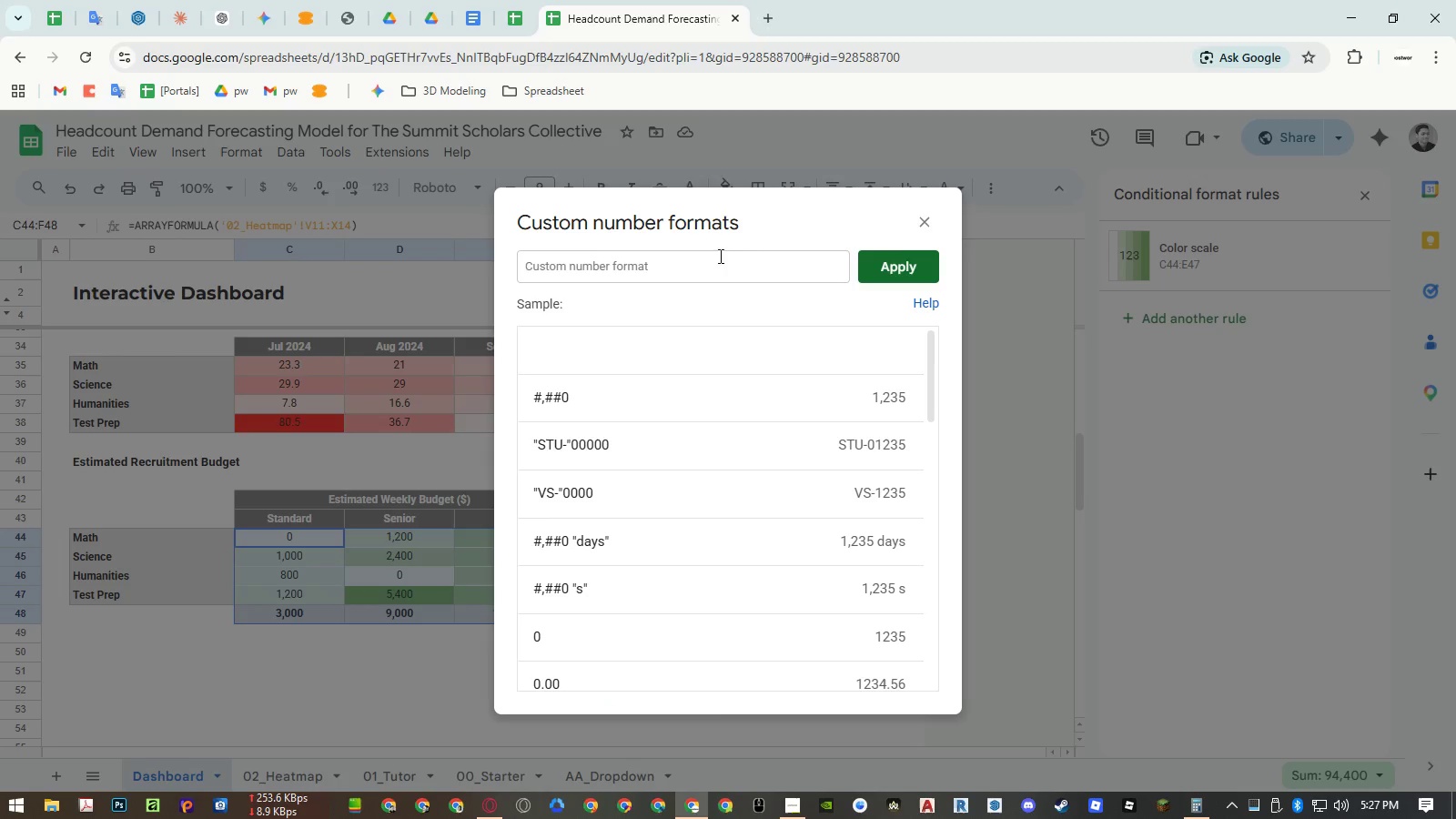 
left_click([923, 219])
 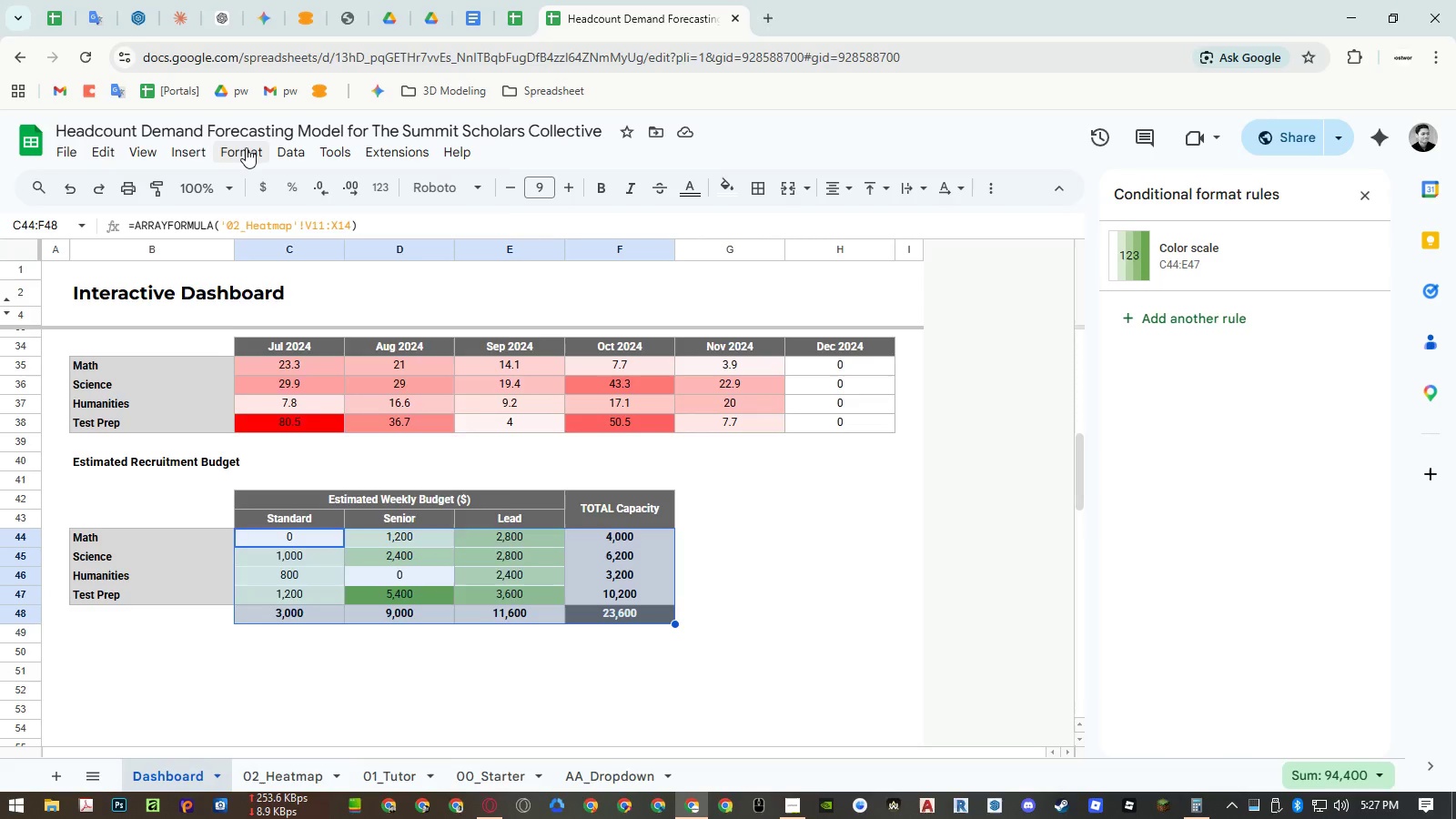 
left_click([245, 147])
 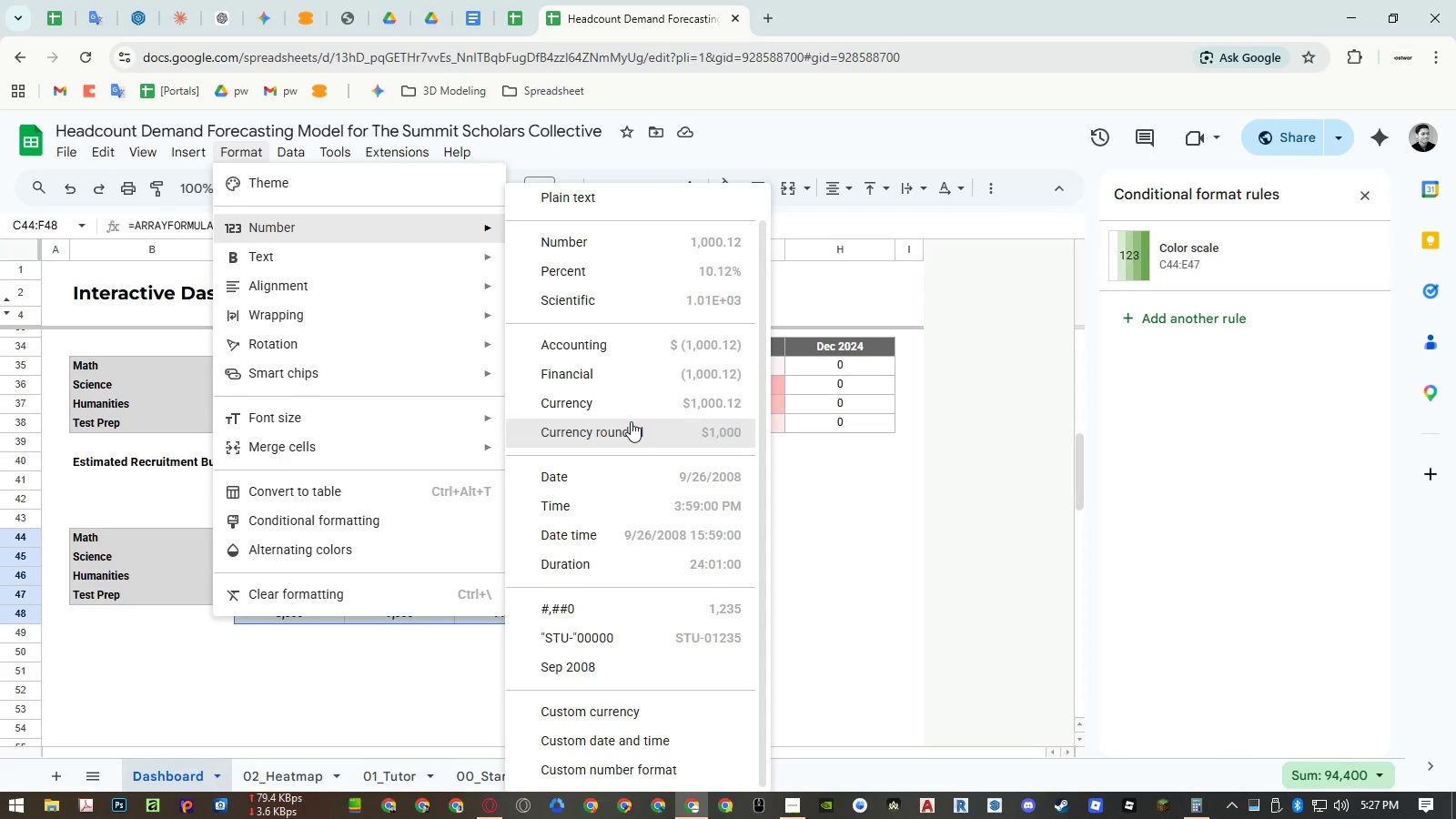 
left_click([630, 405])
 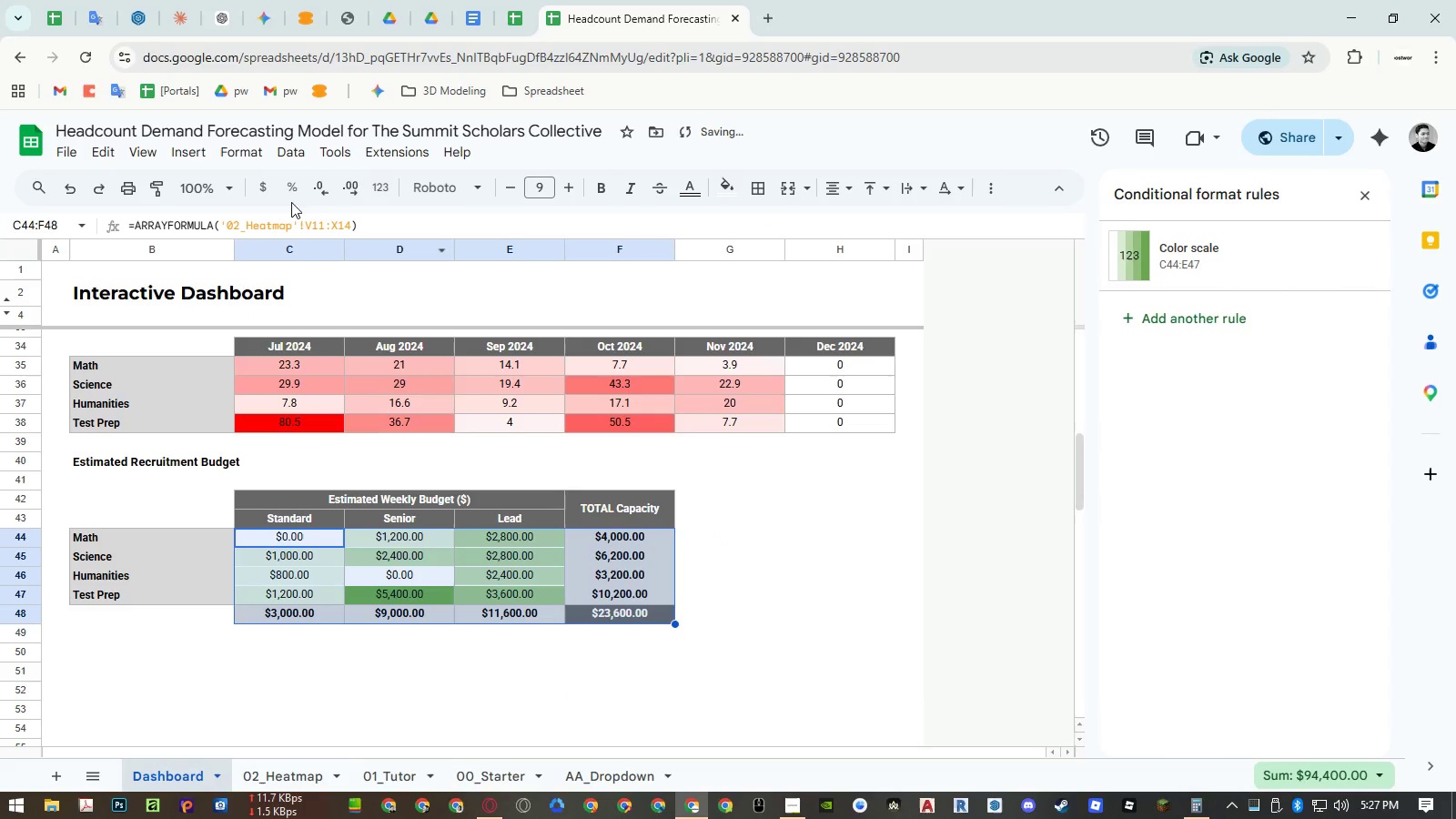 
left_click([248, 157])
 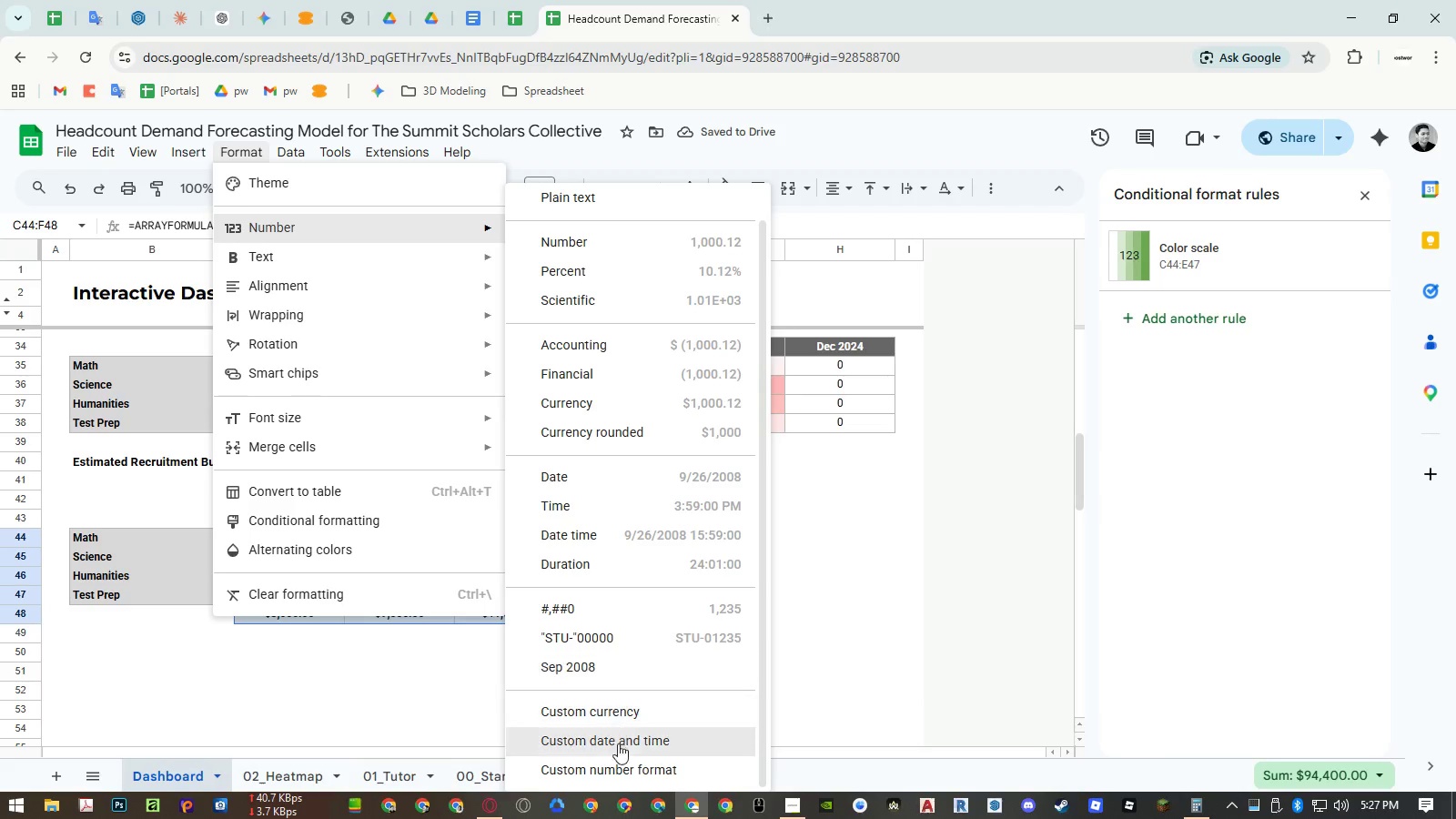 
left_click([616, 768])
 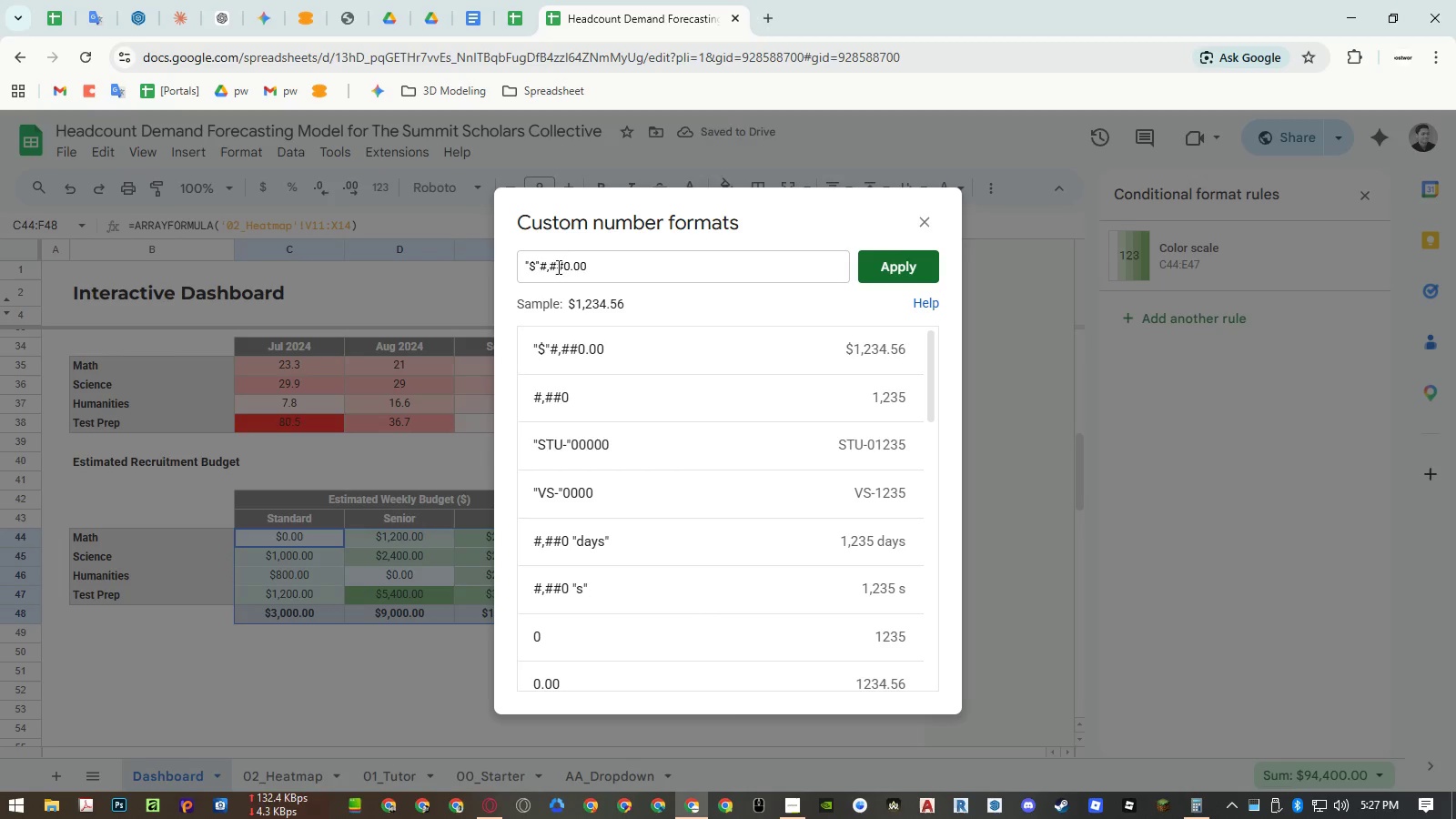 
left_click([541, 264])
 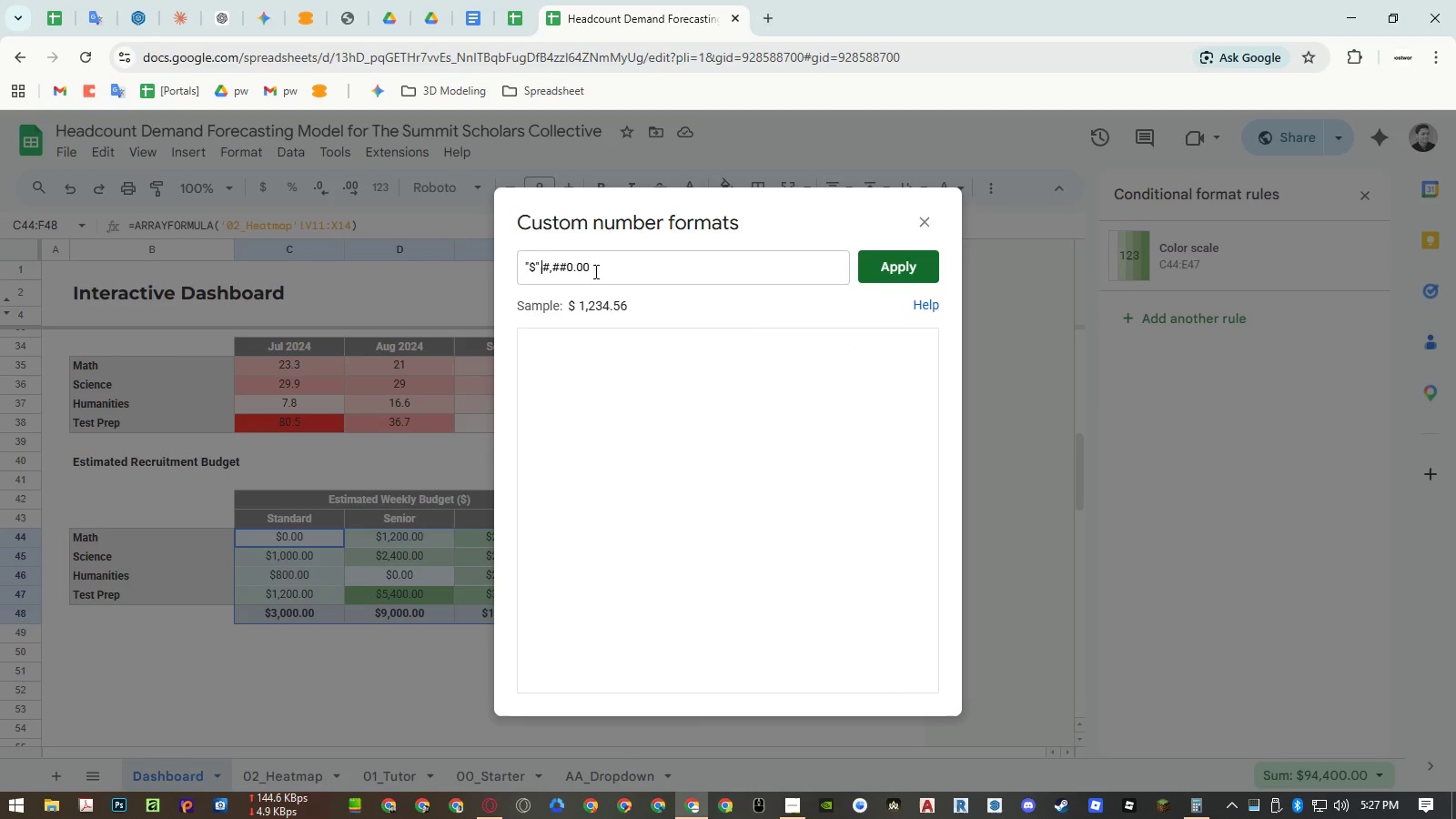 
key(Space)
 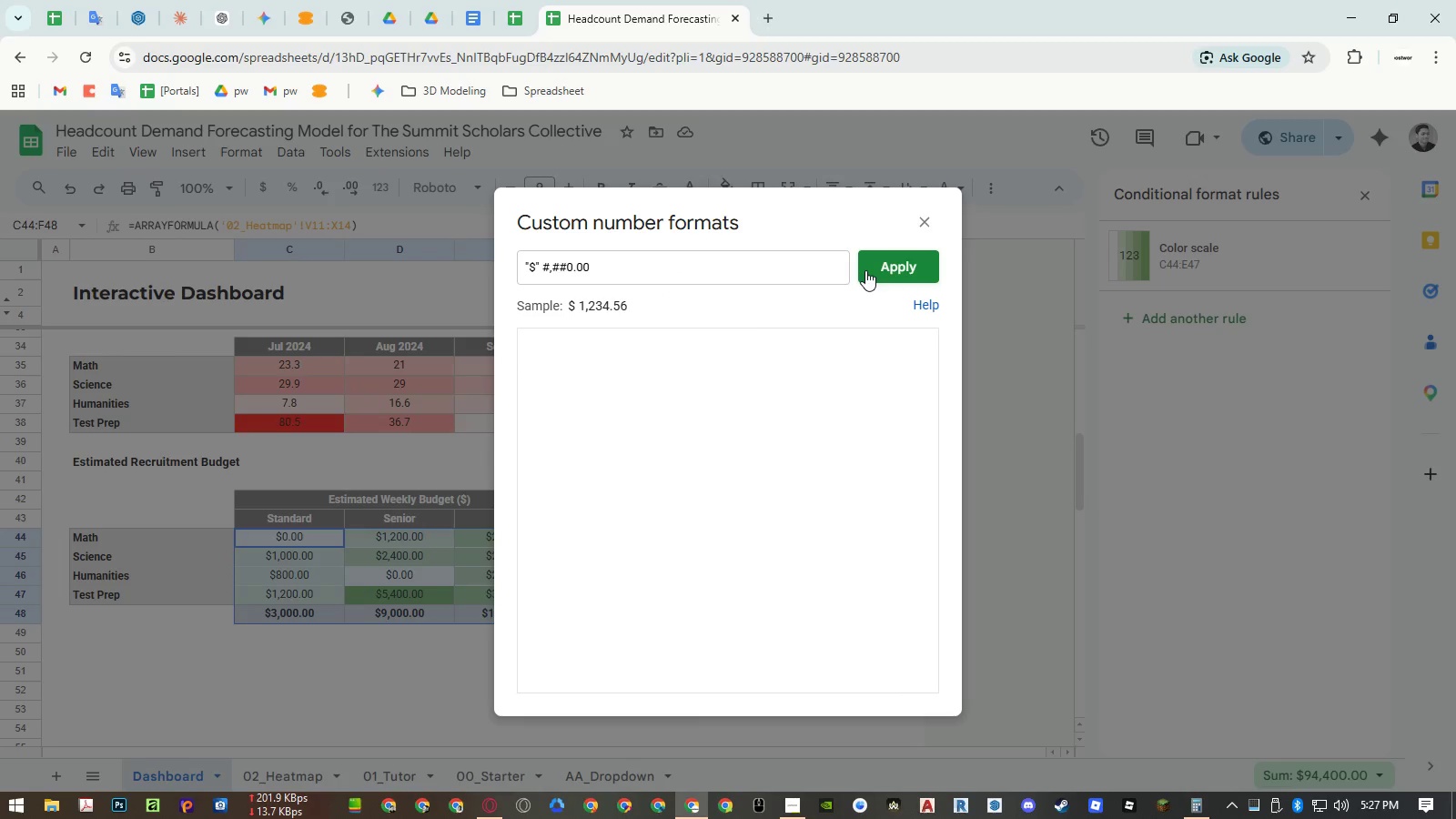 
left_click([875, 268])
 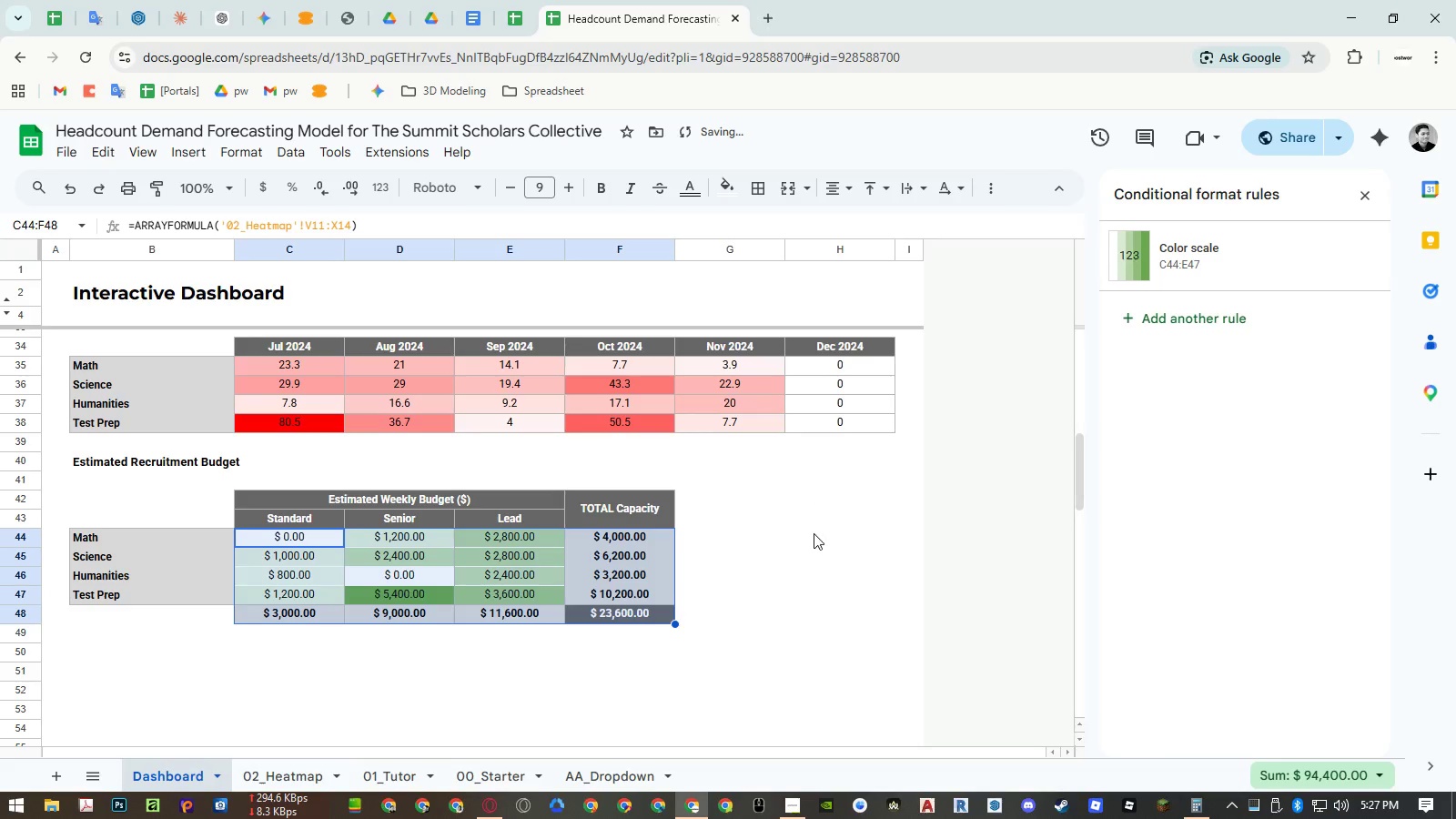 
left_click([813, 538])
 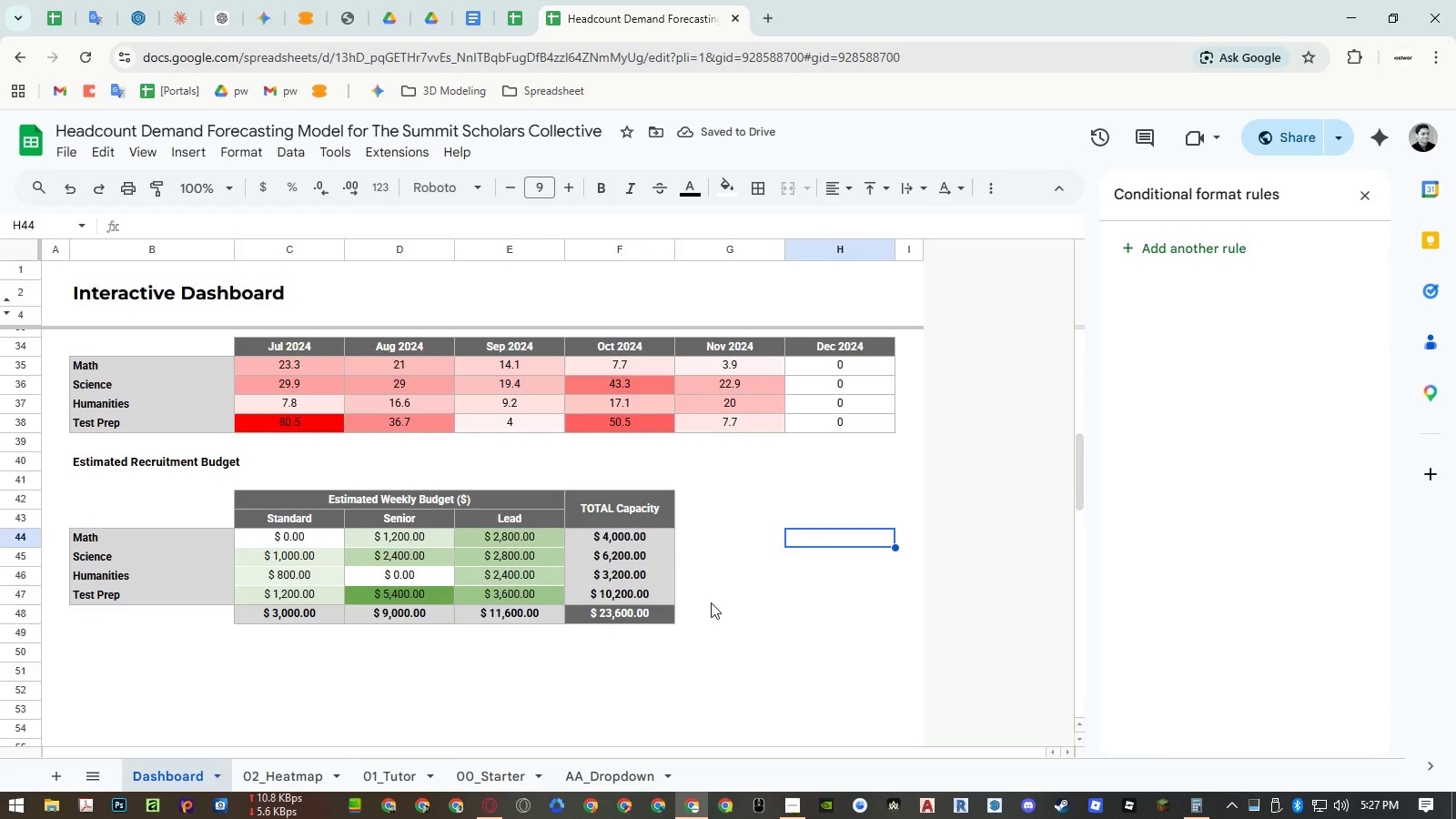 
left_click([660, 623])
 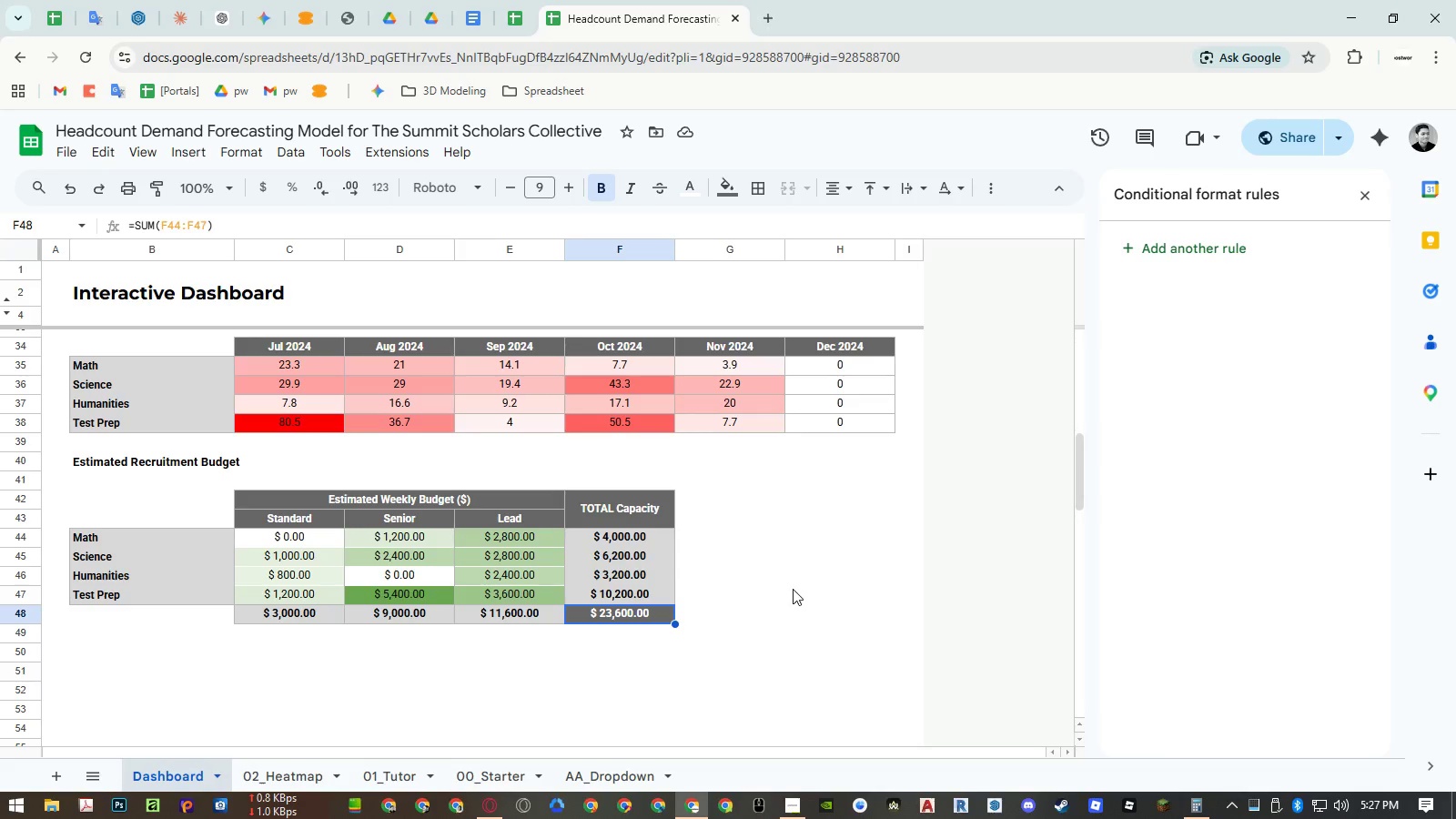 
wait(11.33)
 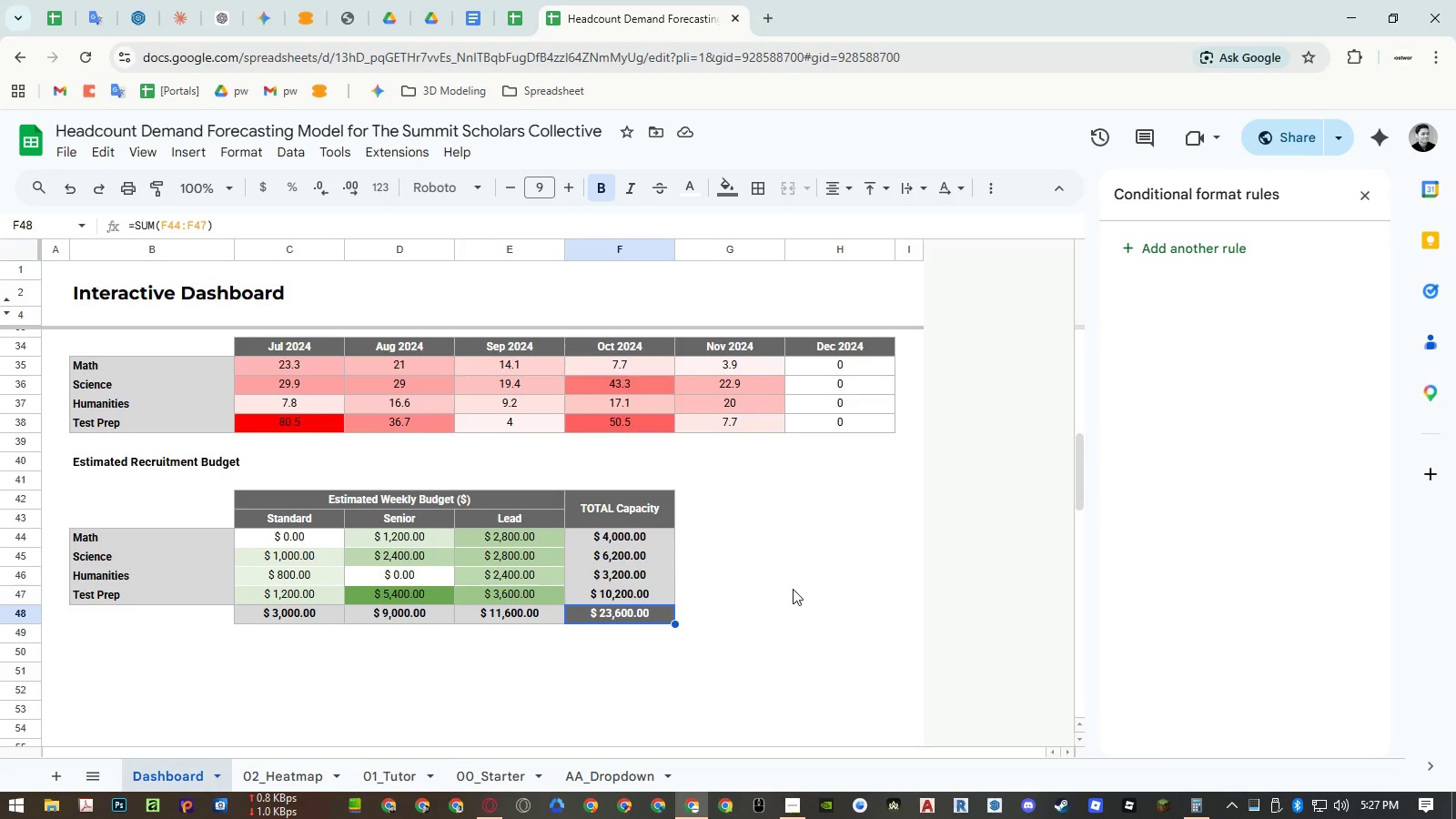 
left_click_drag(start_coordinate=[655, 507], to_coordinate=[642, 621])
 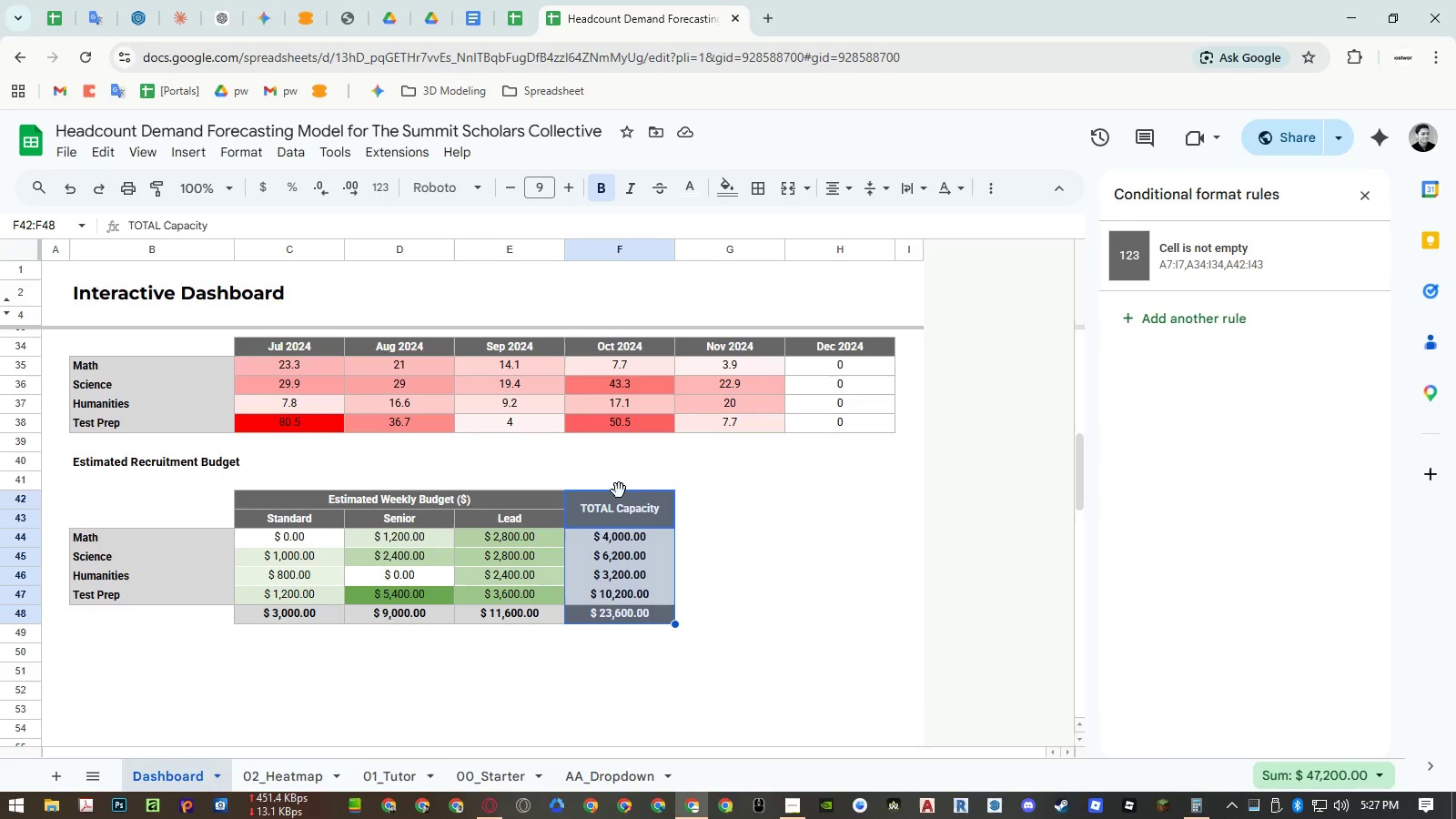 
left_click_drag(start_coordinate=[619, 490], to_coordinate=[699, 493])
 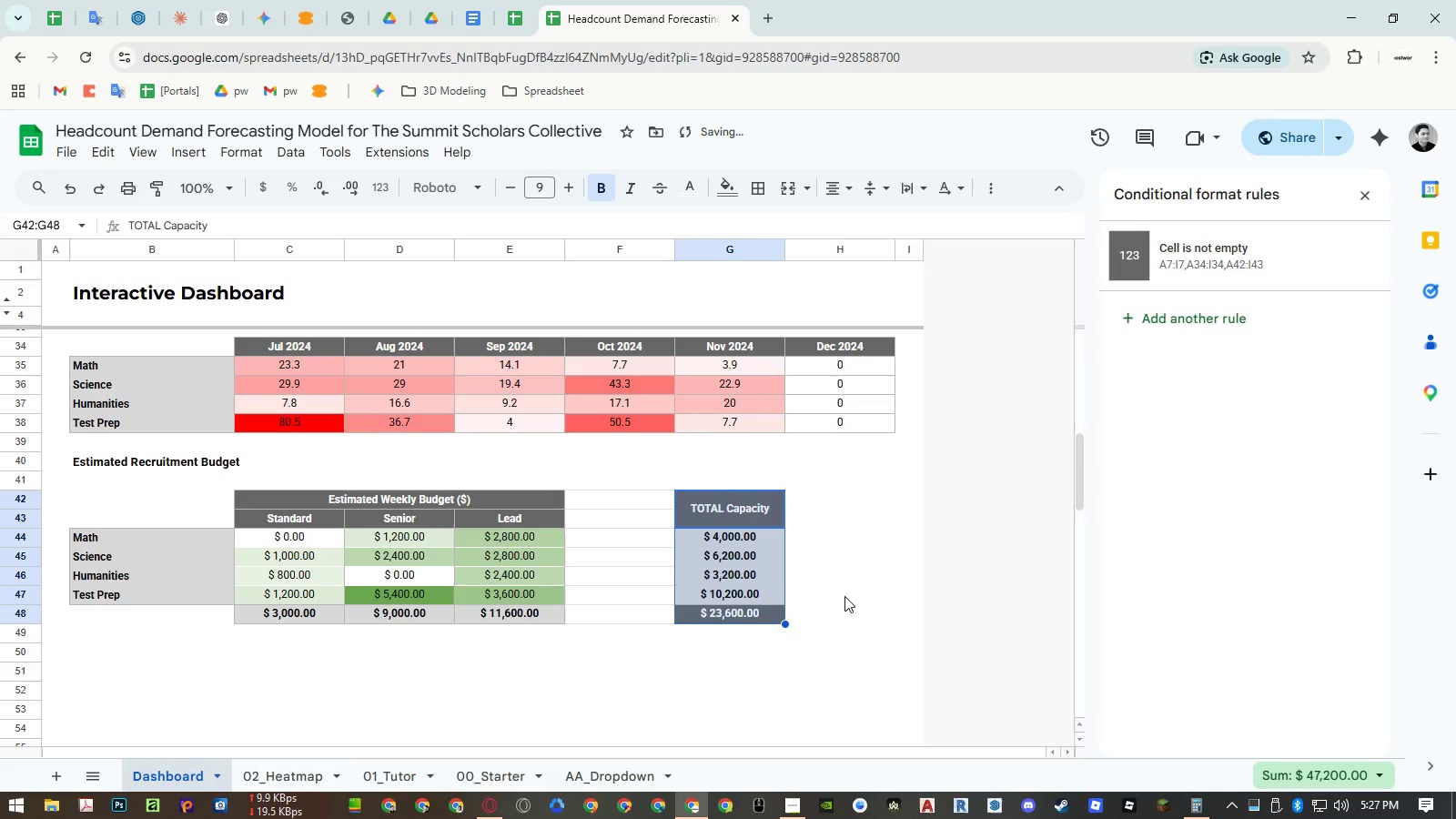 
left_click([844, 596])
 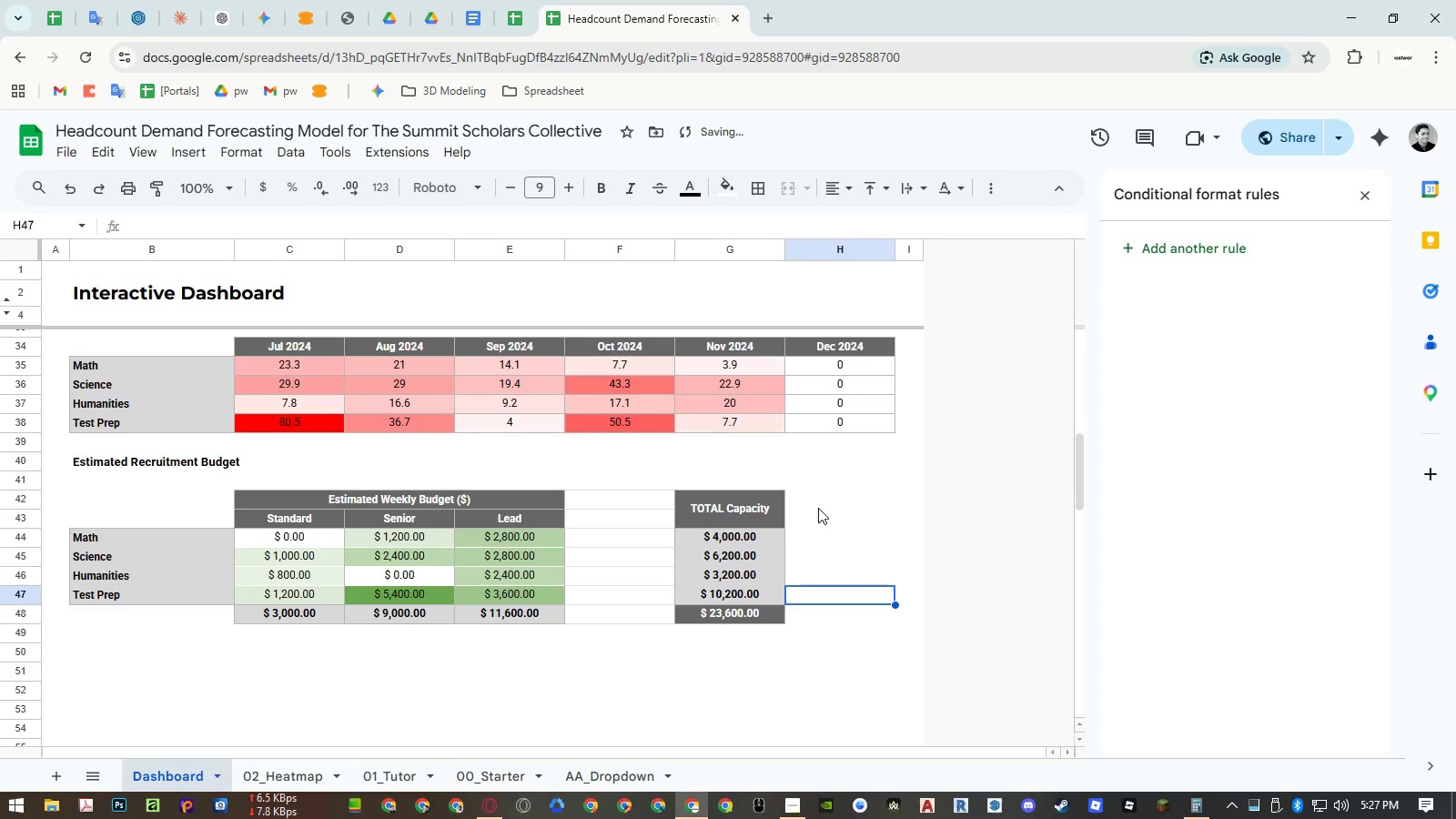 
left_click_drag(start_coordinate=[818, 501], to_coordinate=[832, 609])
 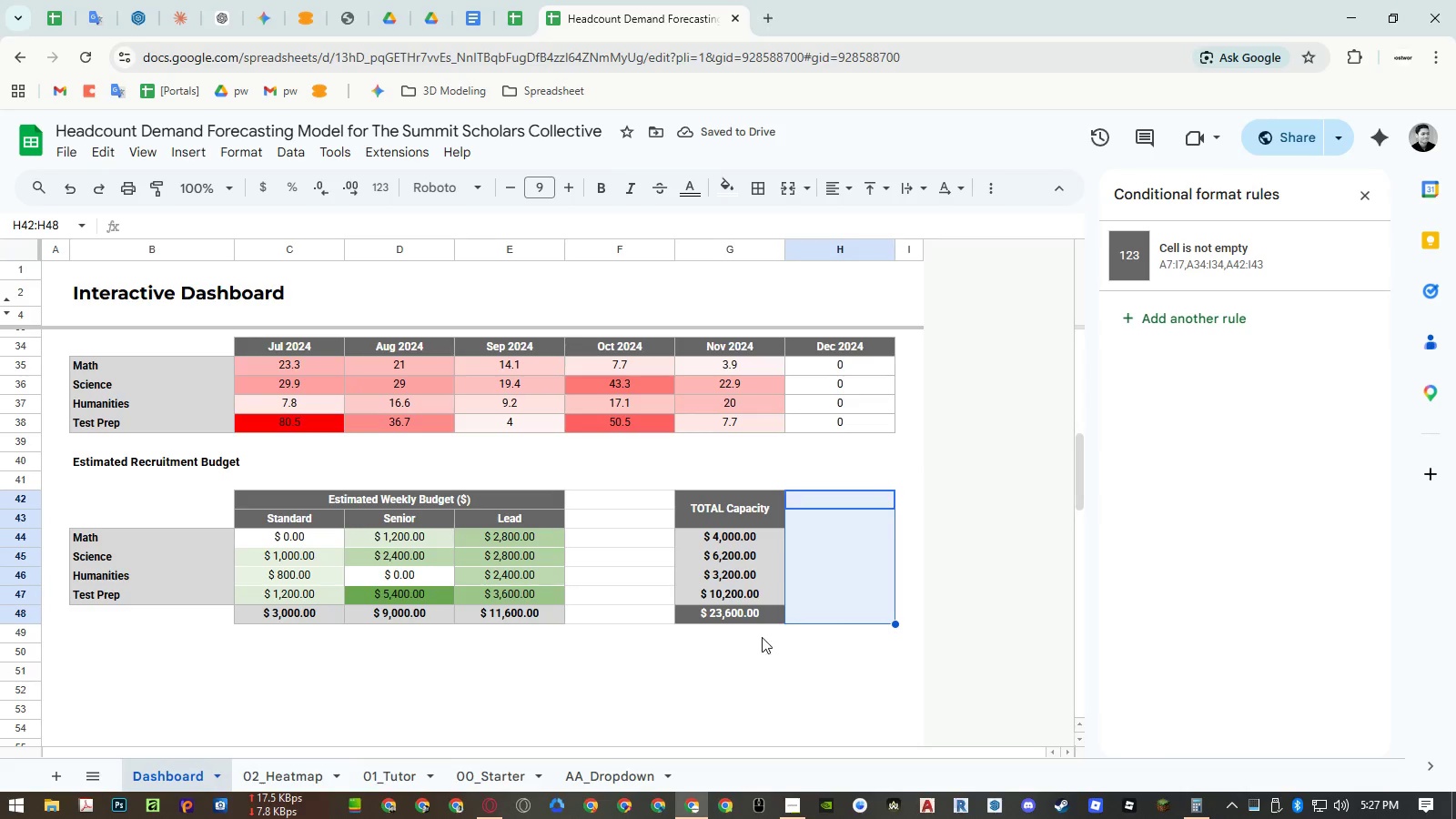 
key(Control+ControlLeft)
 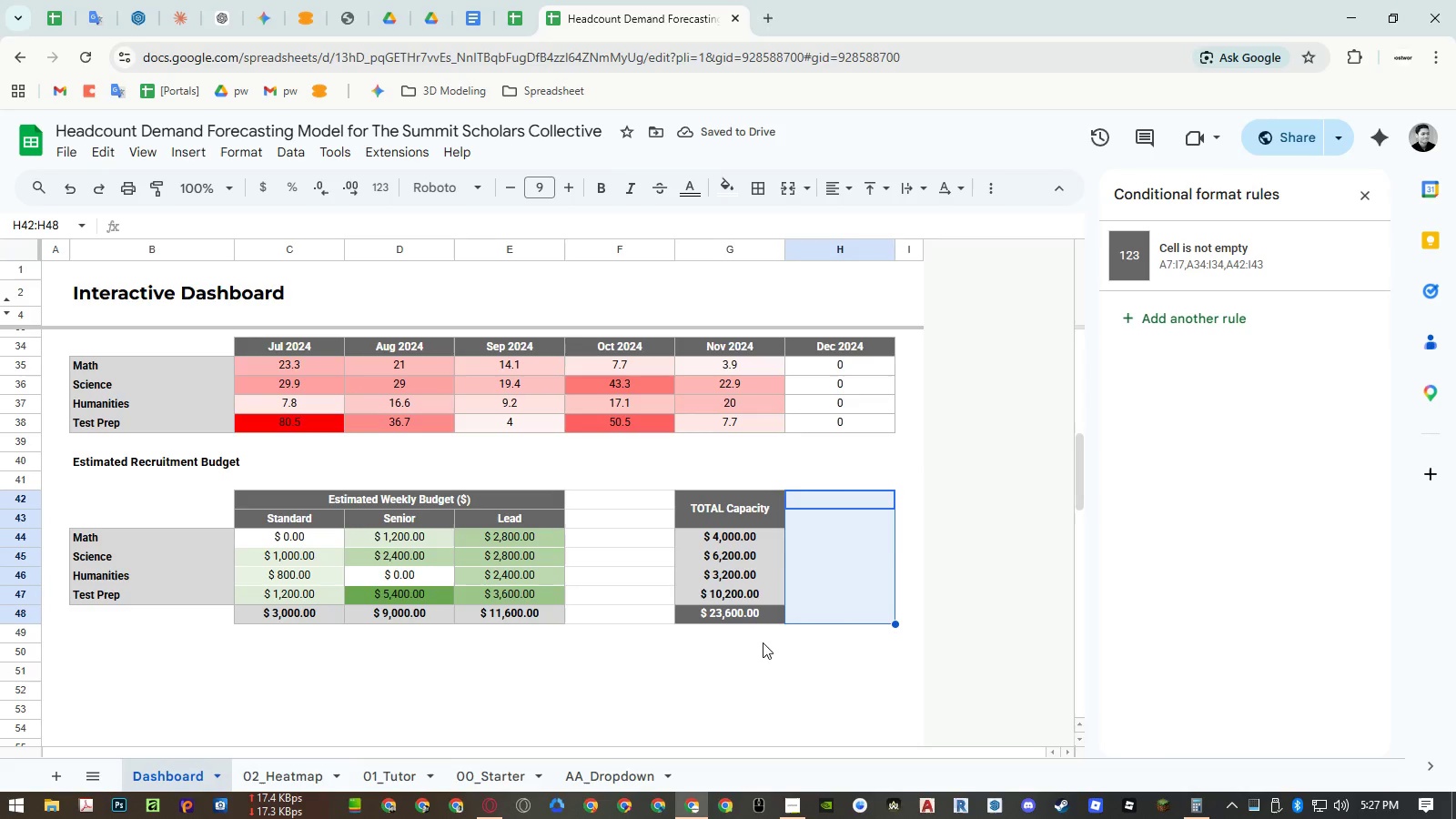 
key(Control+C)
 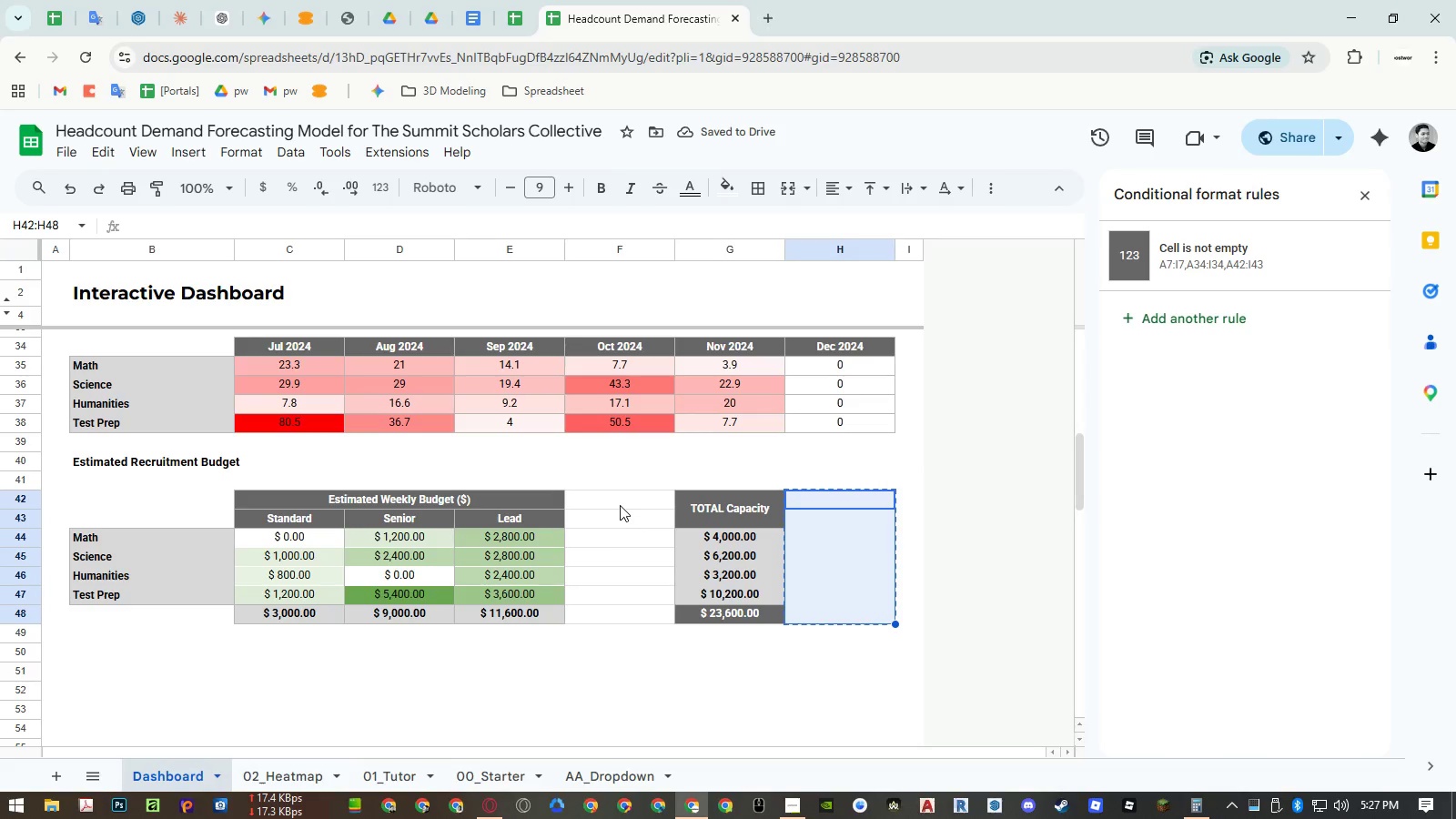 
left_click([619, 503])
 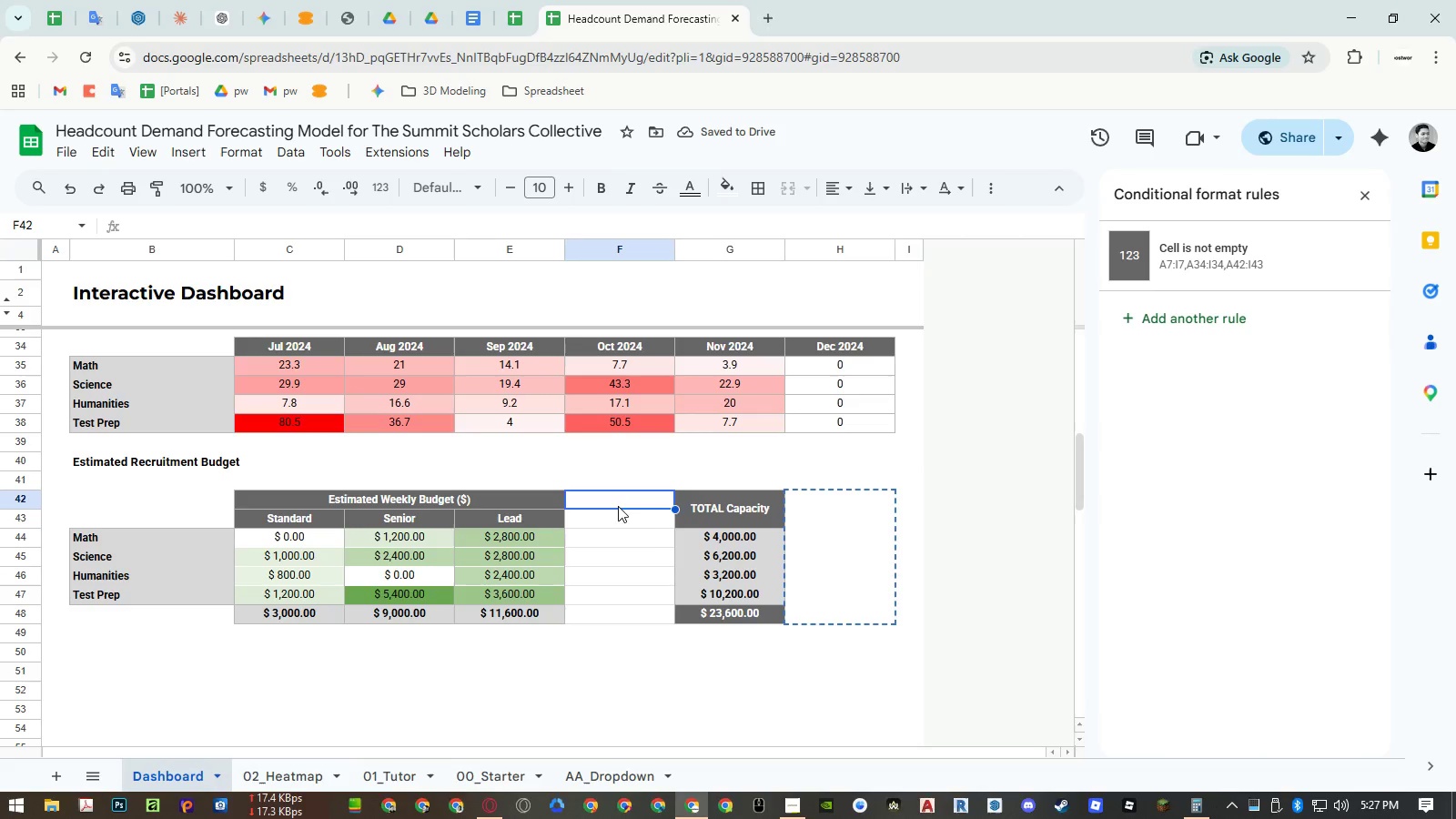 
key(Control+ControlLeft)
 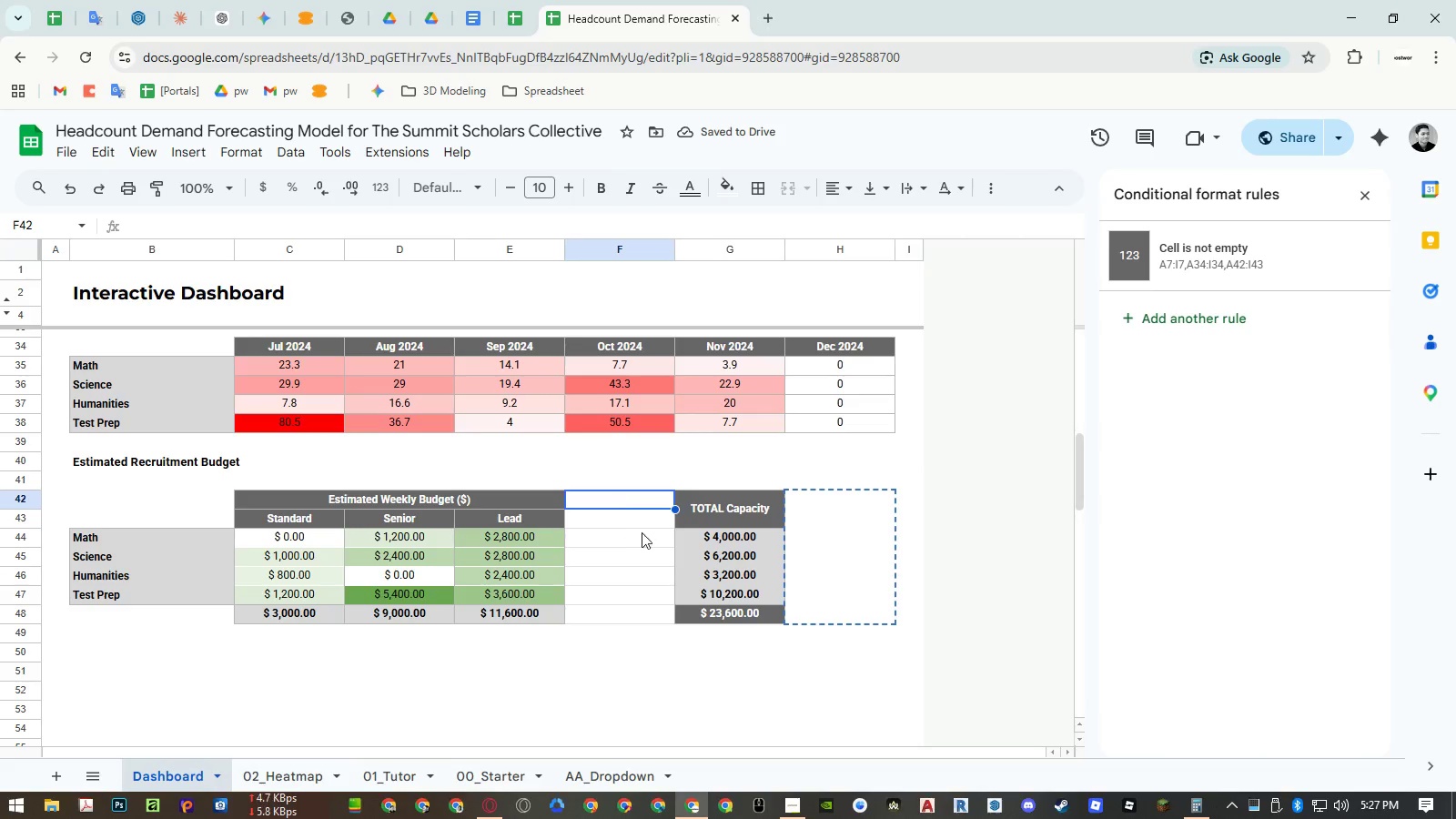 
key(Control+V)
 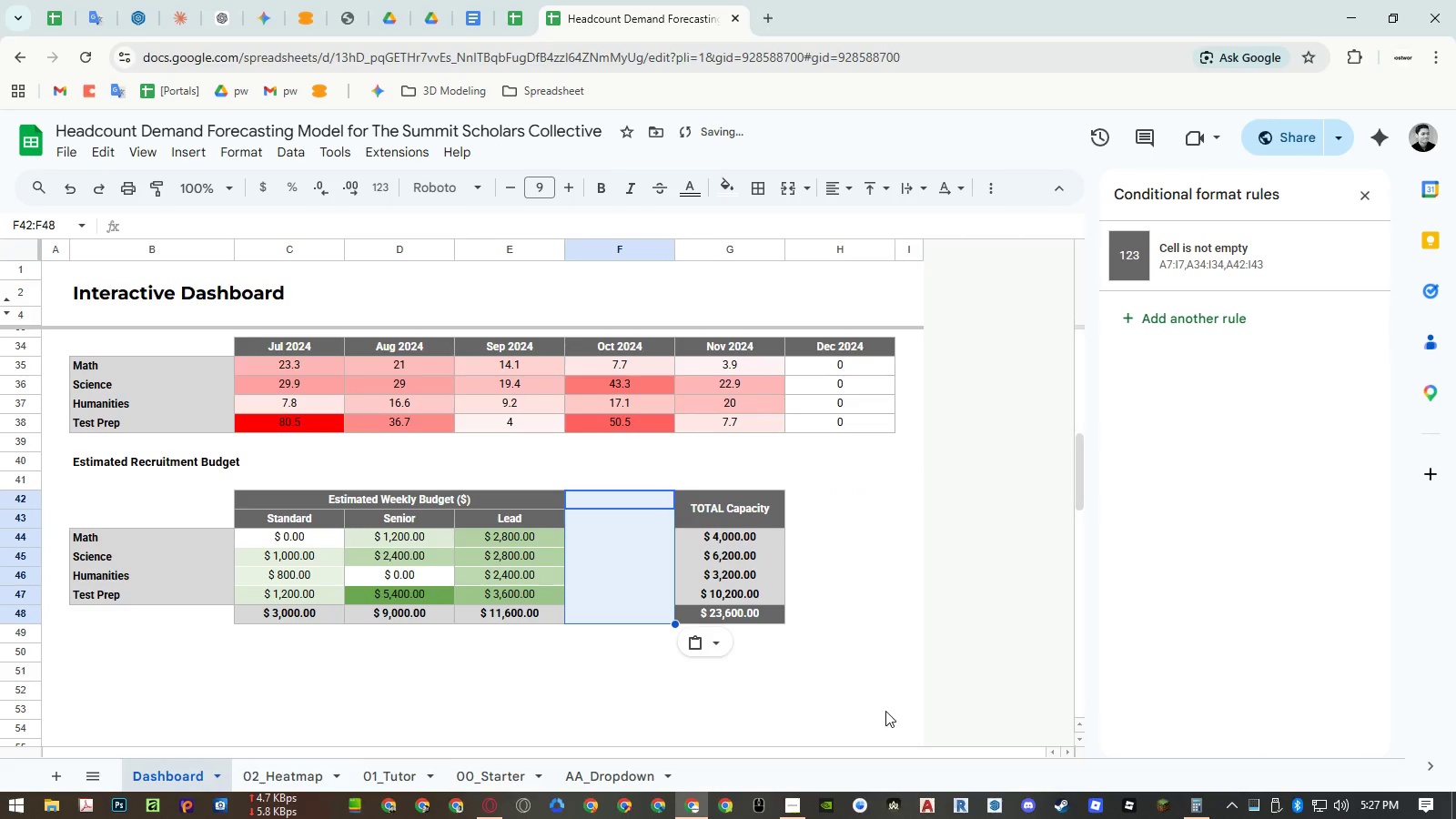 
left_click([895, 696])
 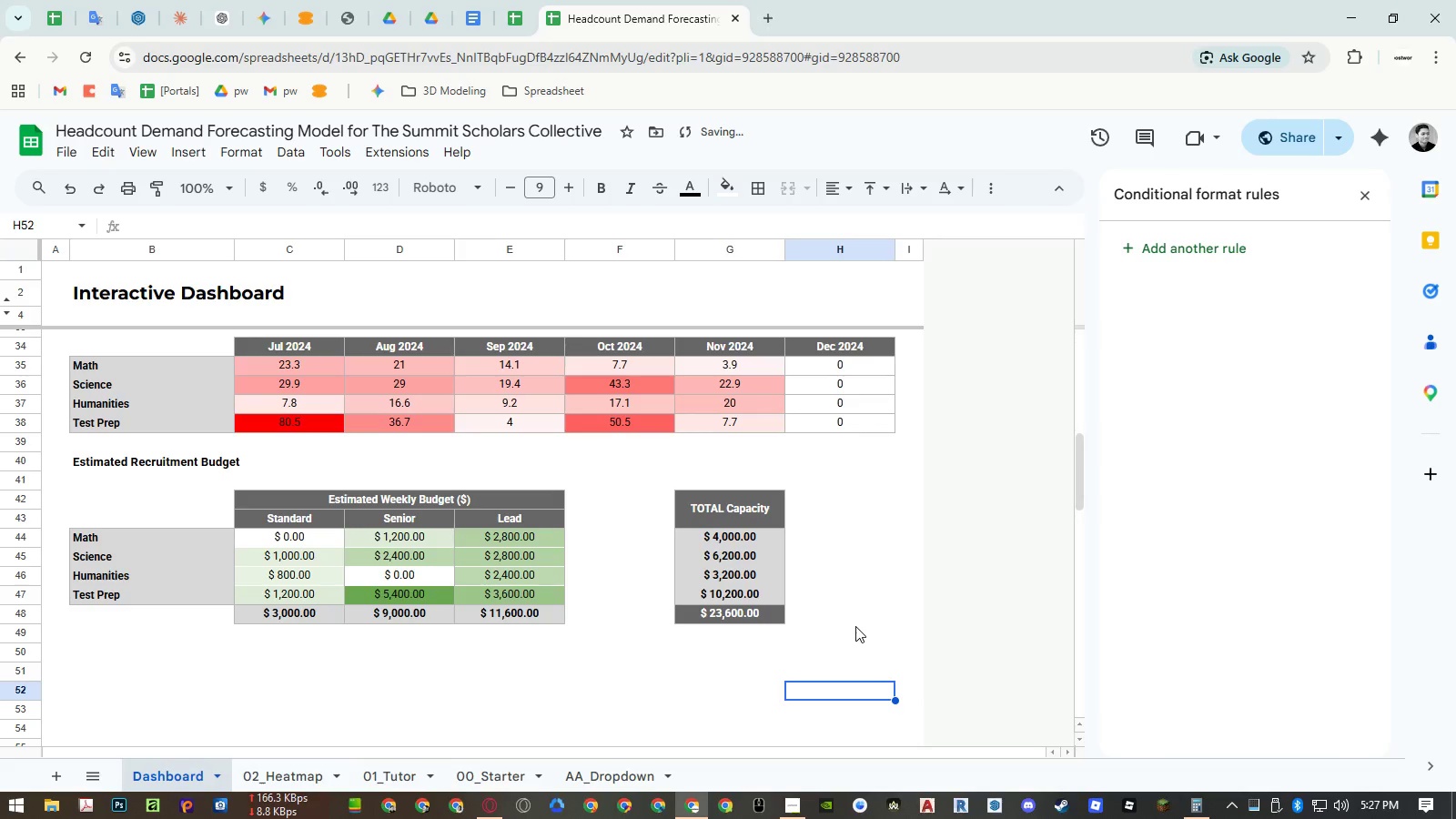 
key(Control+ControlRight)
 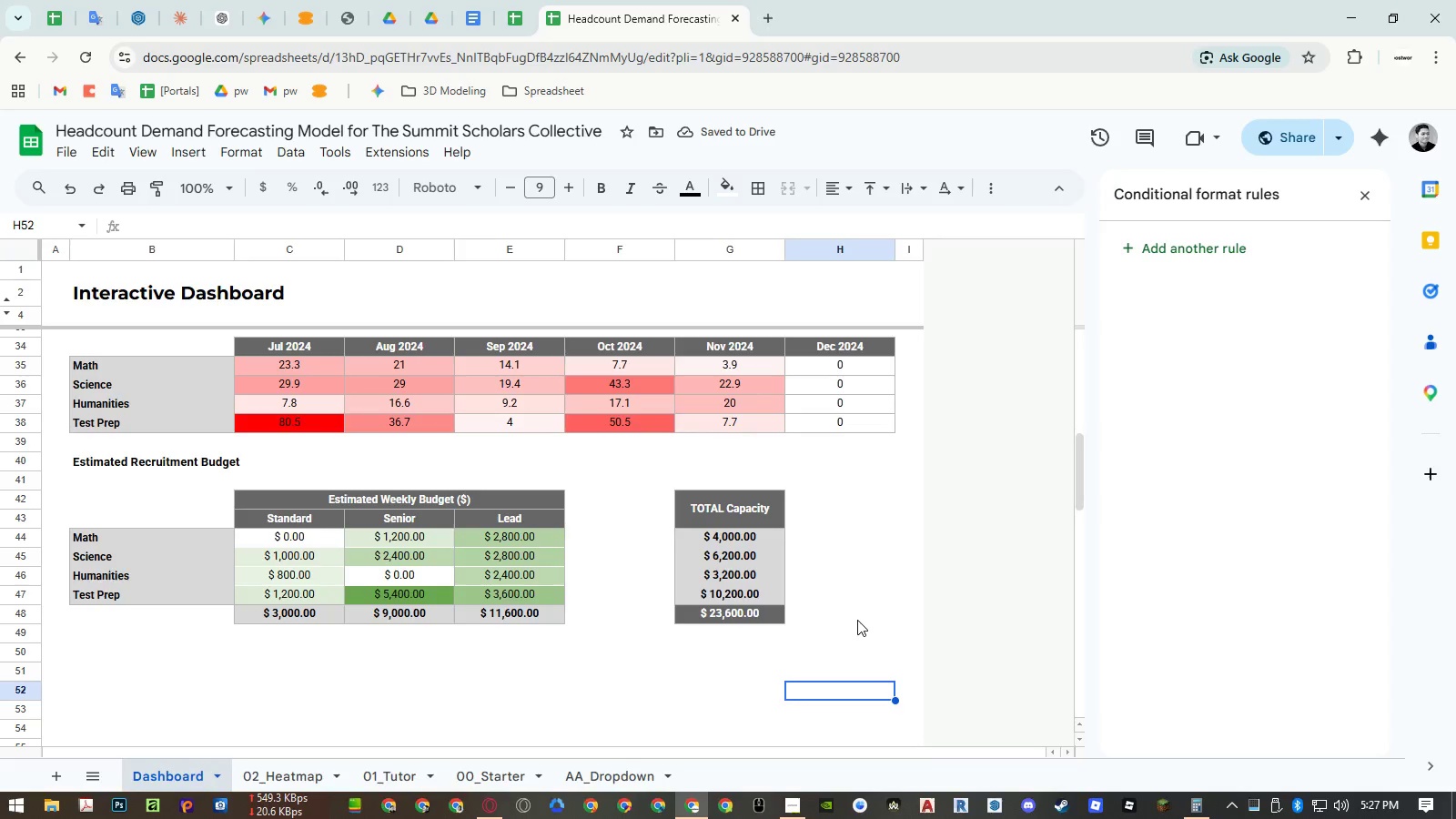 
key(Control+P)
 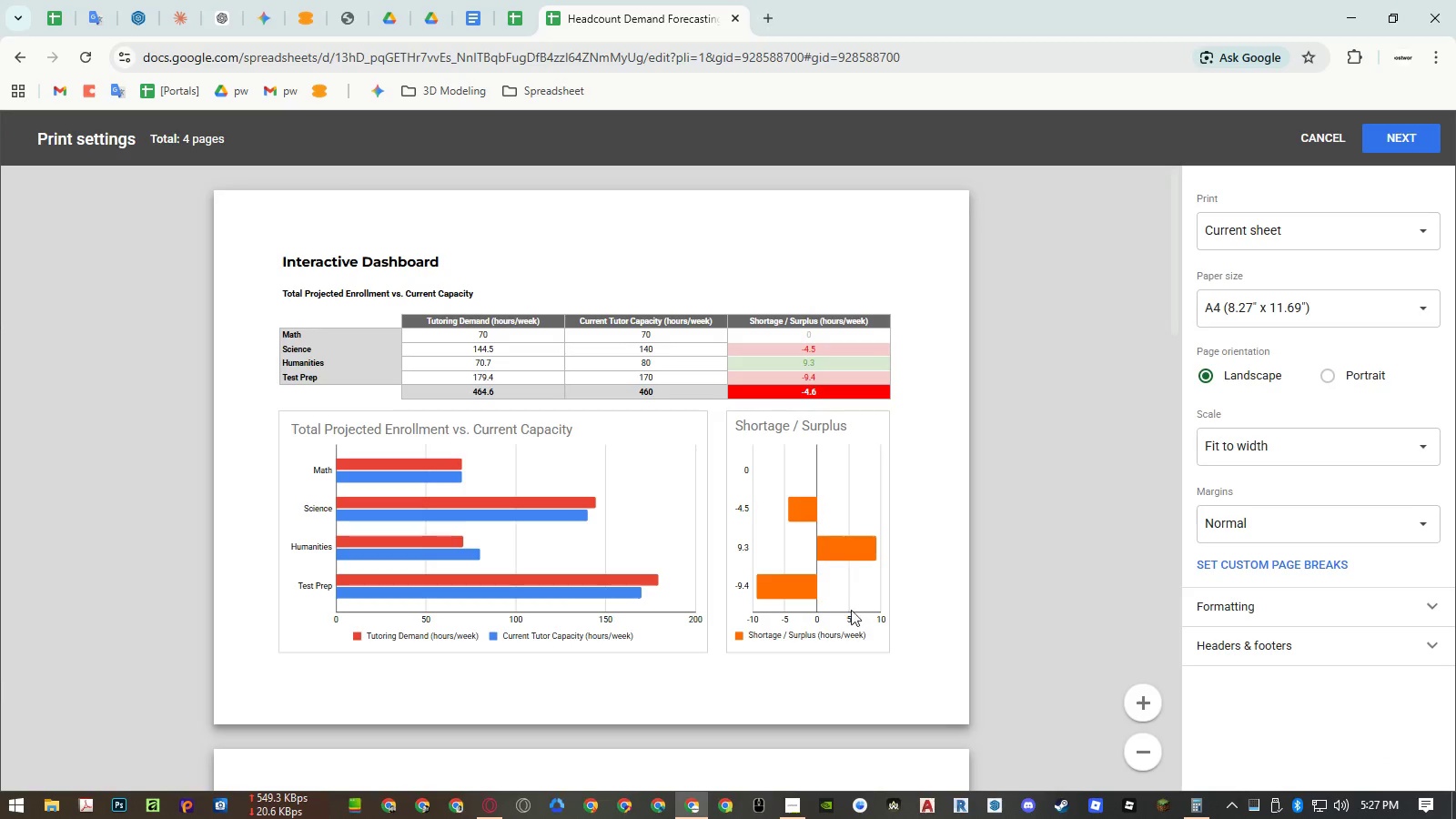 
scroll: coordinate [831, 574], scroll_direction: down, amount: 6.0
 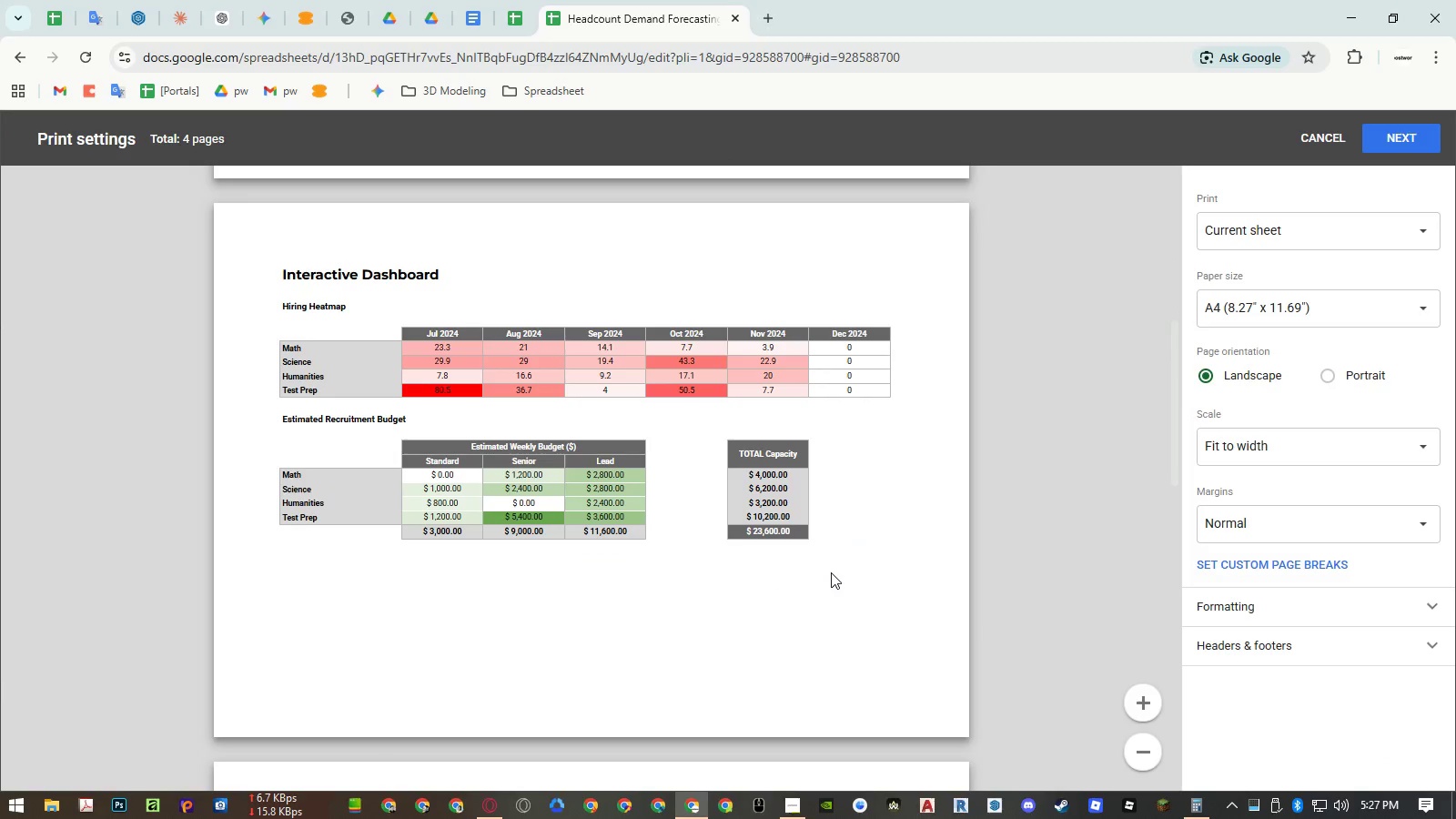 
key(Escape)
 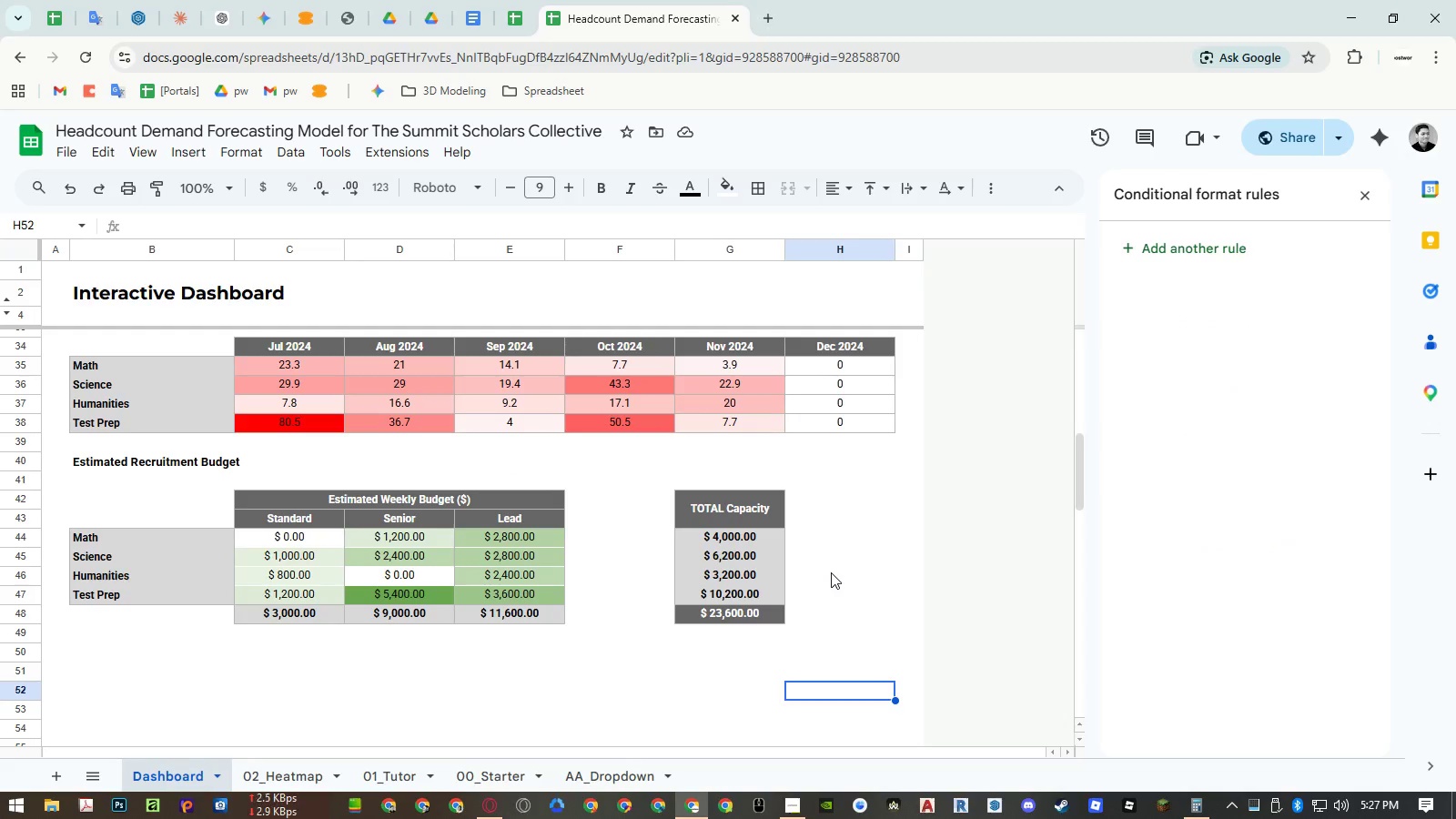 
key(Control+Z)
 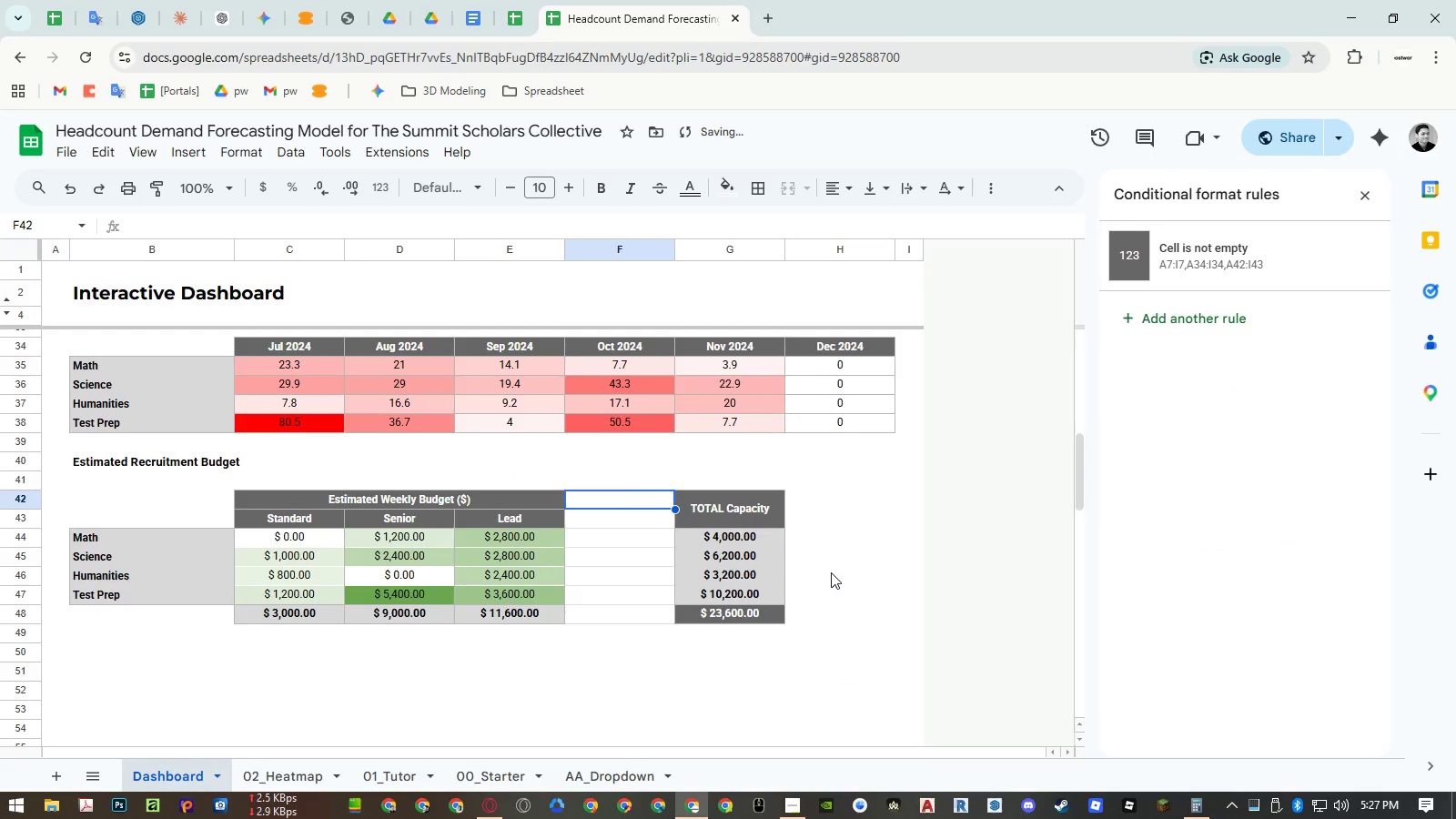 
key(Control+Z)
 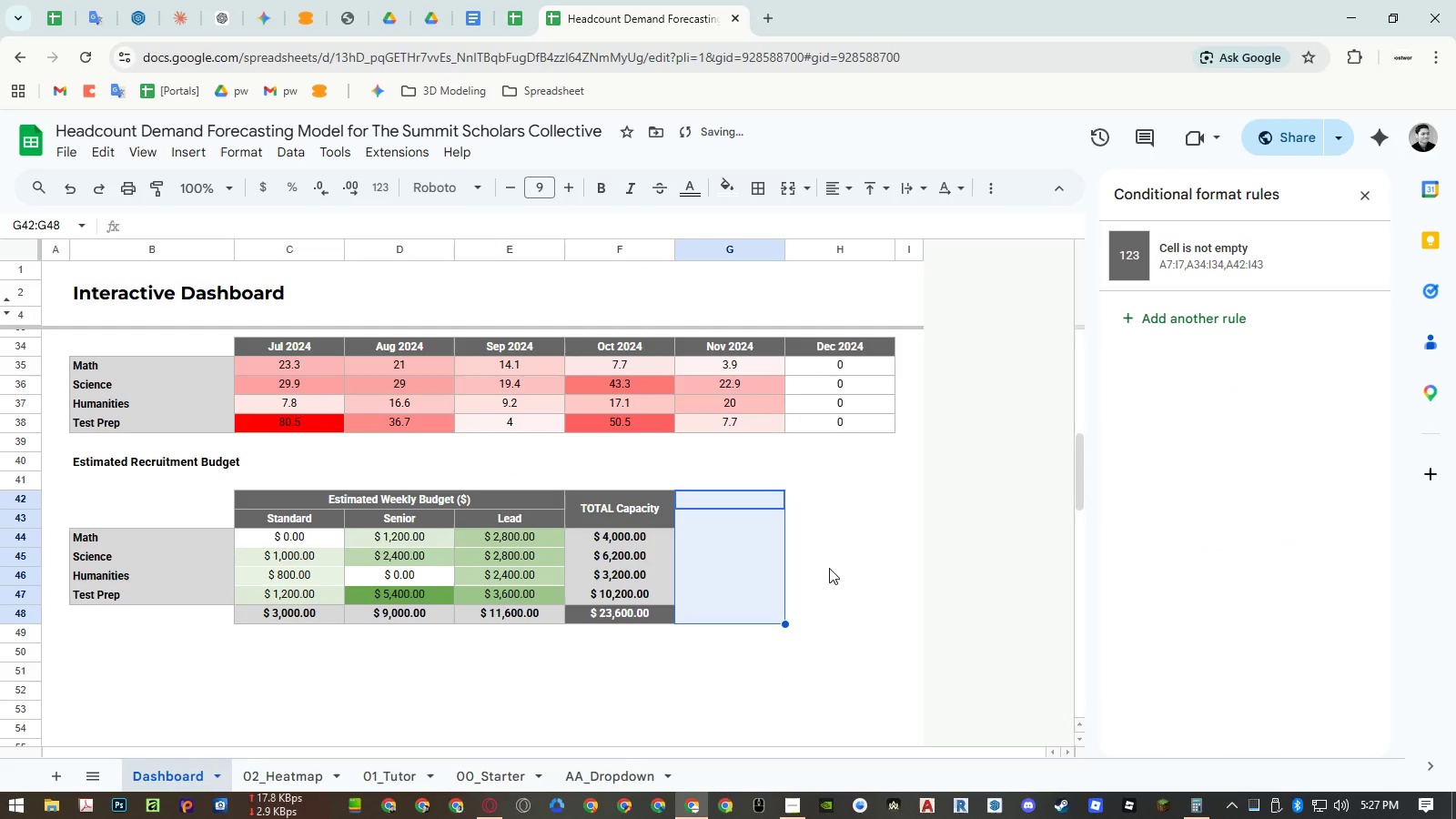 
key(Control+Y)
 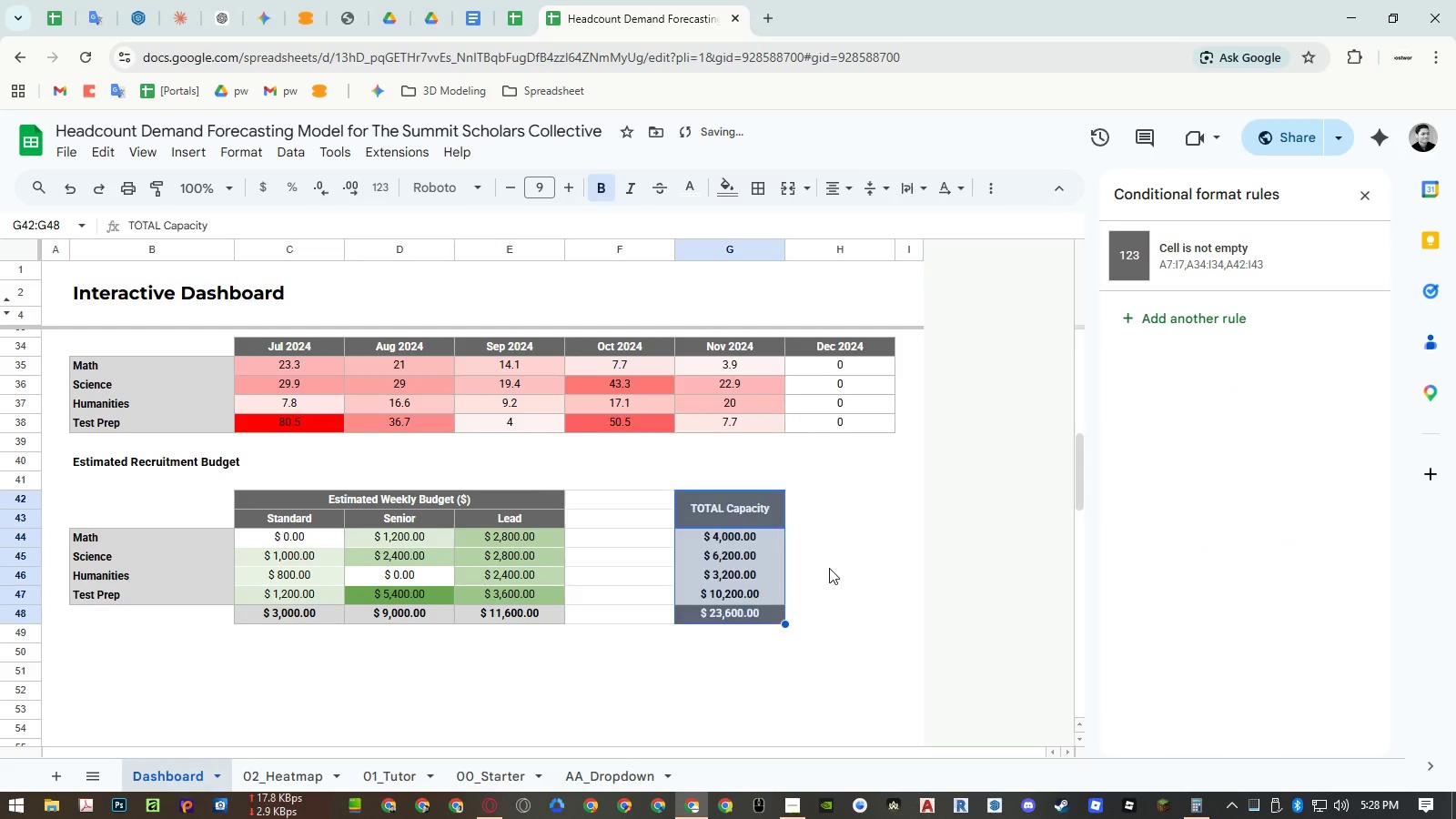 
key(Control+Y)
 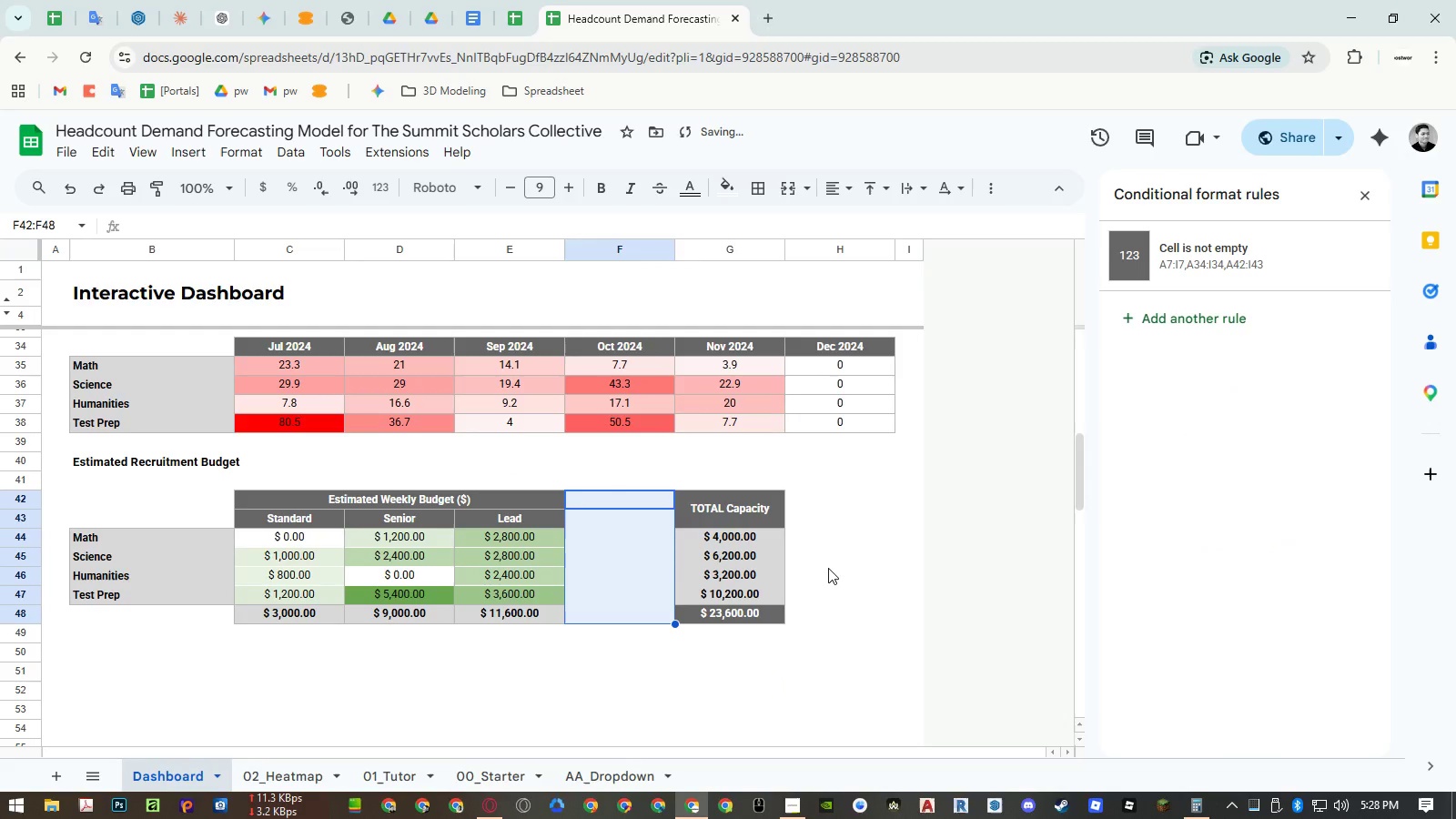 
key(Control+P)
 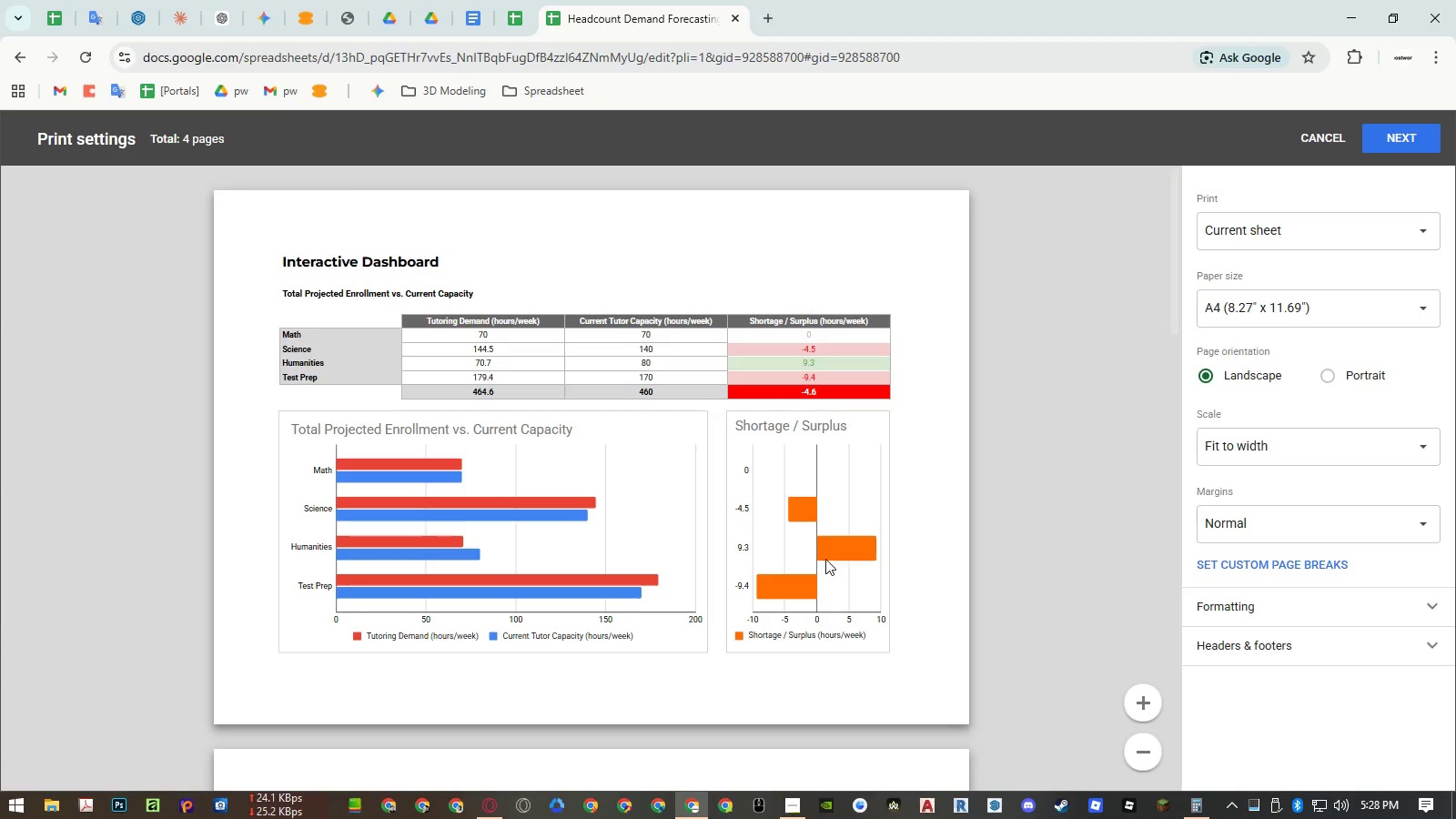 
scroll: coordinate [829, 526], scroll_direction: down, amount: 6.0
 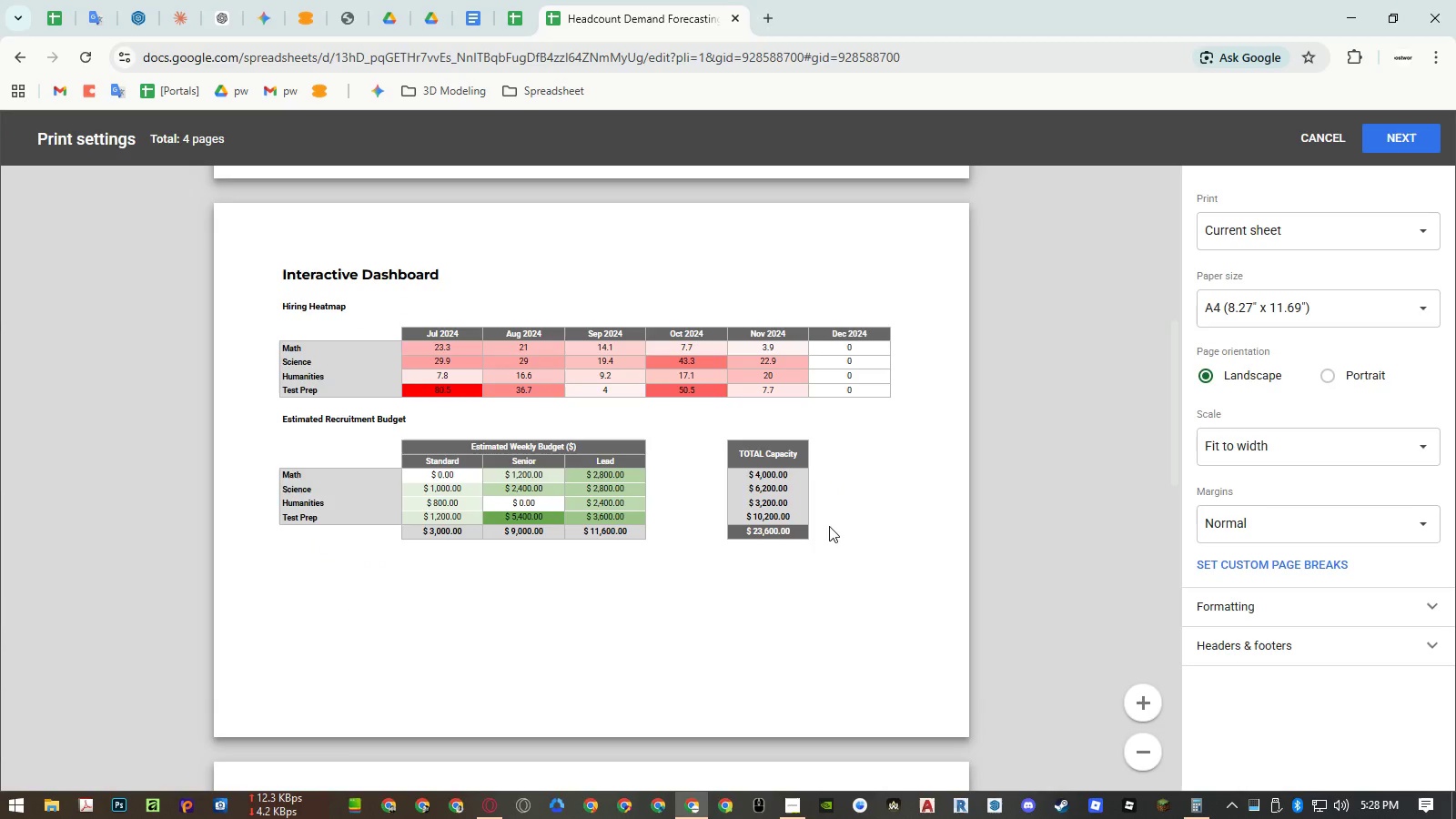 
key(Control+Z)
 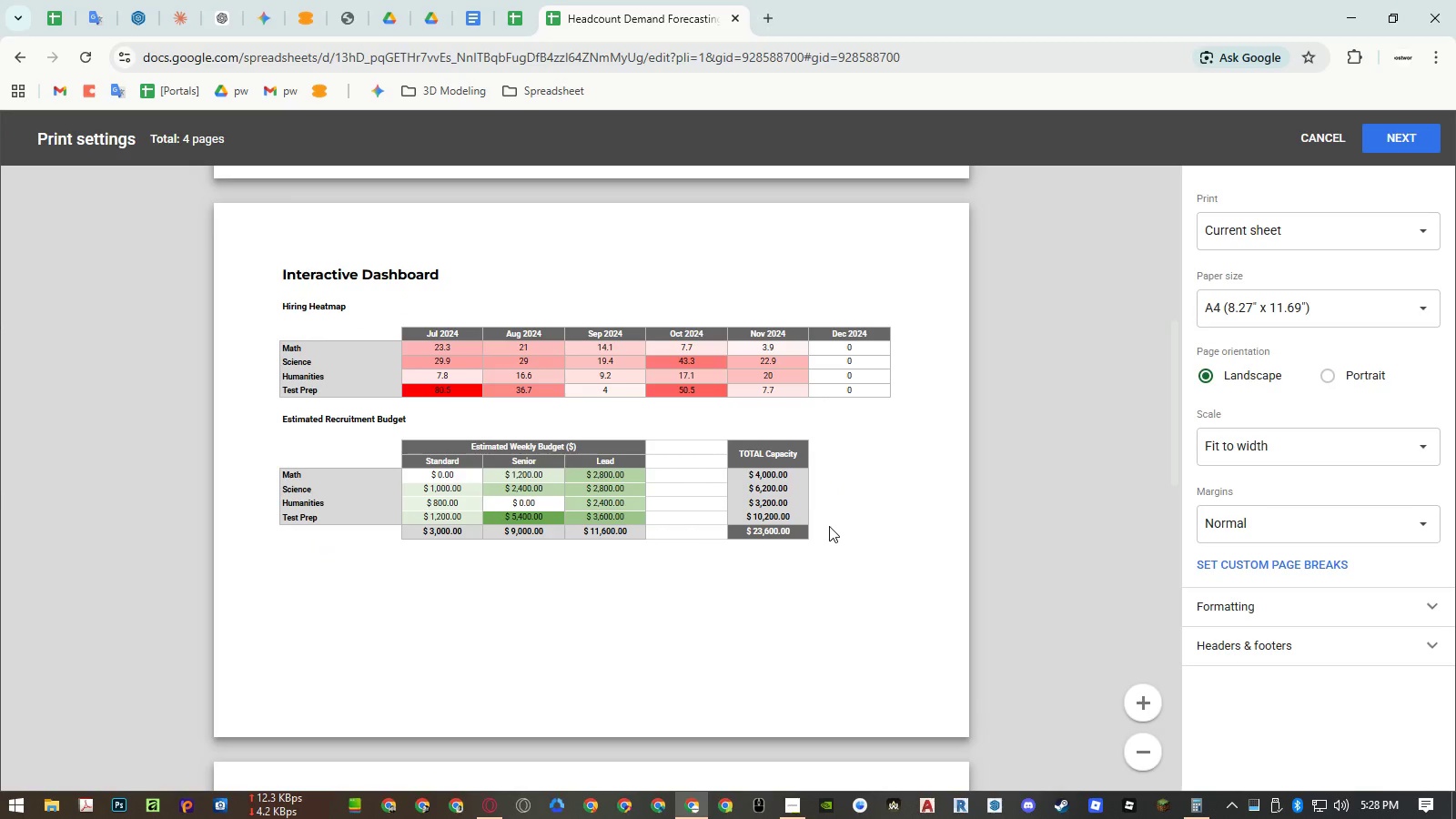 
key(Control+Z)
 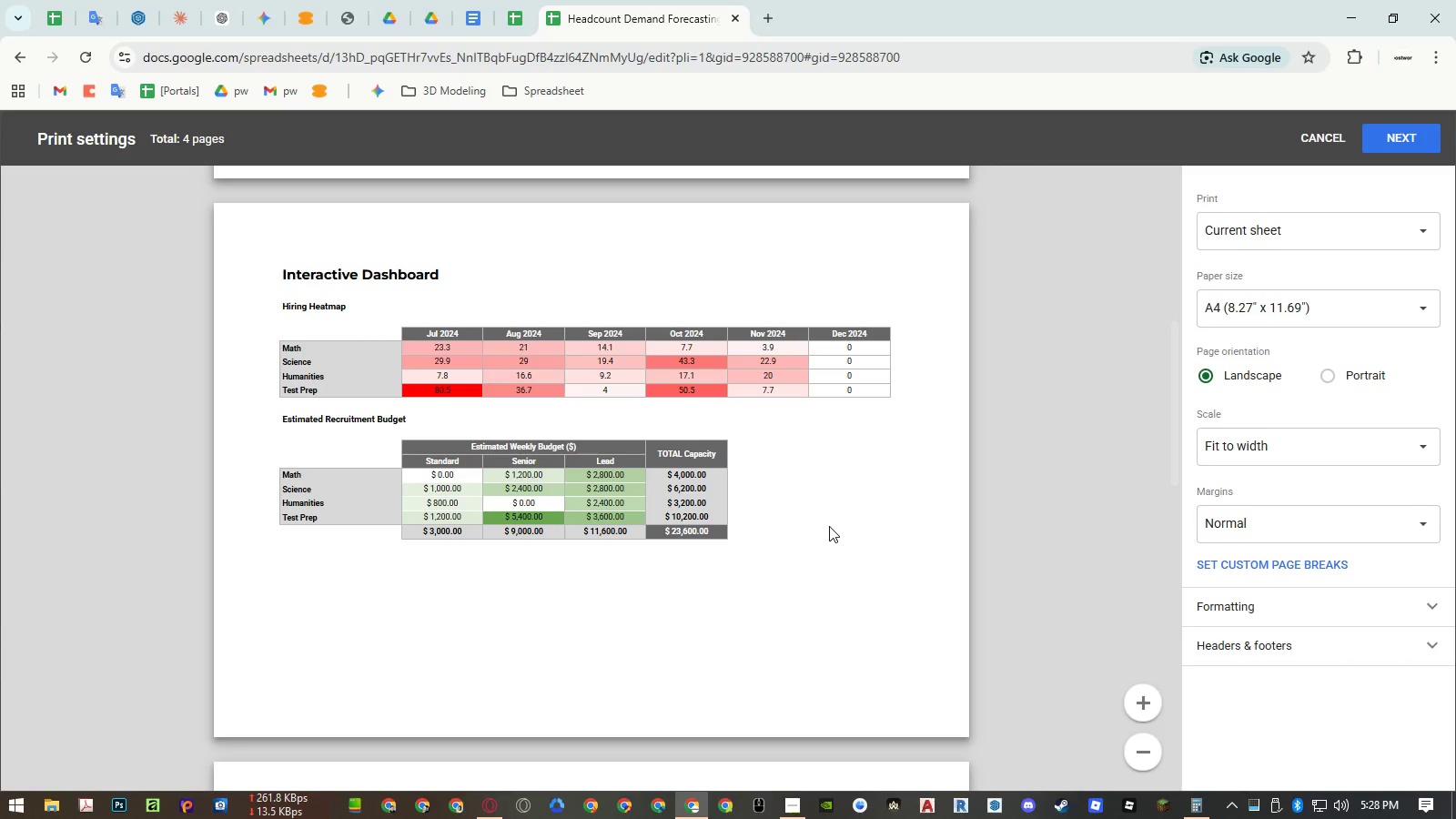 
key(Control+Y)
 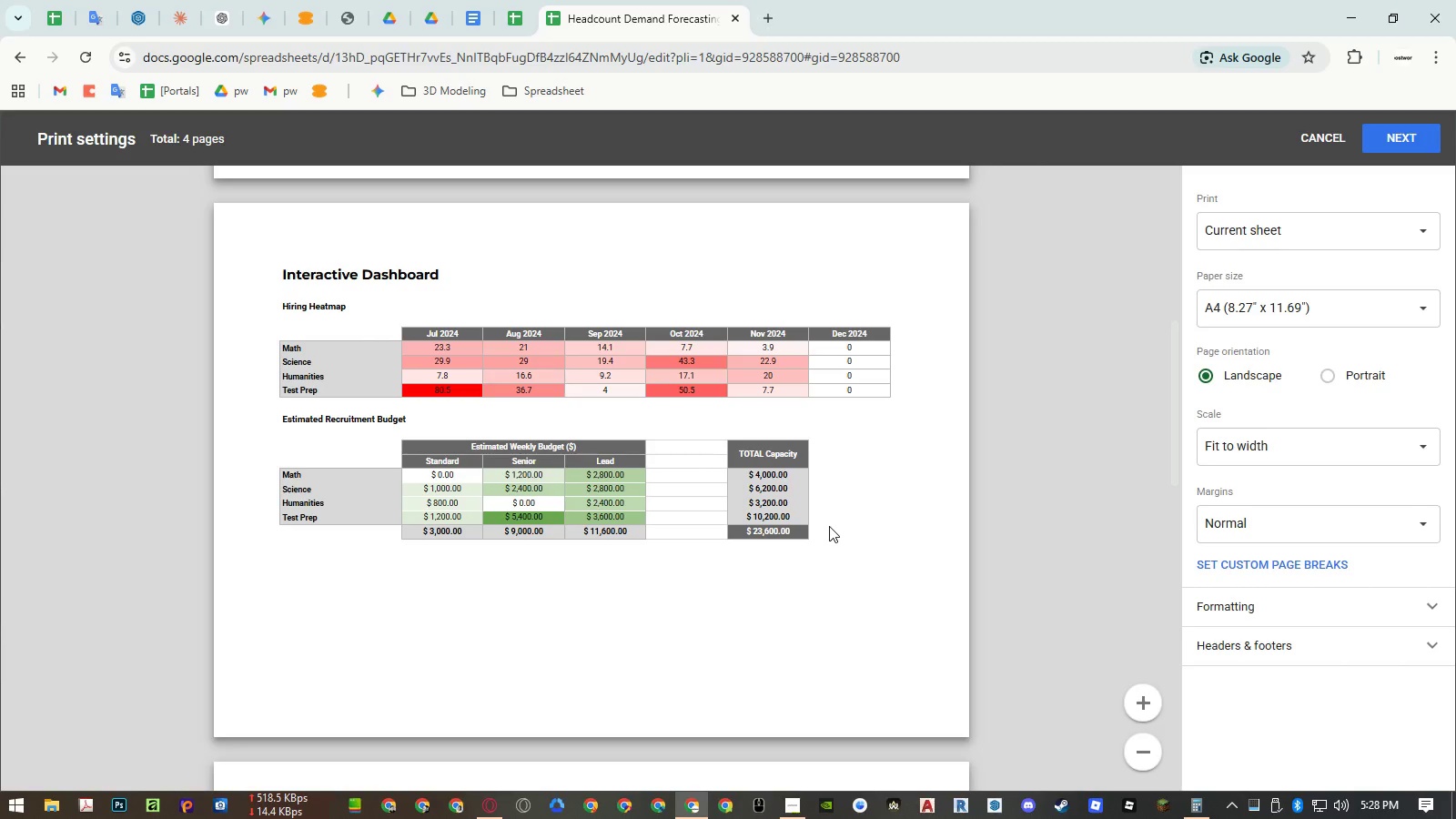 
key(Control+Y)
 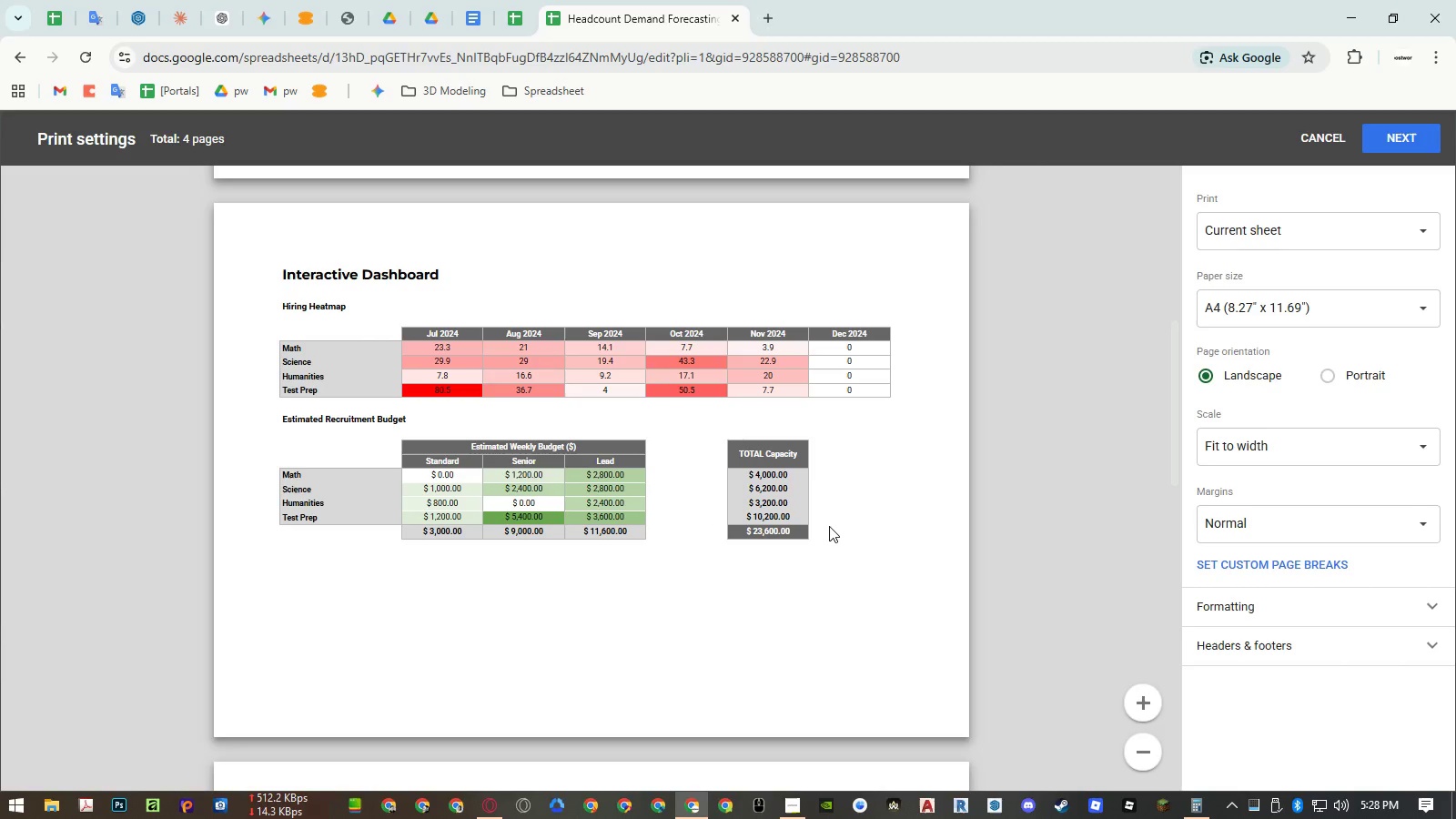 
key(Control+Z)
 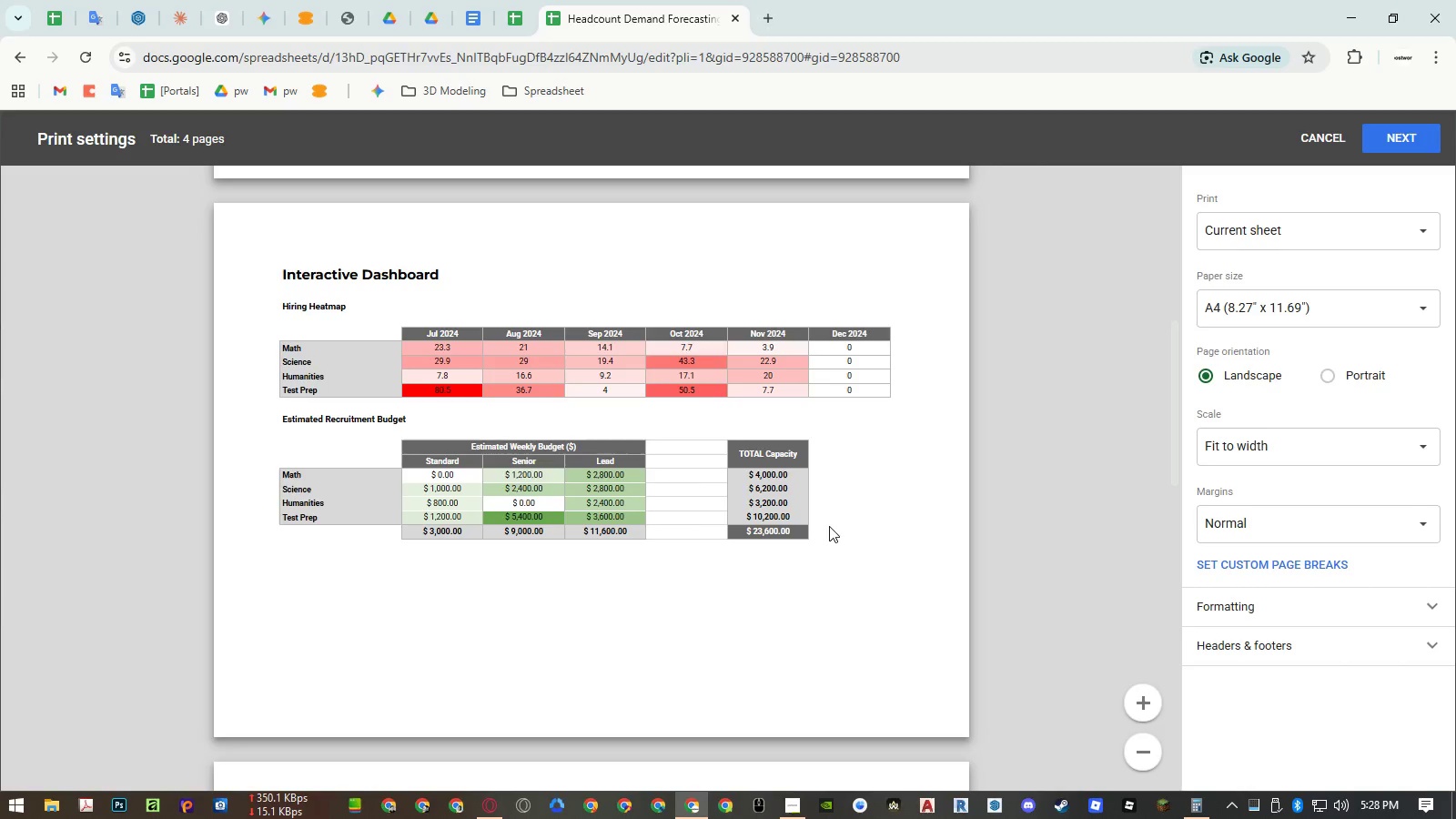 
key(Control+Z)
 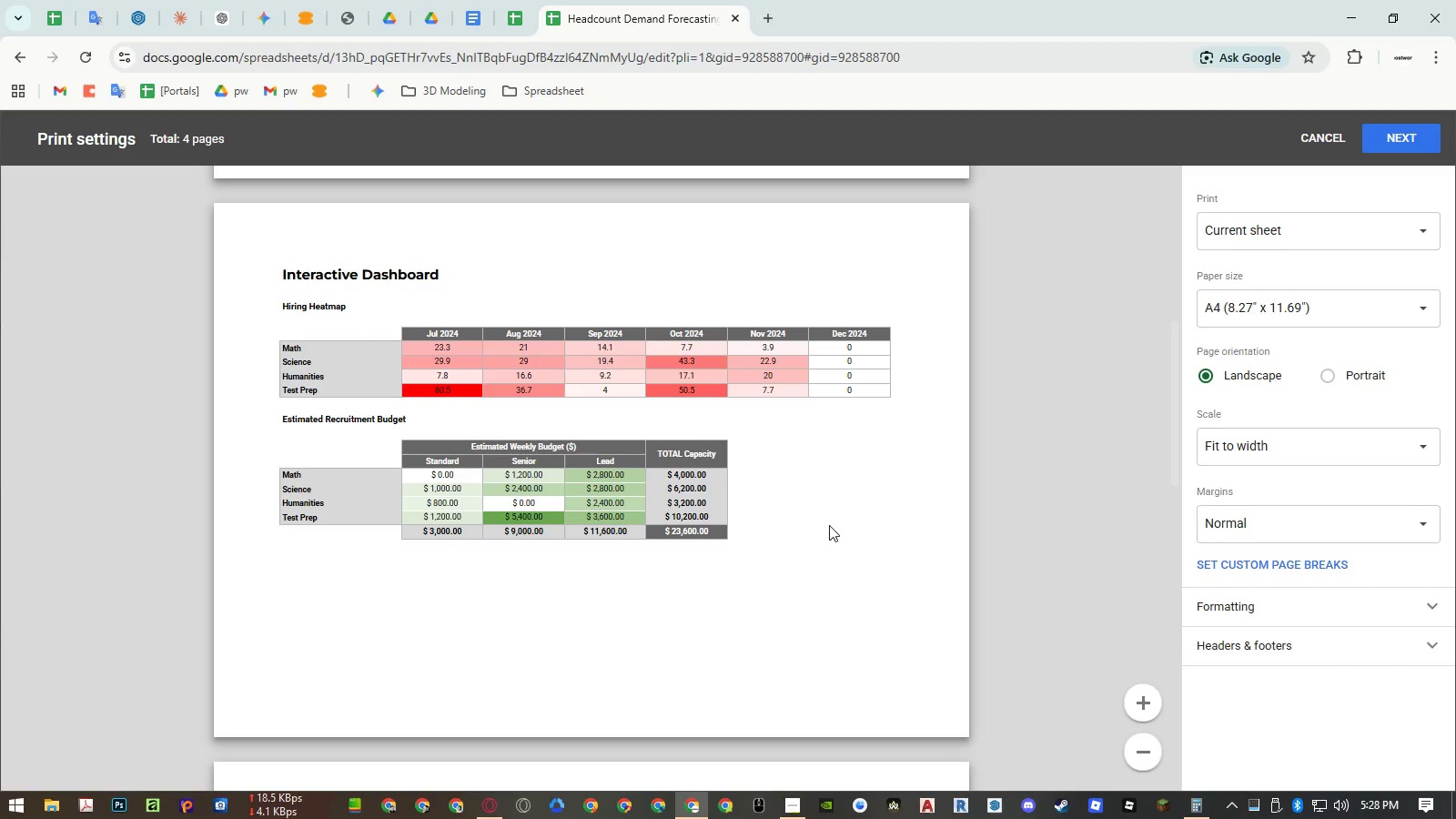 
key(Escape)
 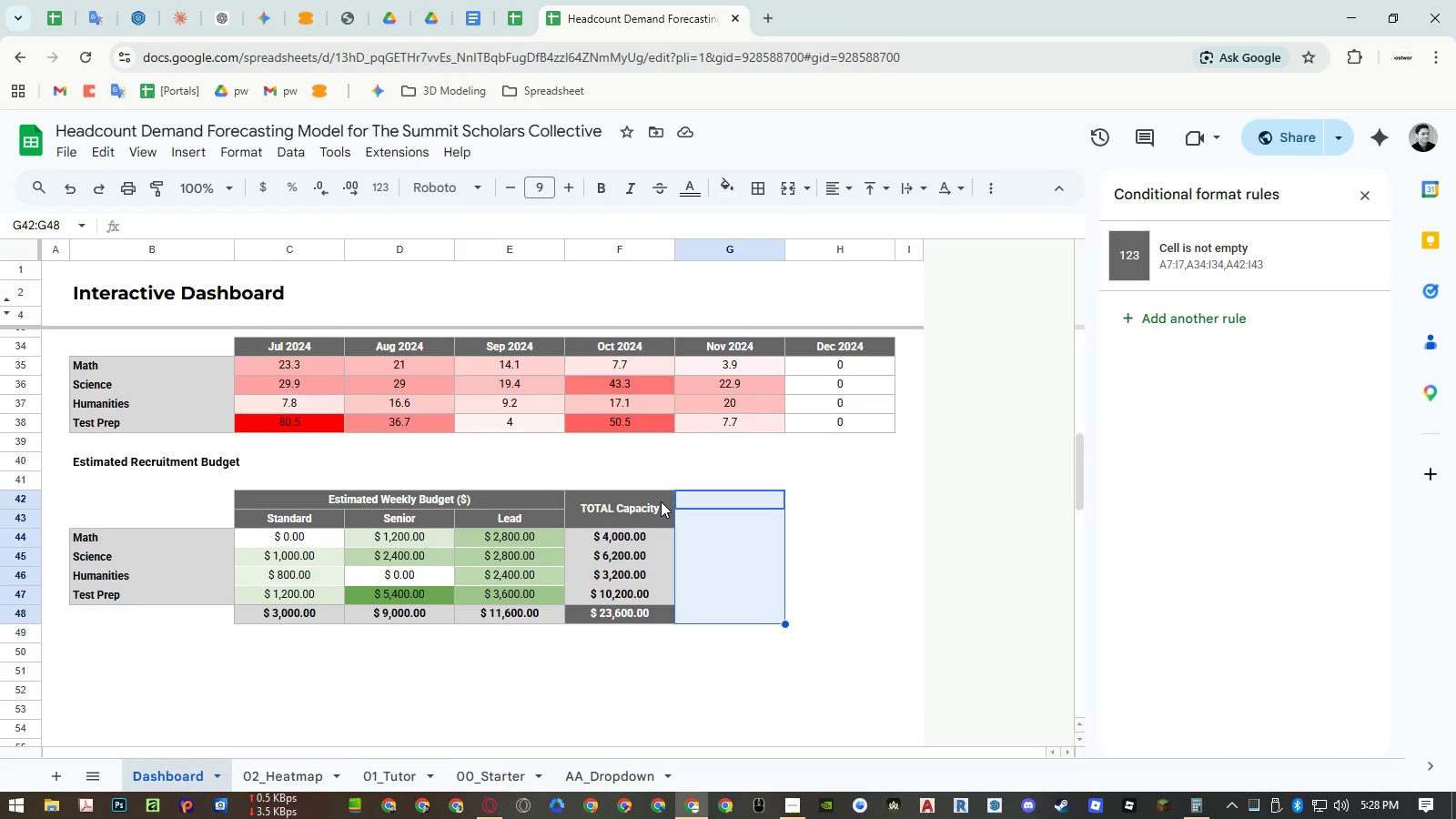 
wait(13.89)
 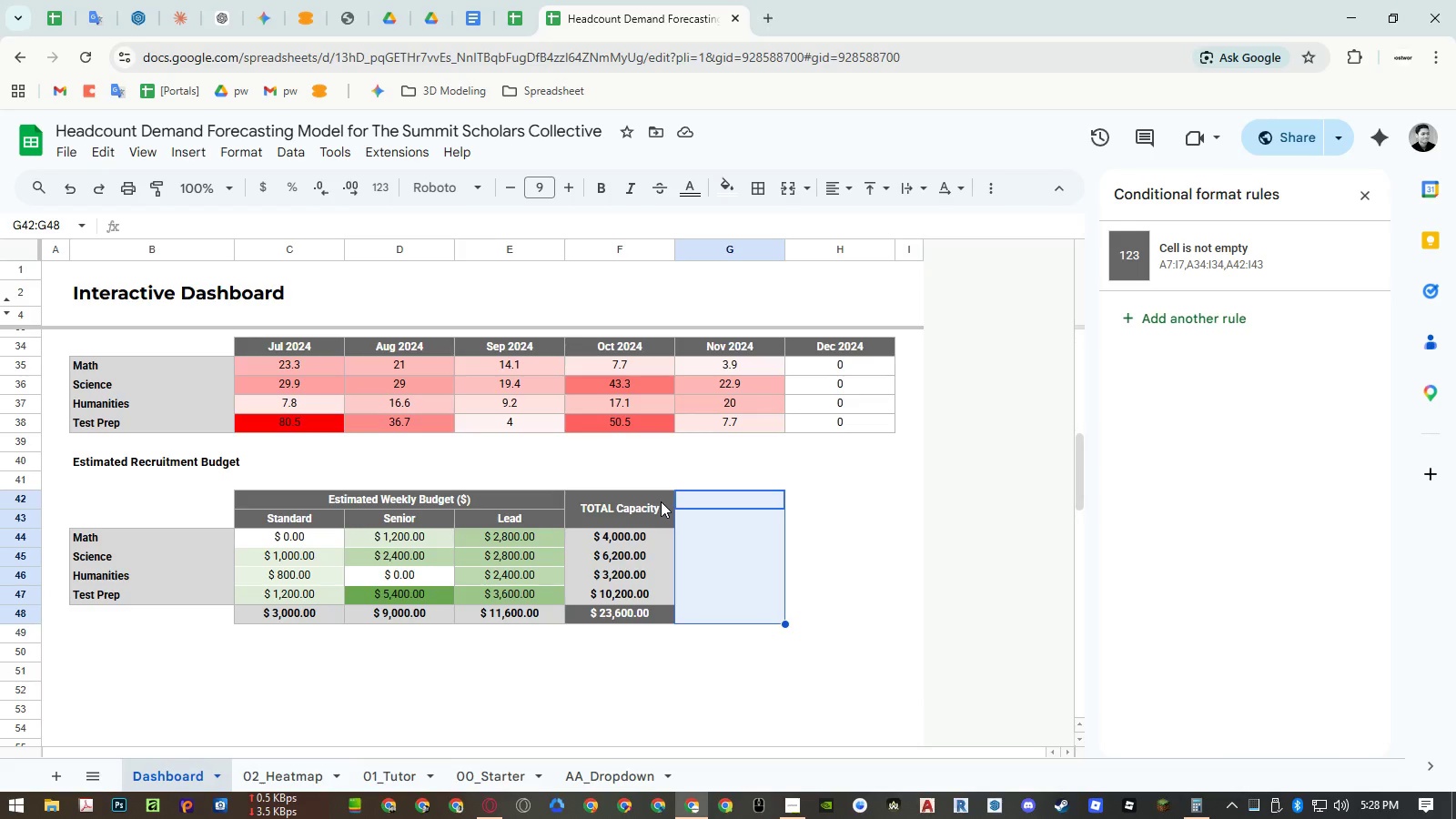 
left_click([818, 507])
 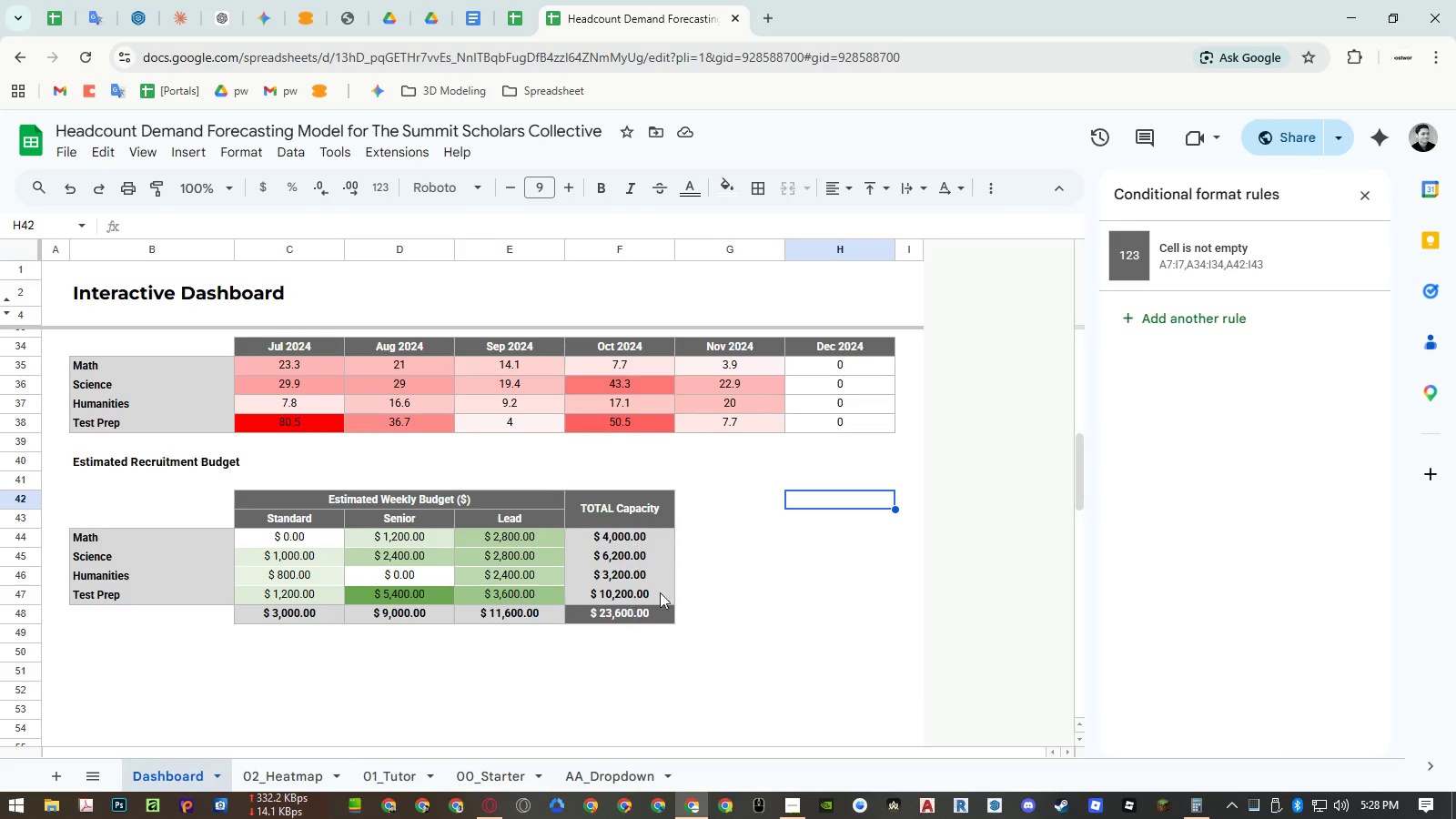 
wait(9.19)
 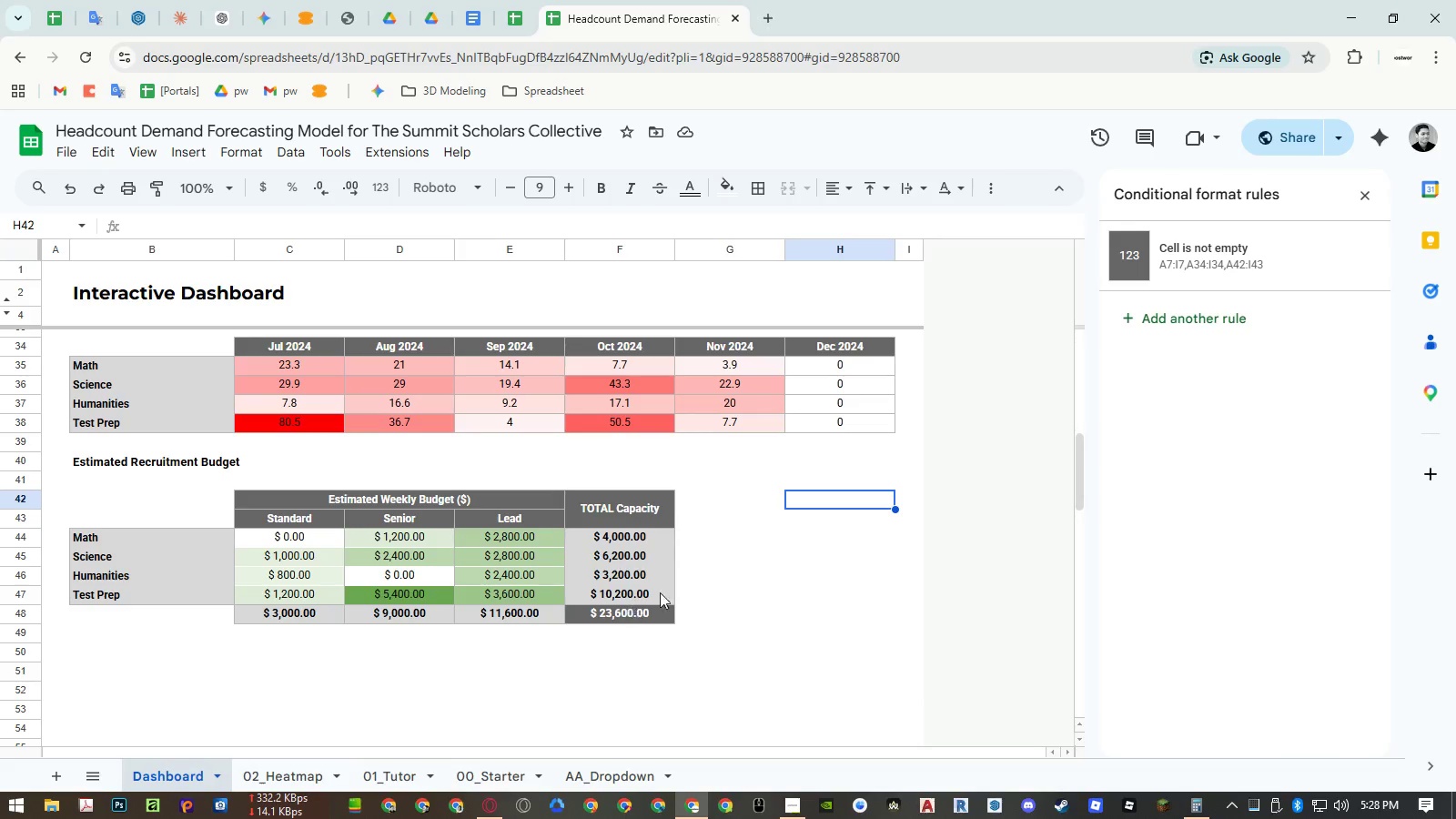 
left_click_drag(start_coordinate=[837, 516], to_coordinate=[836, 533])
 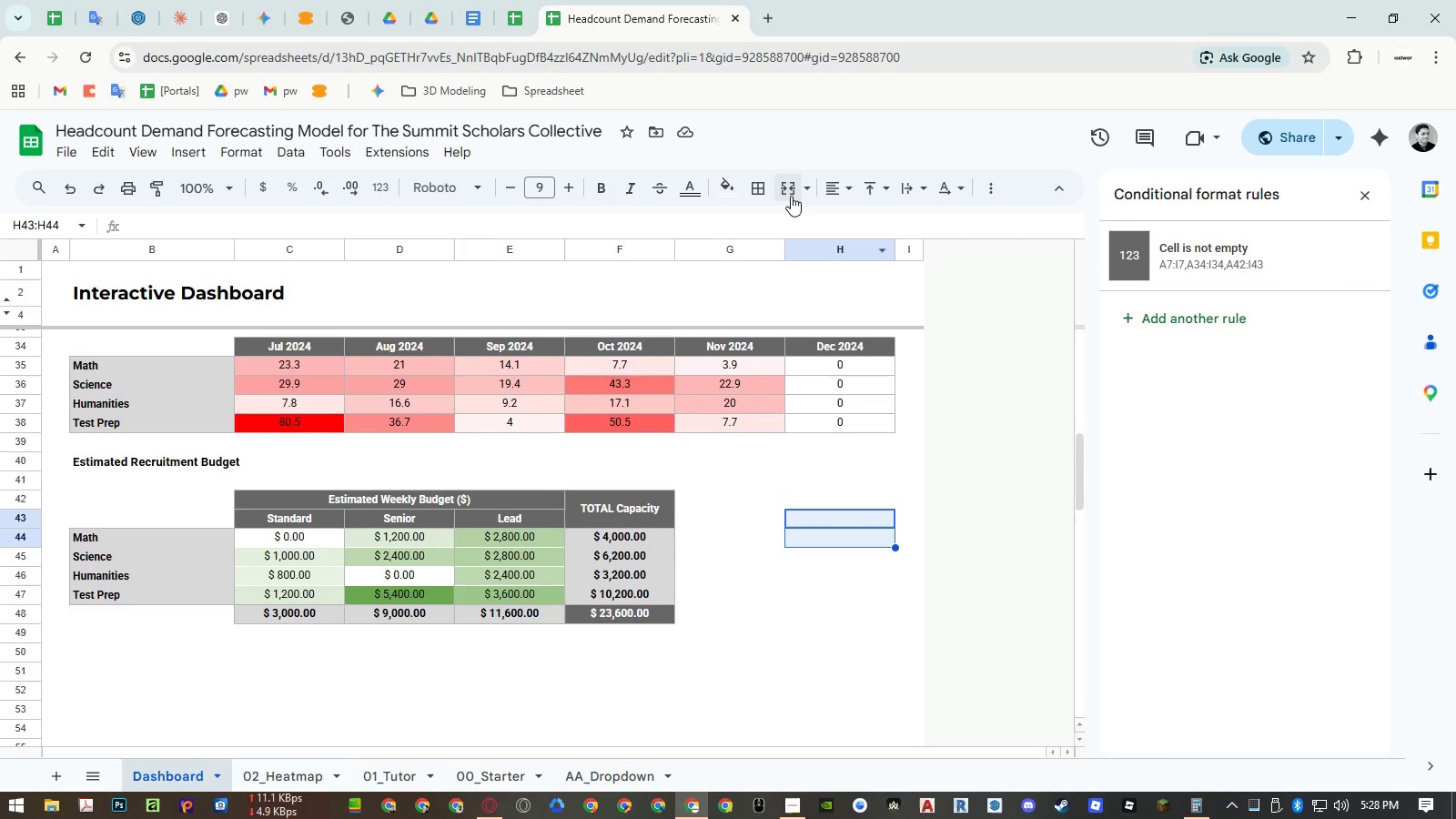 
left_click([789, 193])
 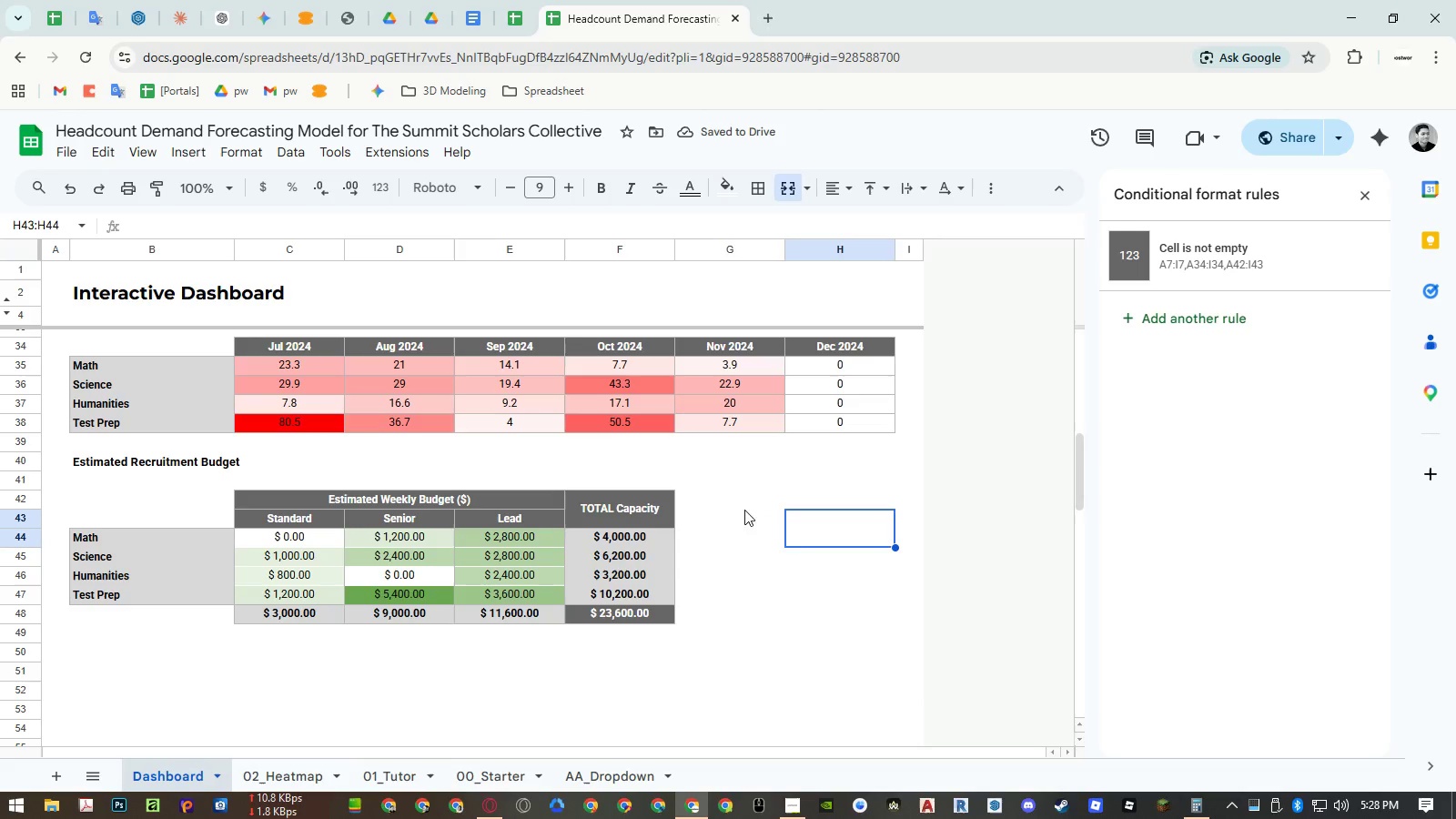 
left_click([817, 500])
 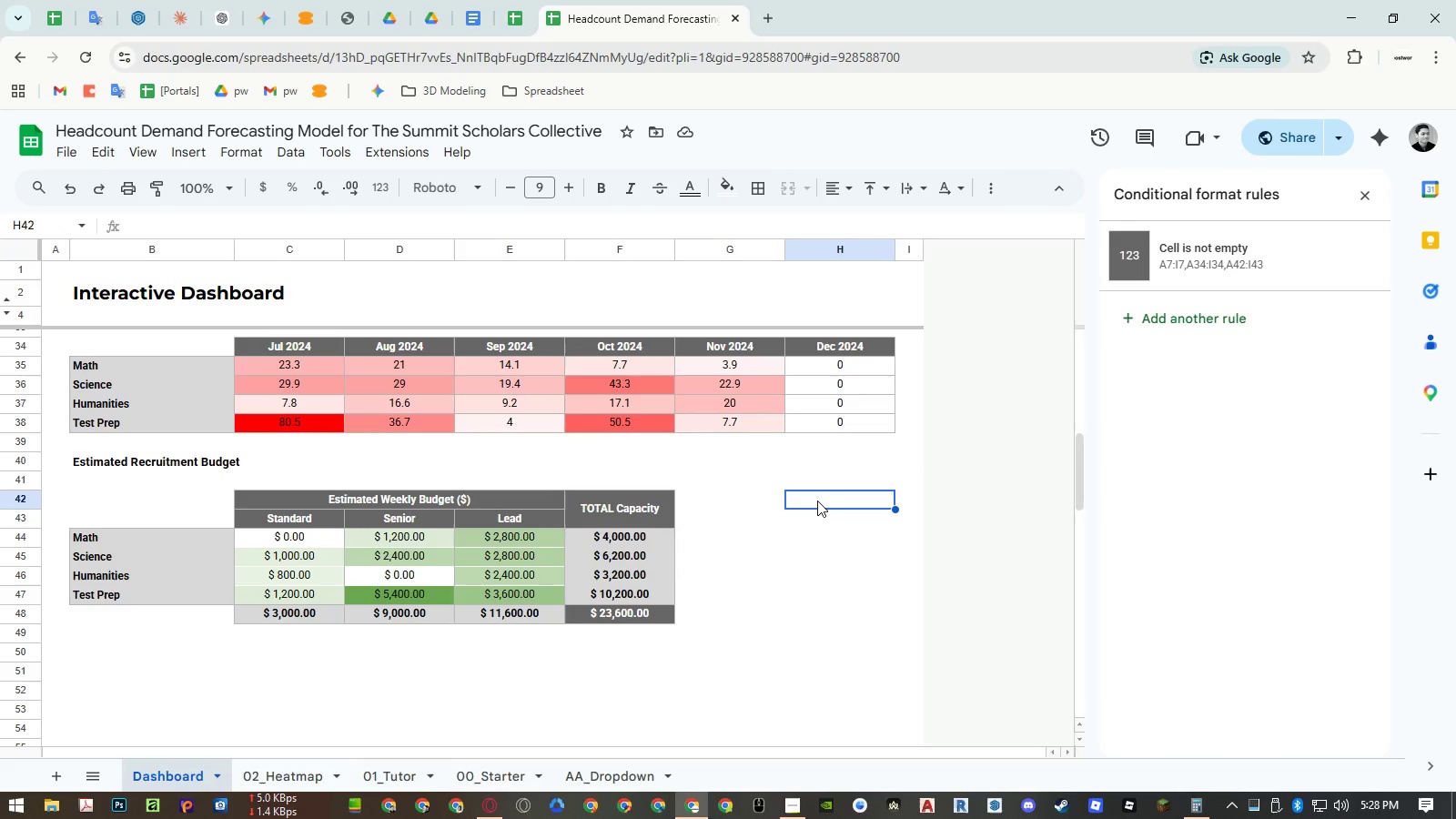 
wait(7.14)
 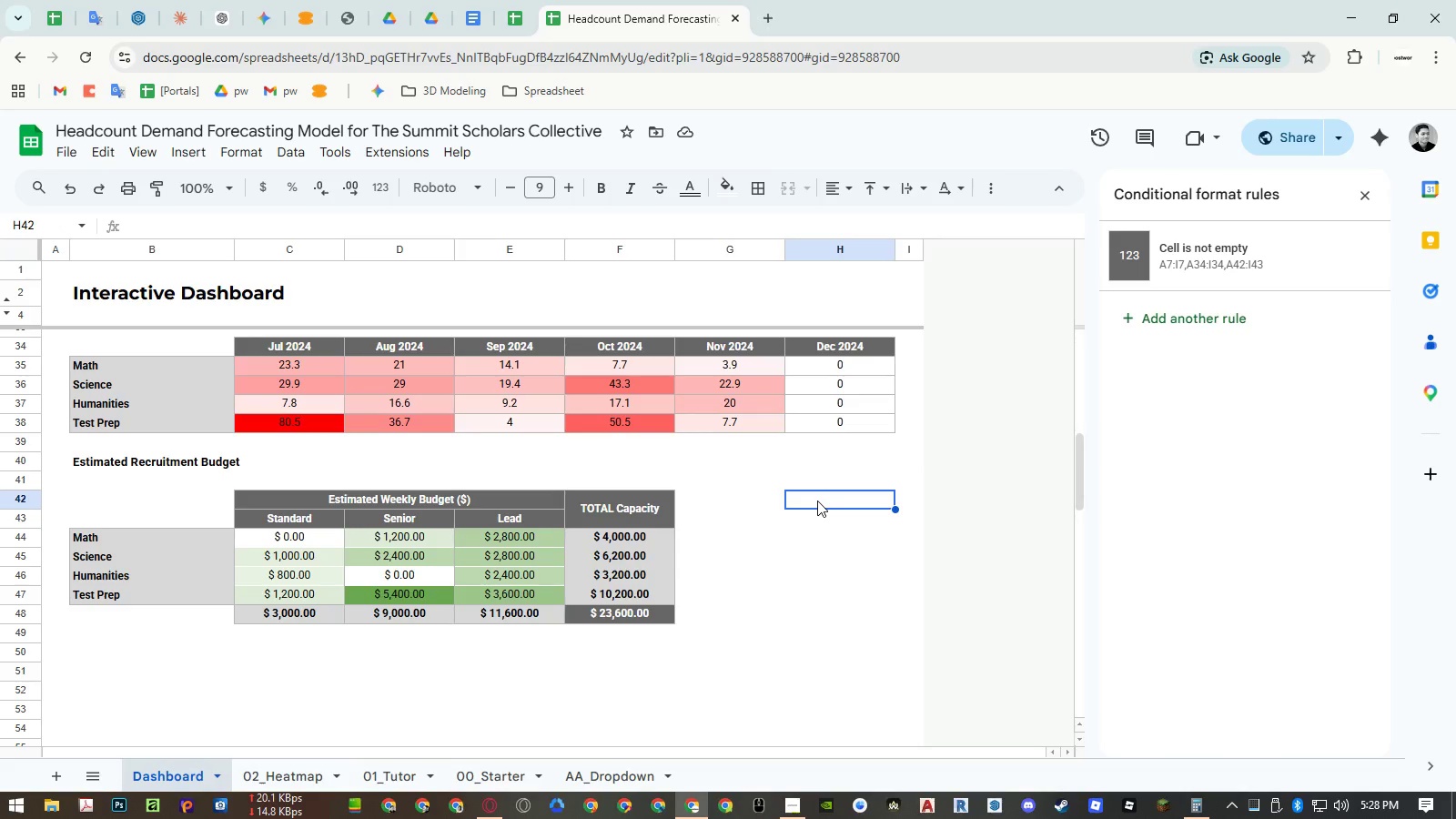 
type(TOTAL Weekly )
key(Escape)
 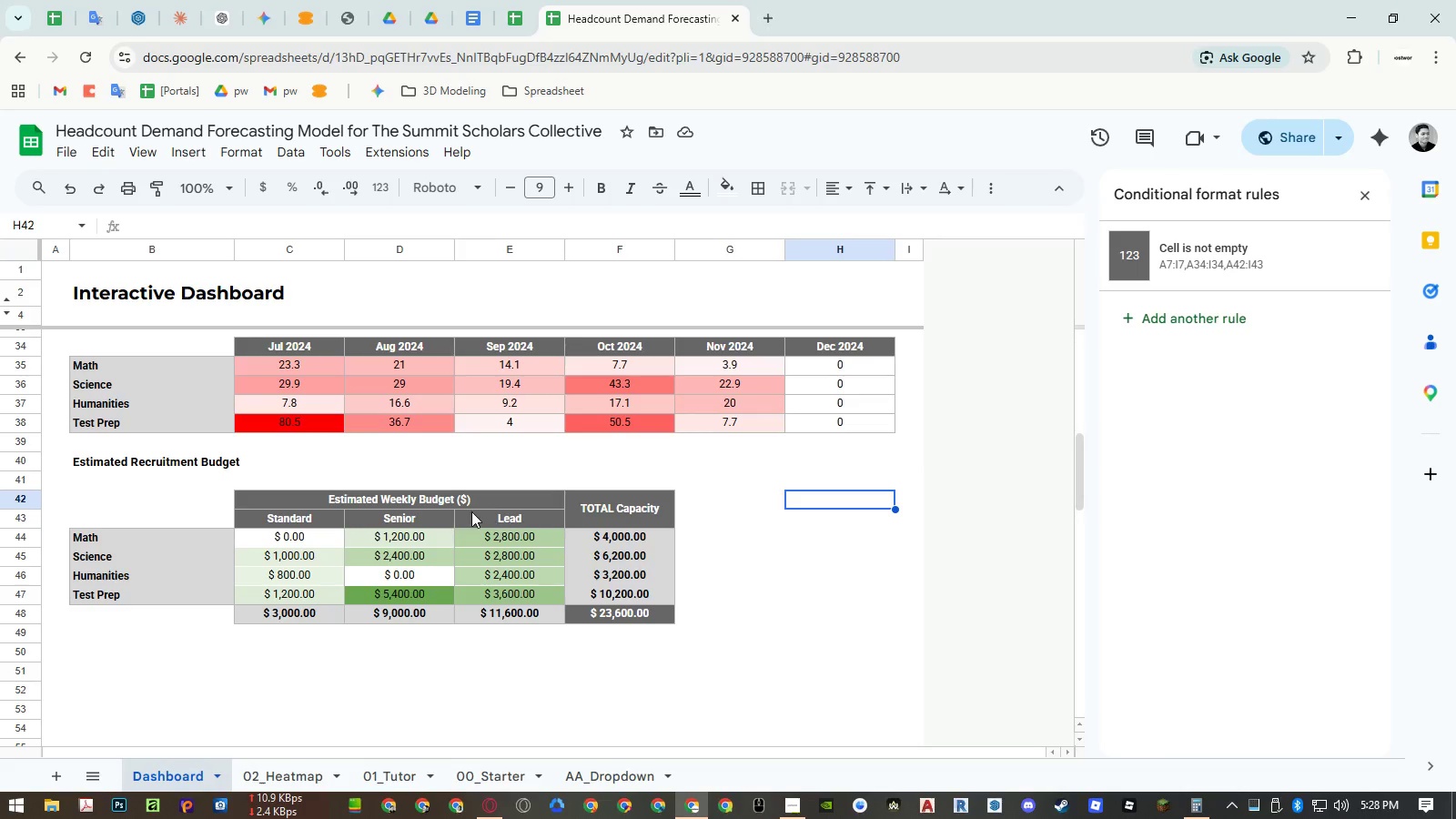 
left_click([470, 508])
 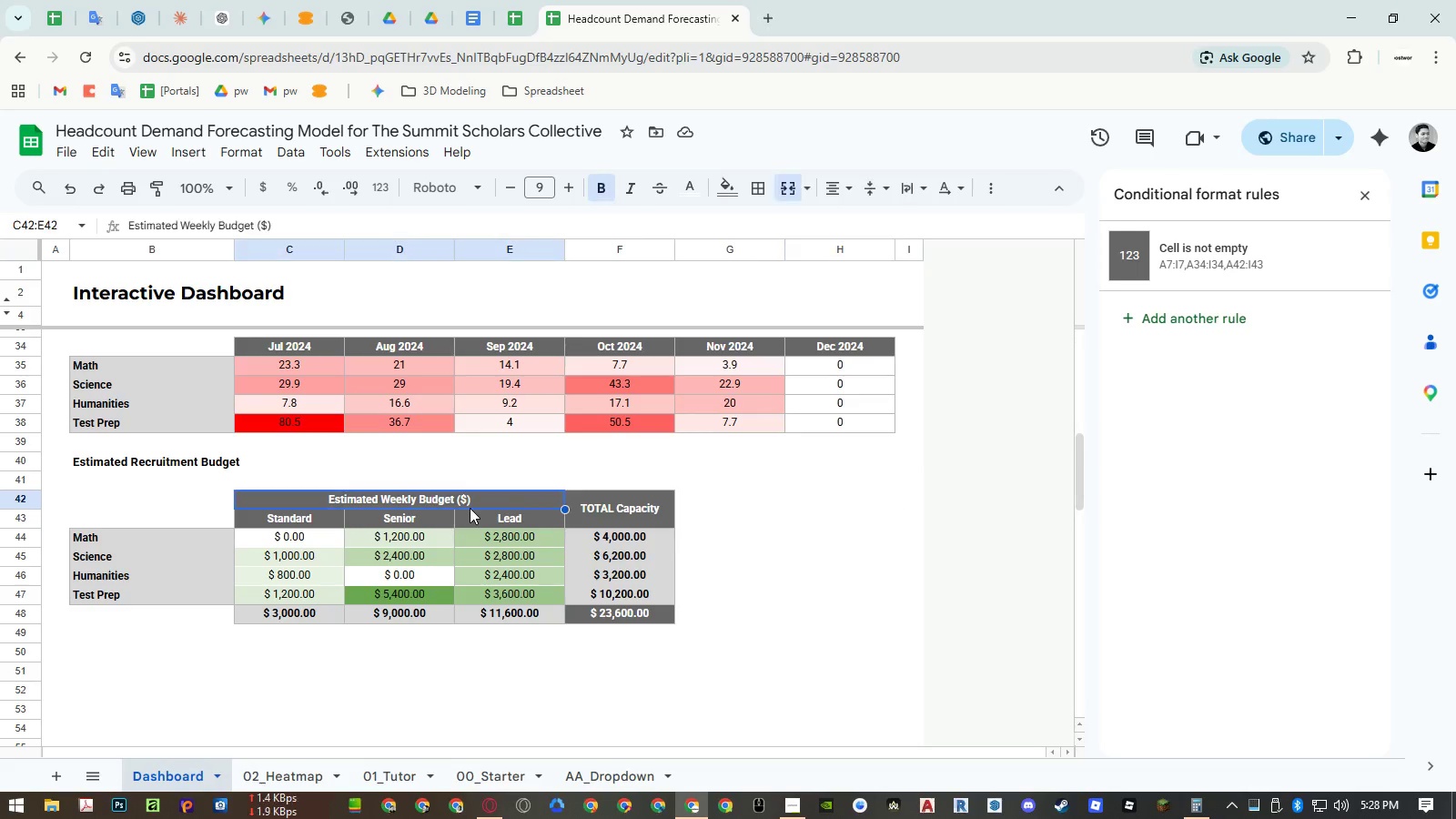 
key(Control+ControlLeft)
 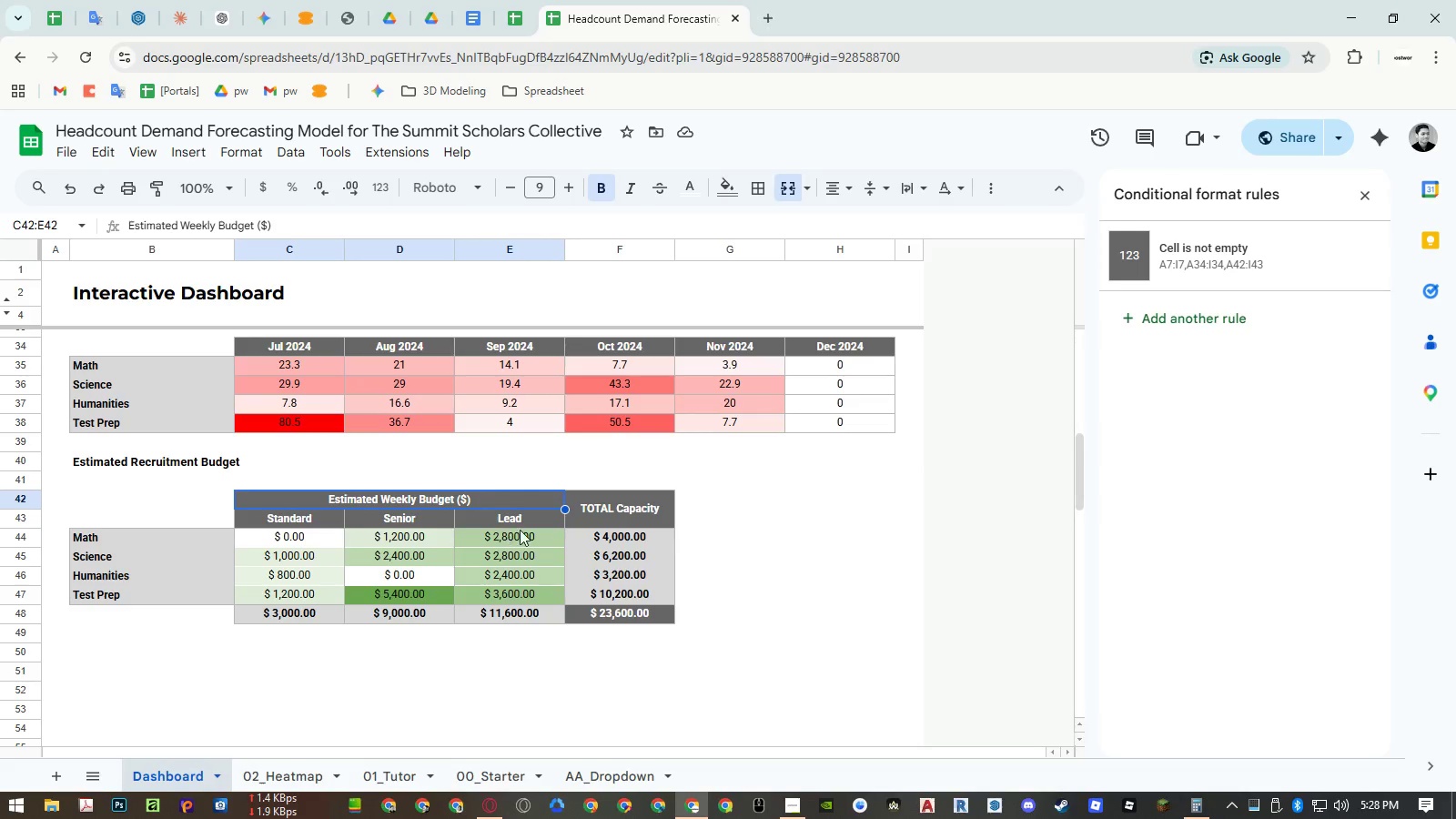 
key(Control+C)
 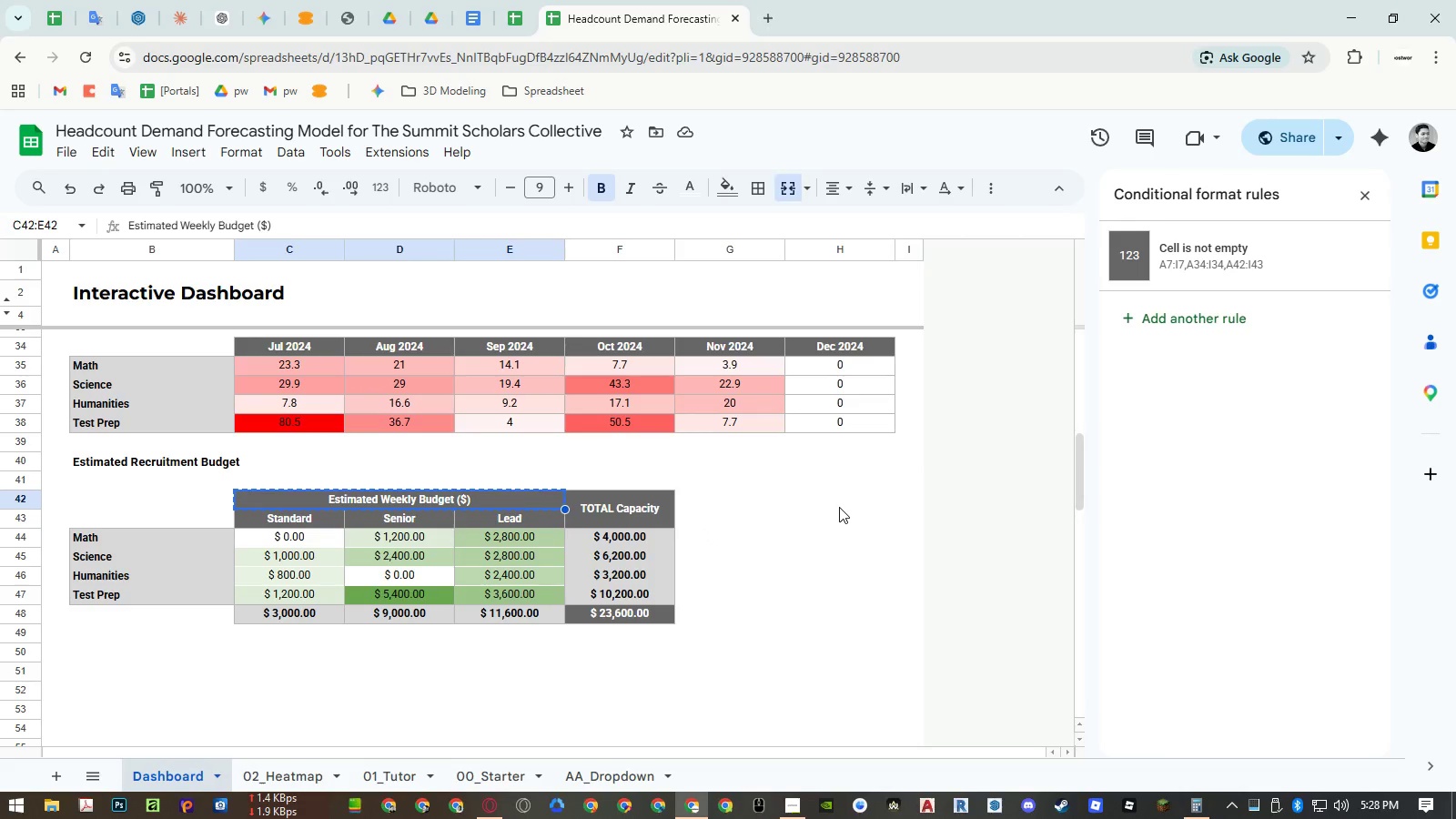 
left_click([839, 507])
 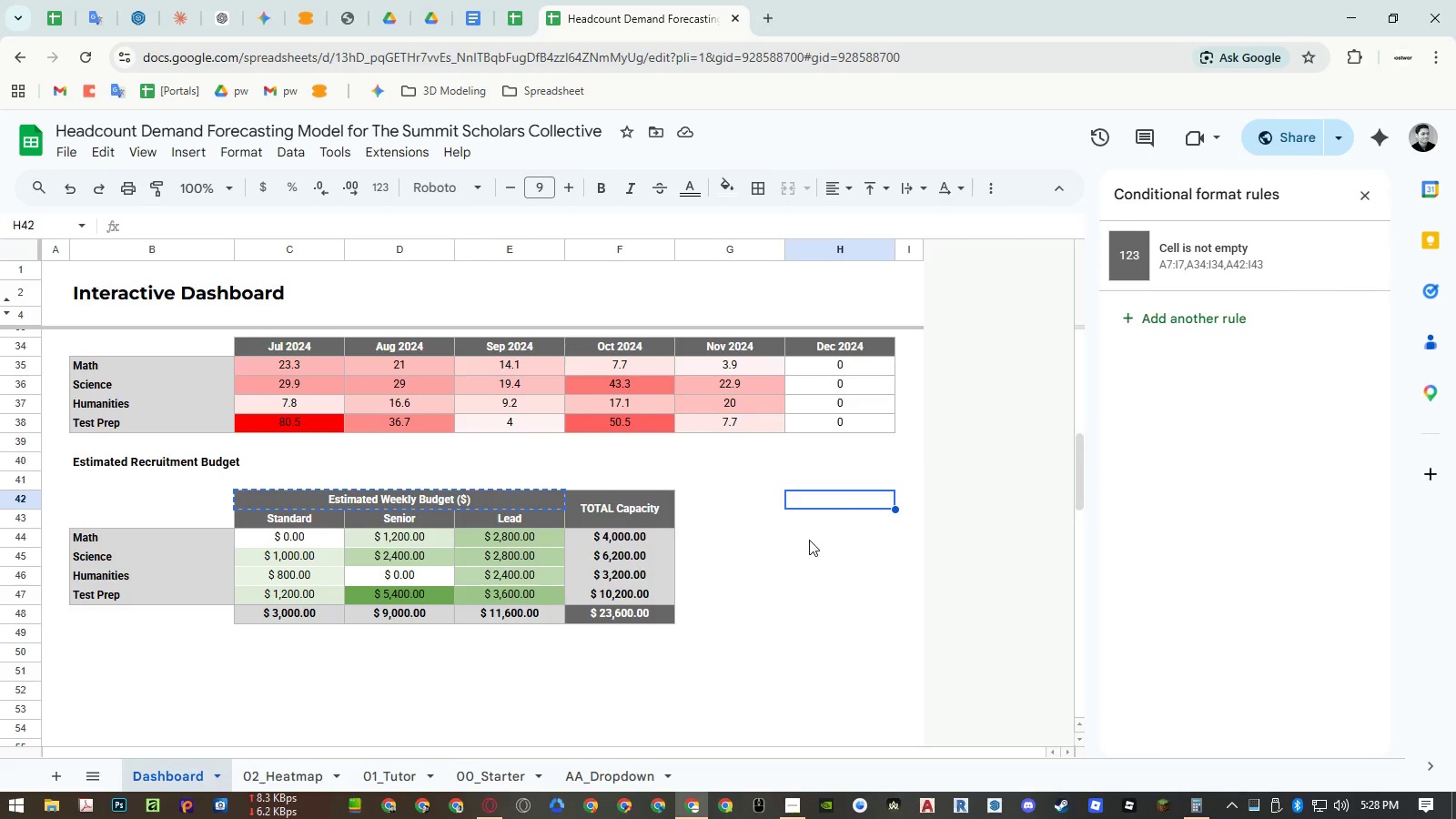 
key(Control+ControlLeft)
 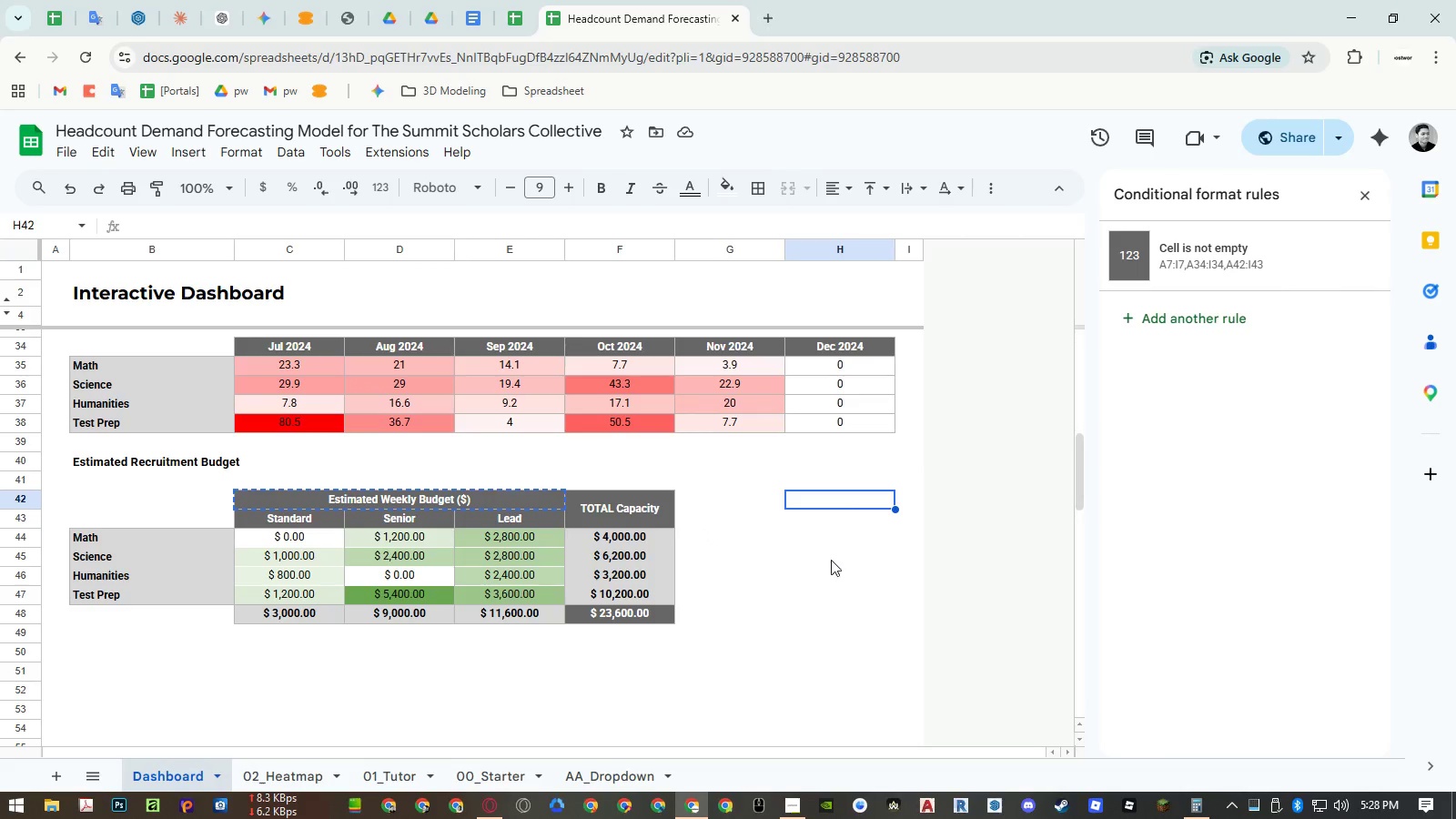 
key(Control+Shift+ShiftLeft)
 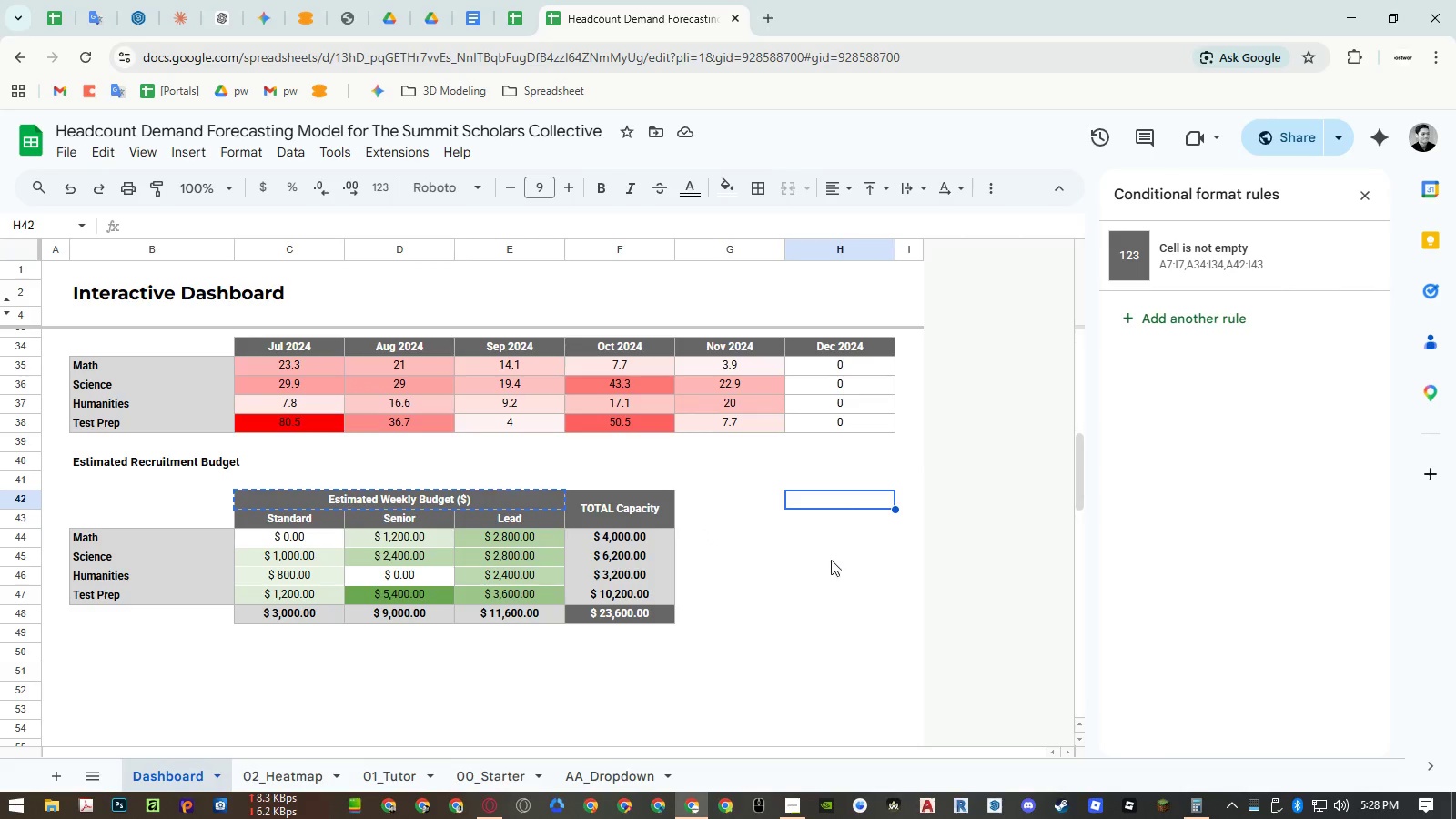 
key(Control+Shift+V)
 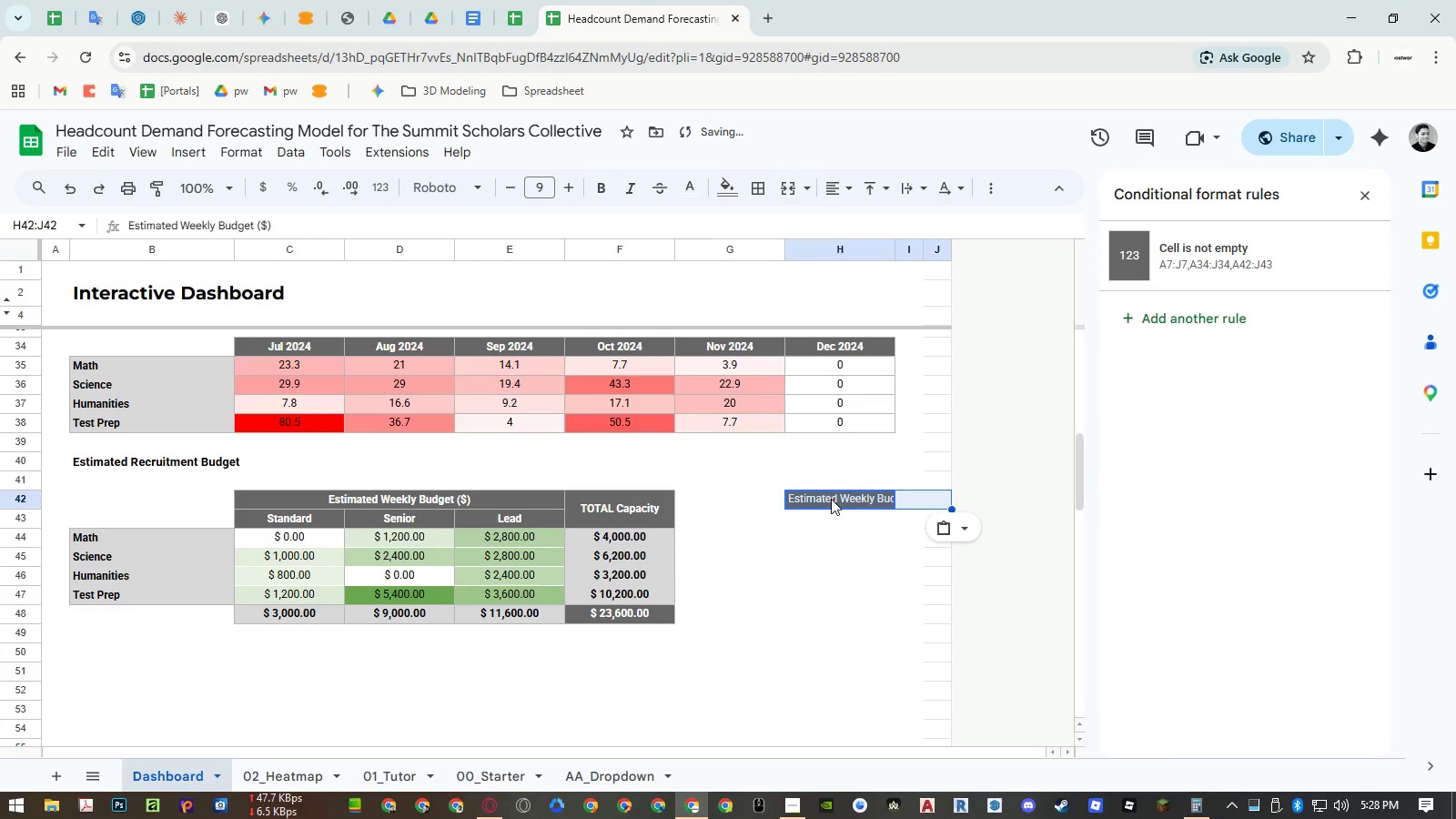 
hold_key(key=ControlLeft, duration=0.45)
 